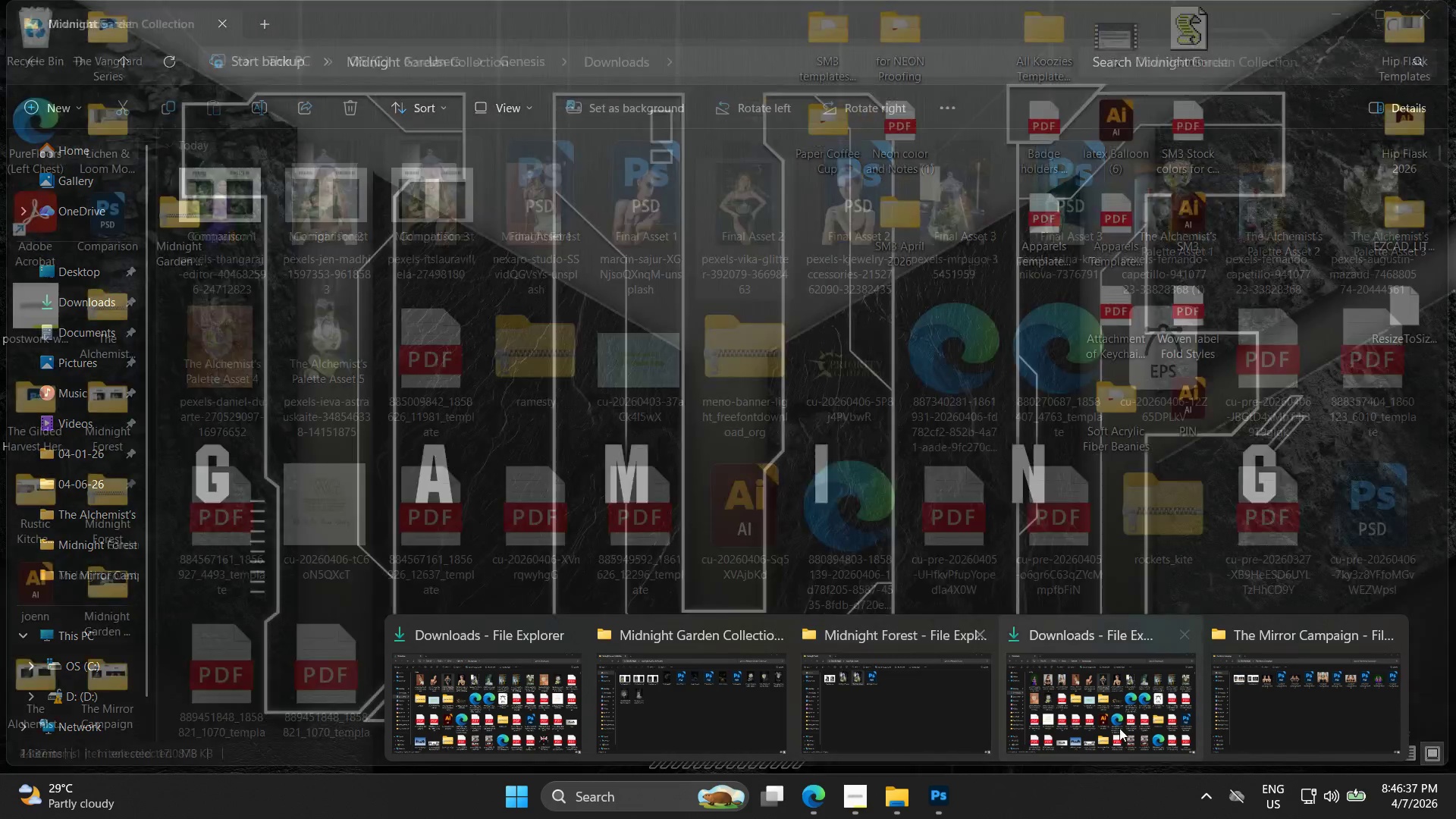 
left_click([1101, 718])
 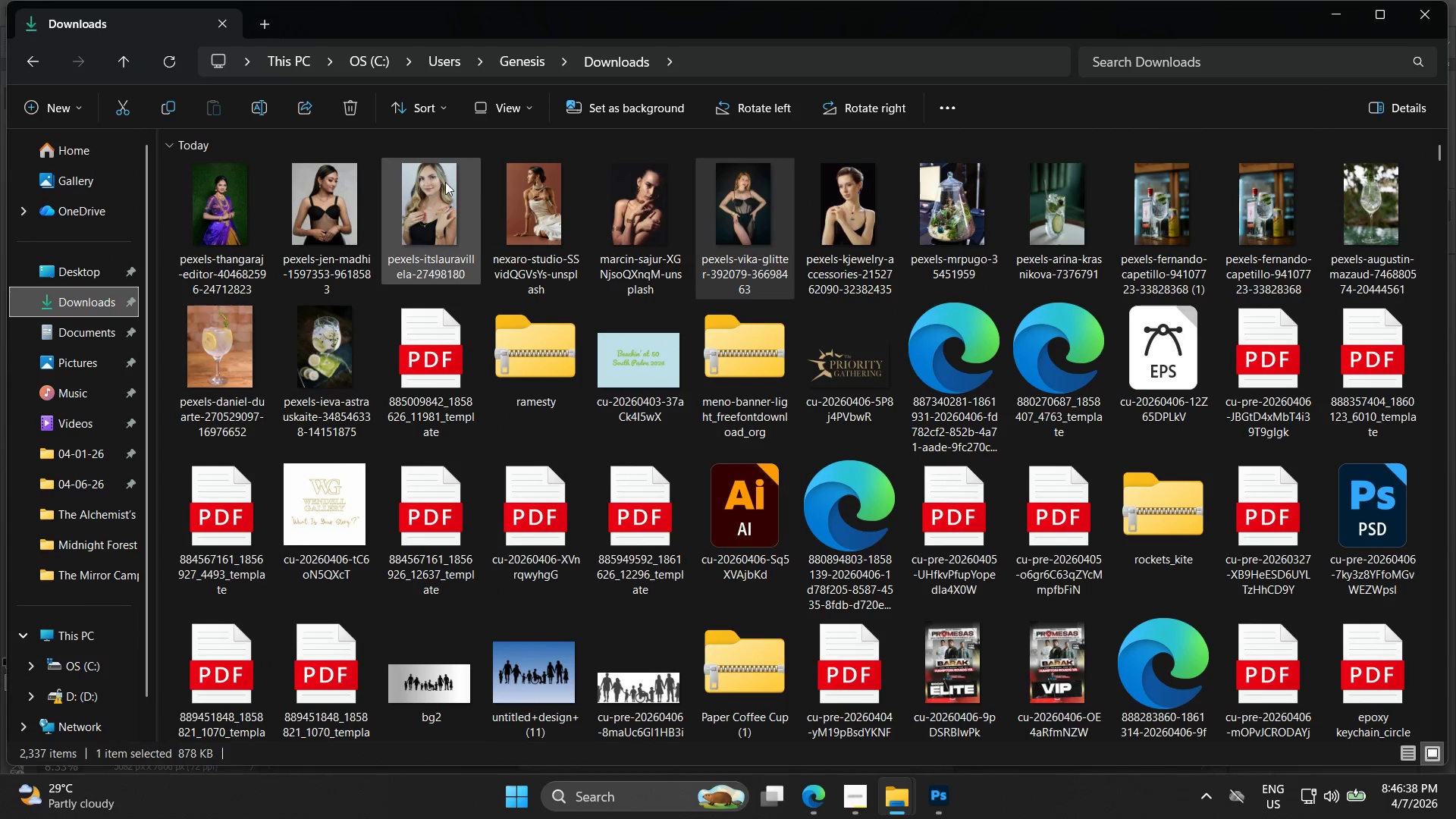 
left_click_drag(start_coordinate=[444, 184], to_coordinate=[661, 440])
 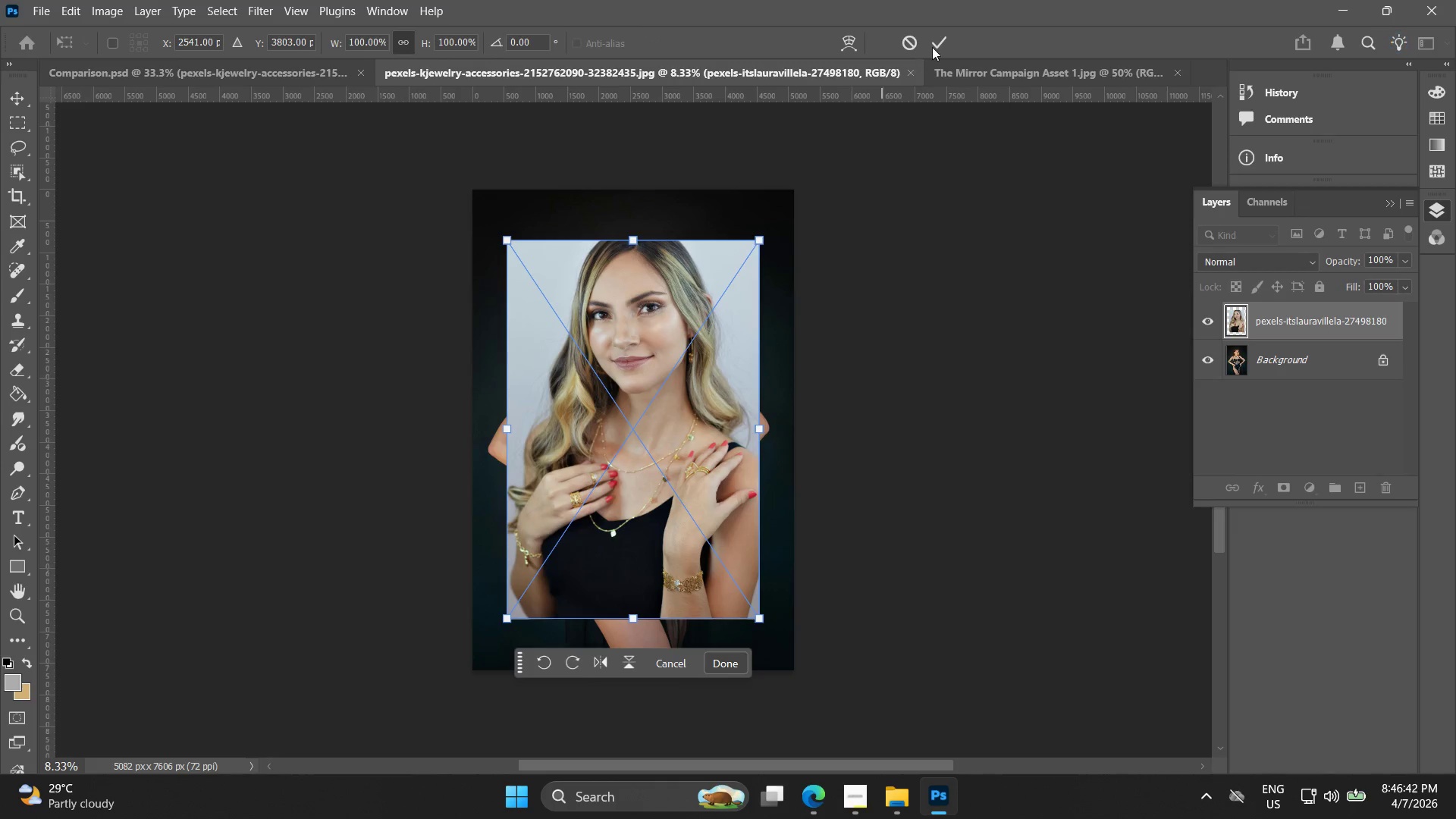 
left_click([936, 38])
 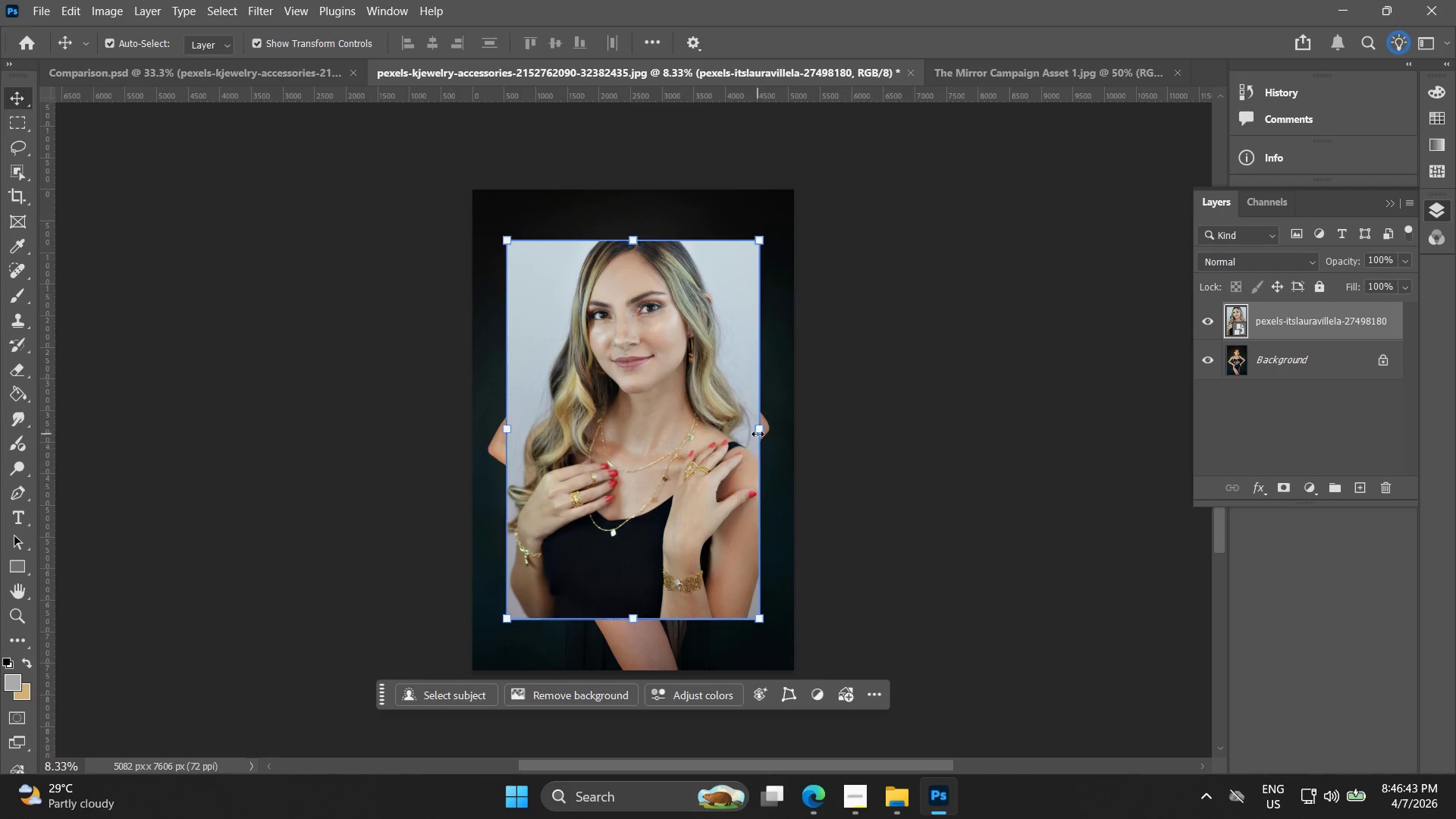 
left_click_drag(start_coordinate=[762, 432], to_coordinate=[795, 434])
 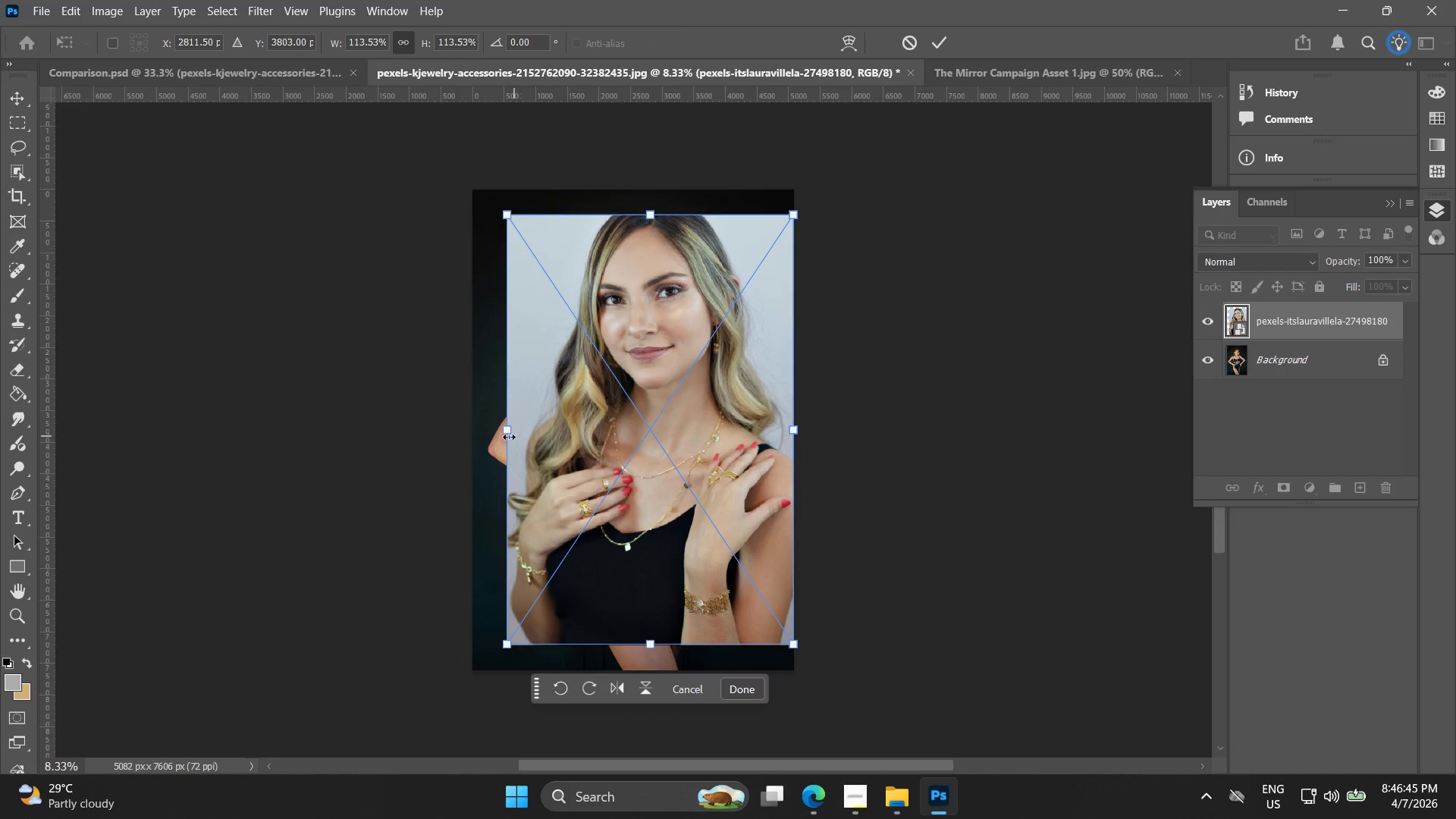 
left_click_drag(start_coordinate=[503, 431], to_coordinate=[464, 428])
 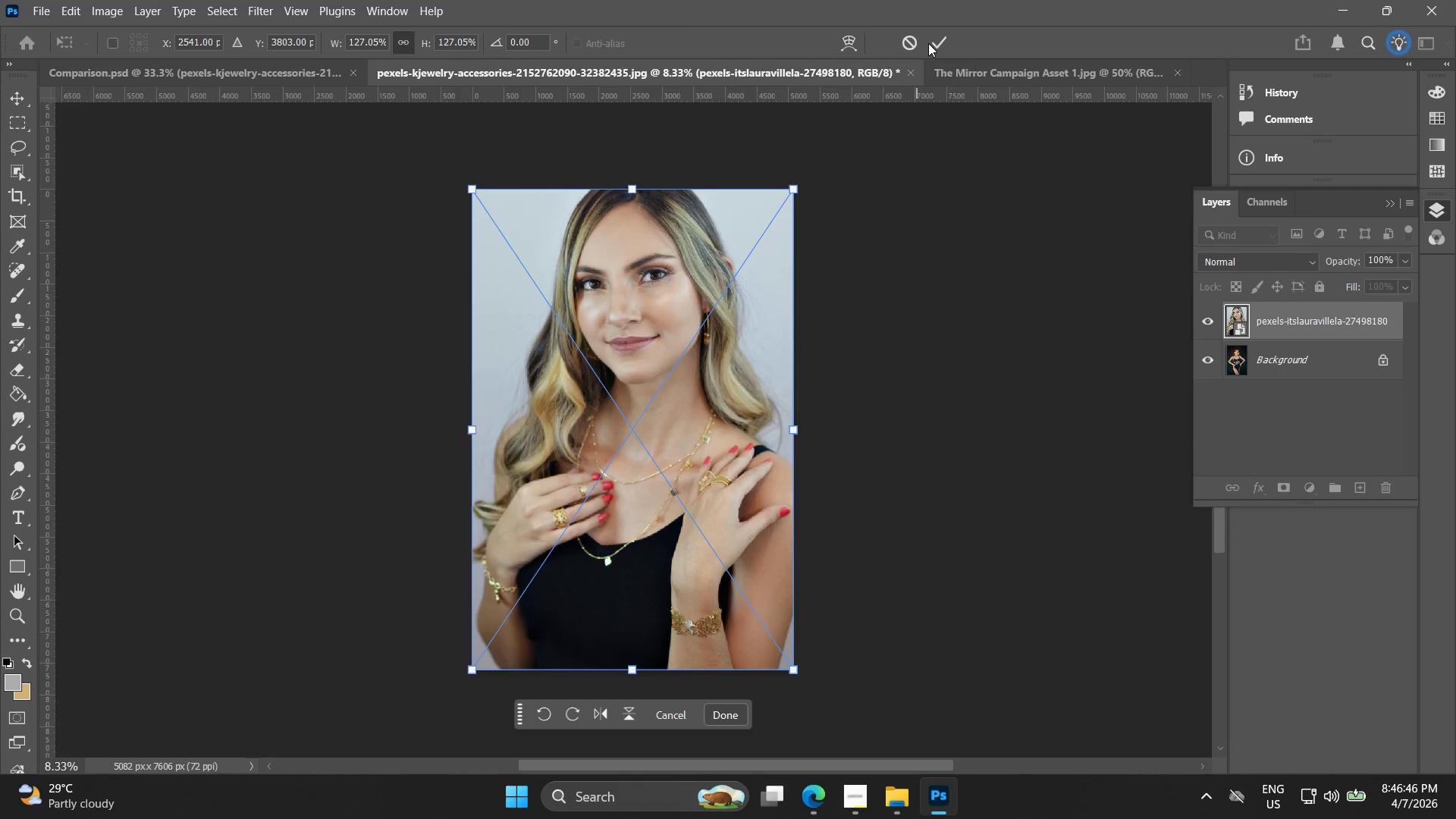 
left_click([932, 41])
 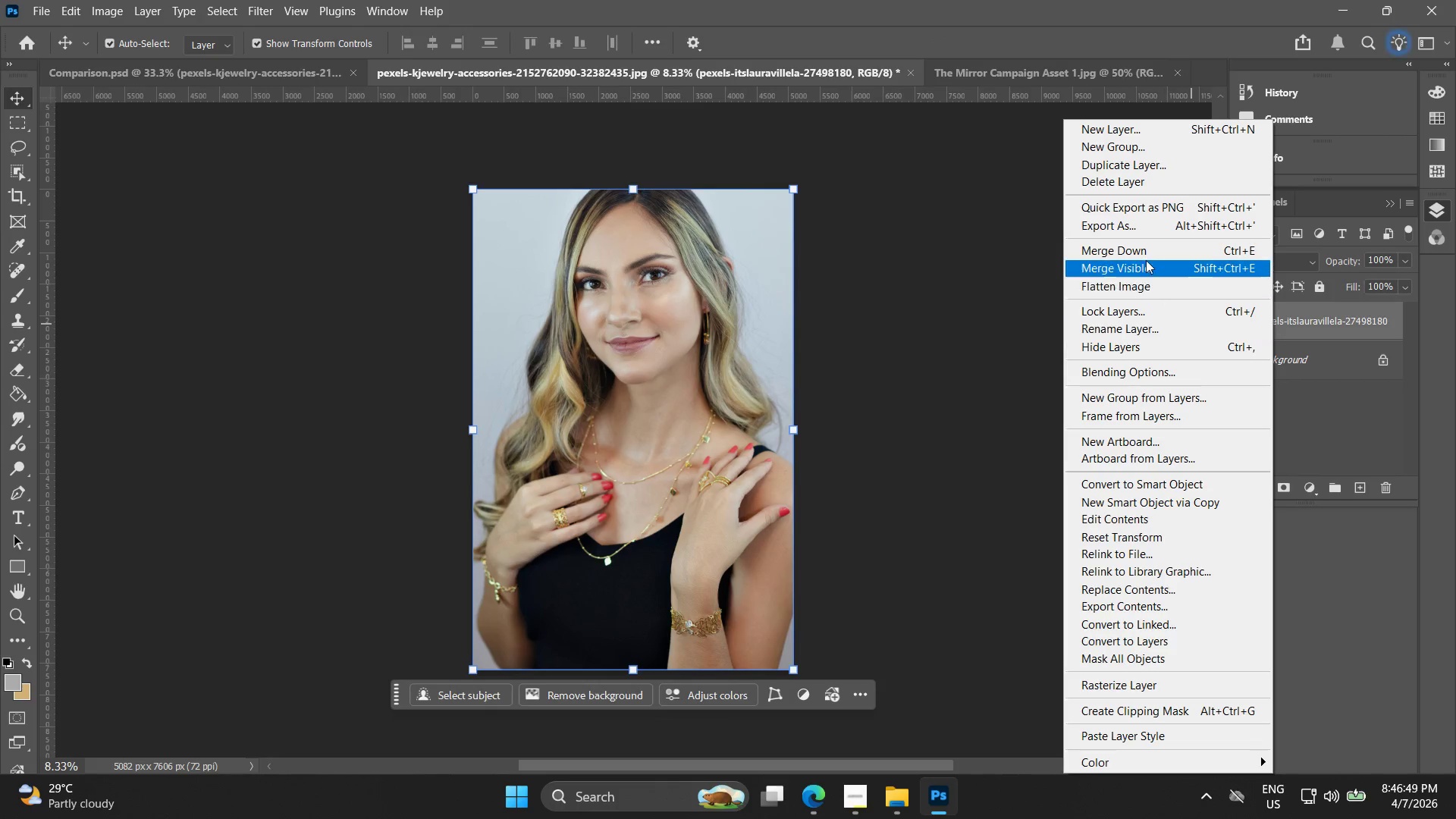 
left_click([1153, 290])
 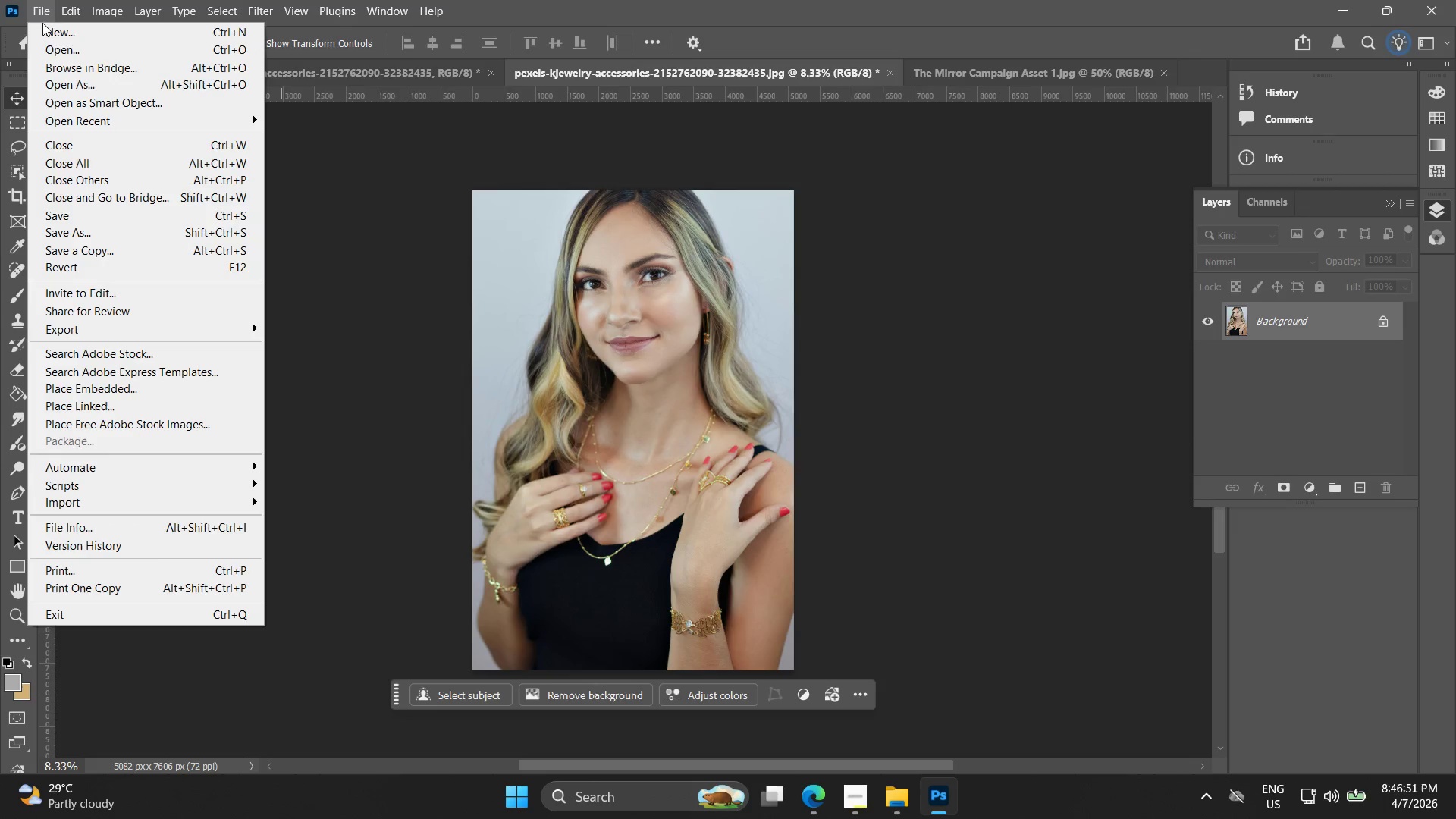 
left_click([83, 214])
 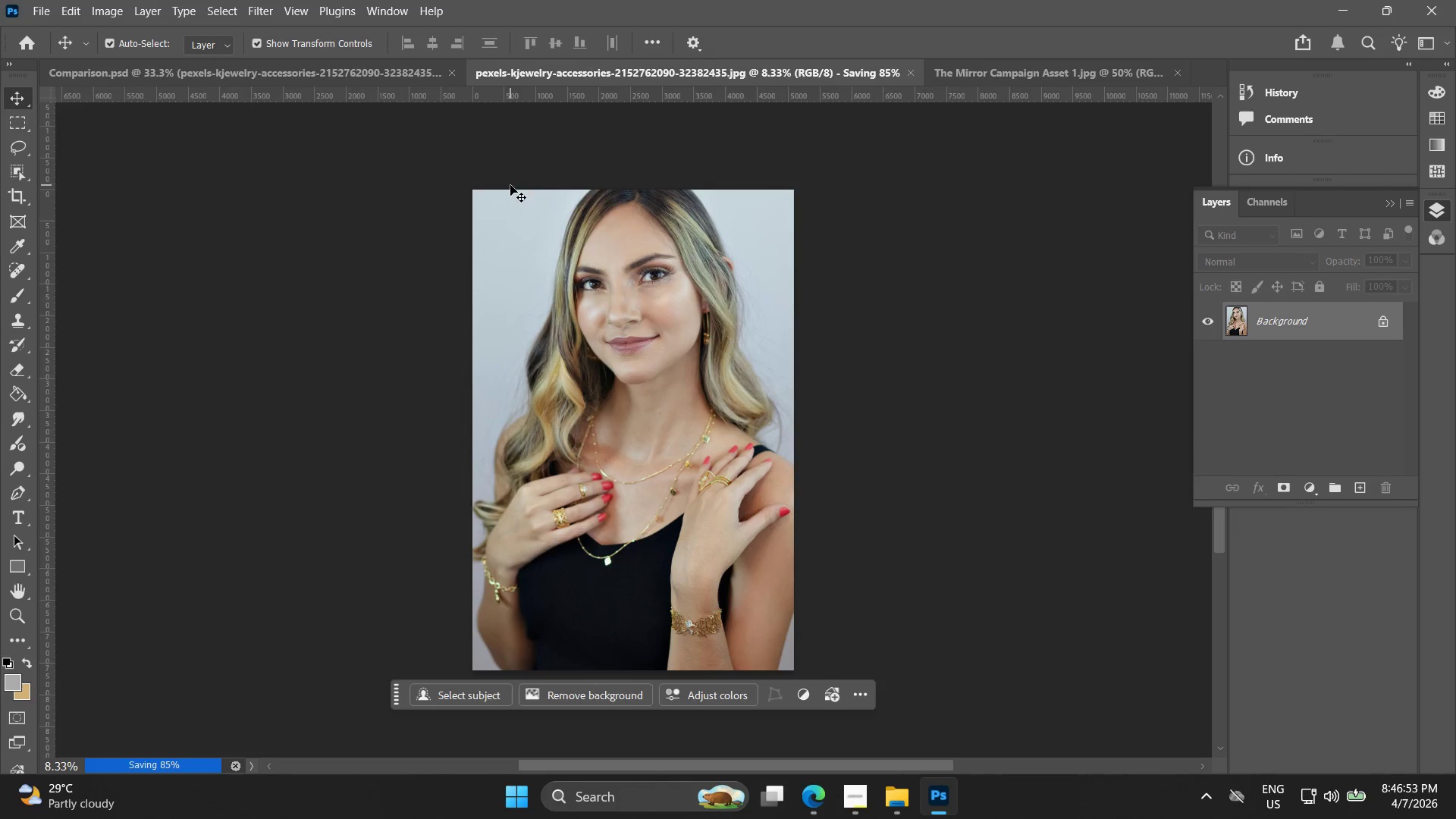 
mouse_move([448, 68])
 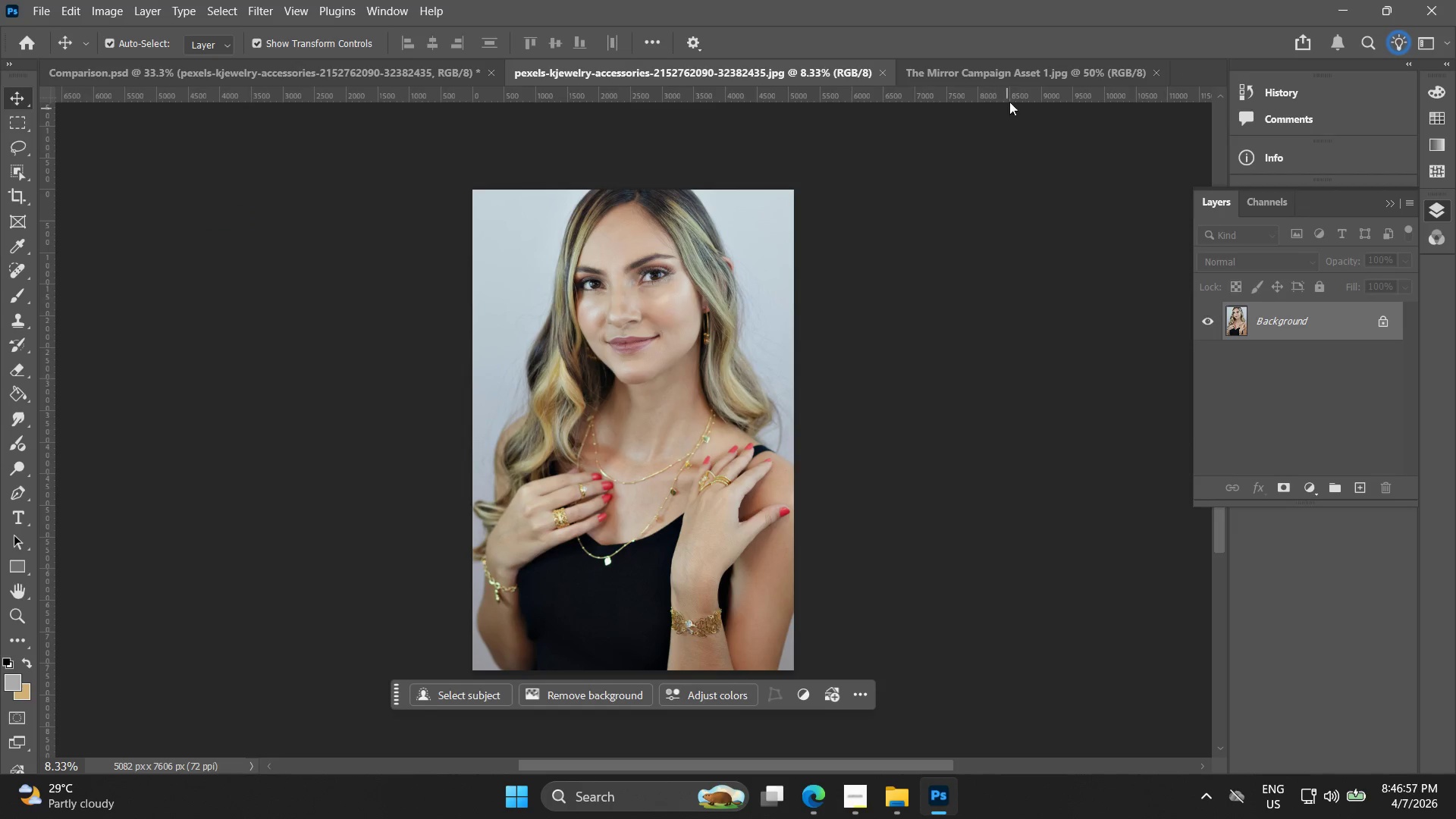 
left_click([1011, 76])
 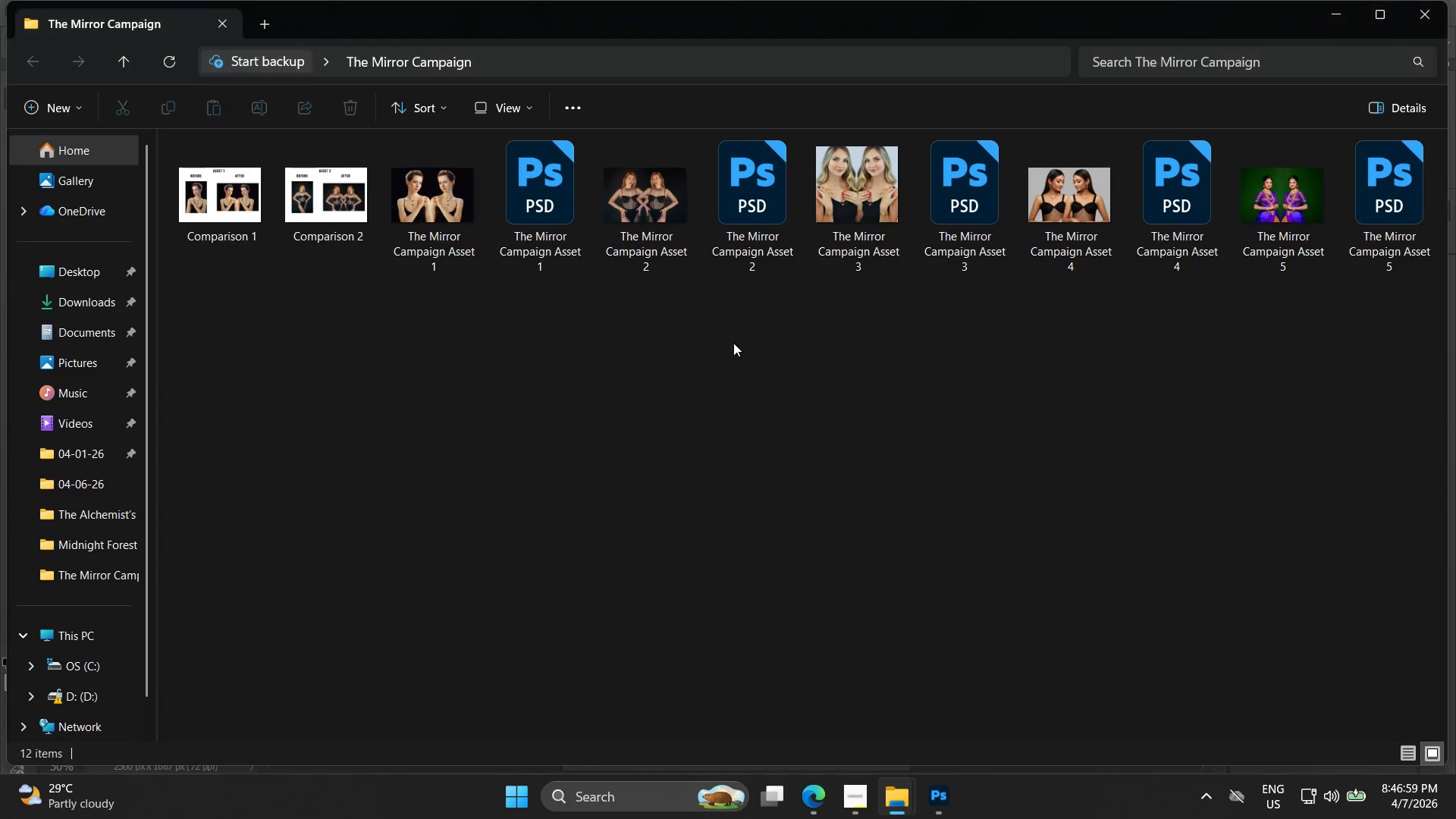 
left_click_drag(start_coordinate=[863, 192], to_coordinate=[689, 458])
 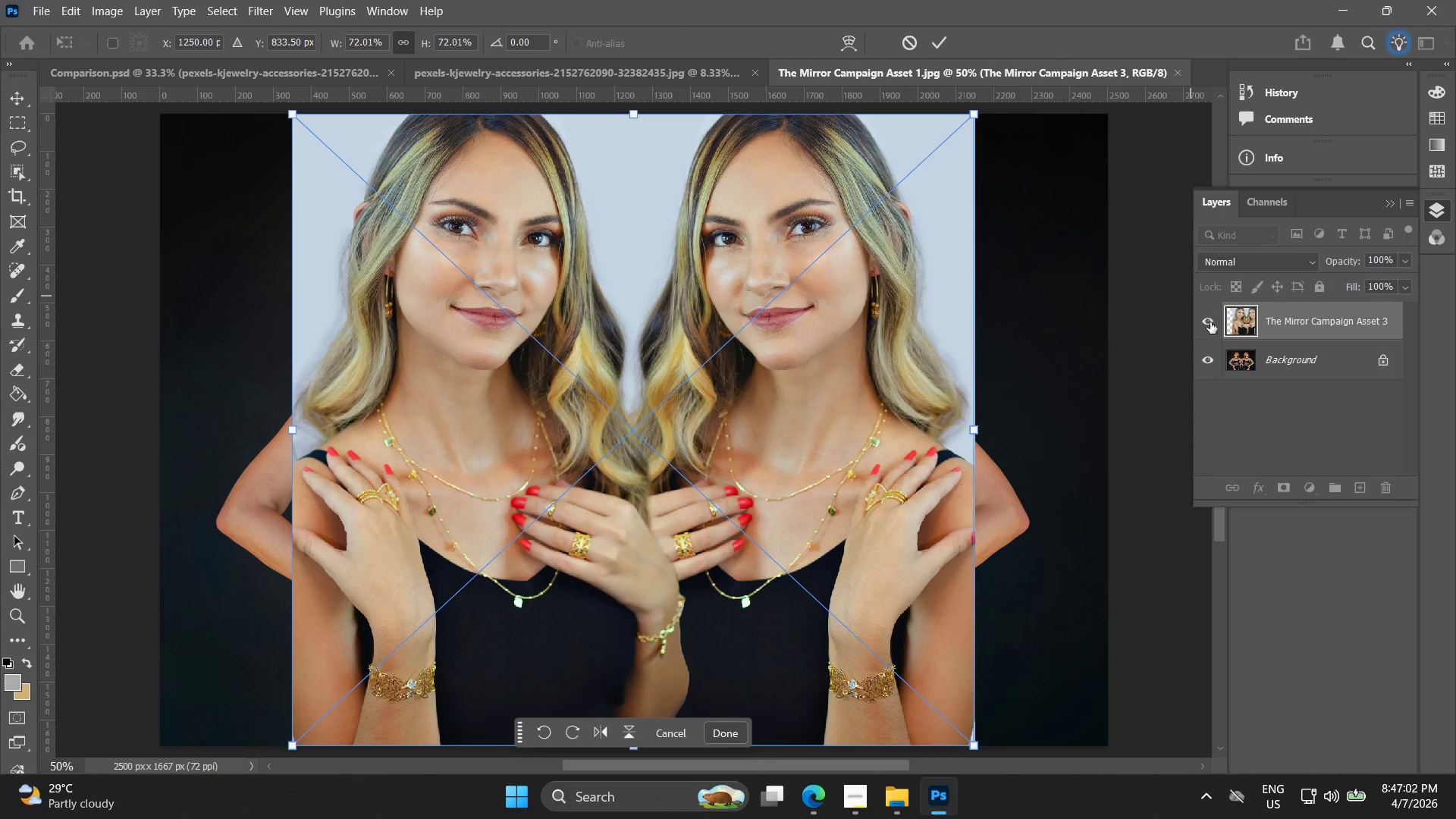 
left_click([1211, 356])
 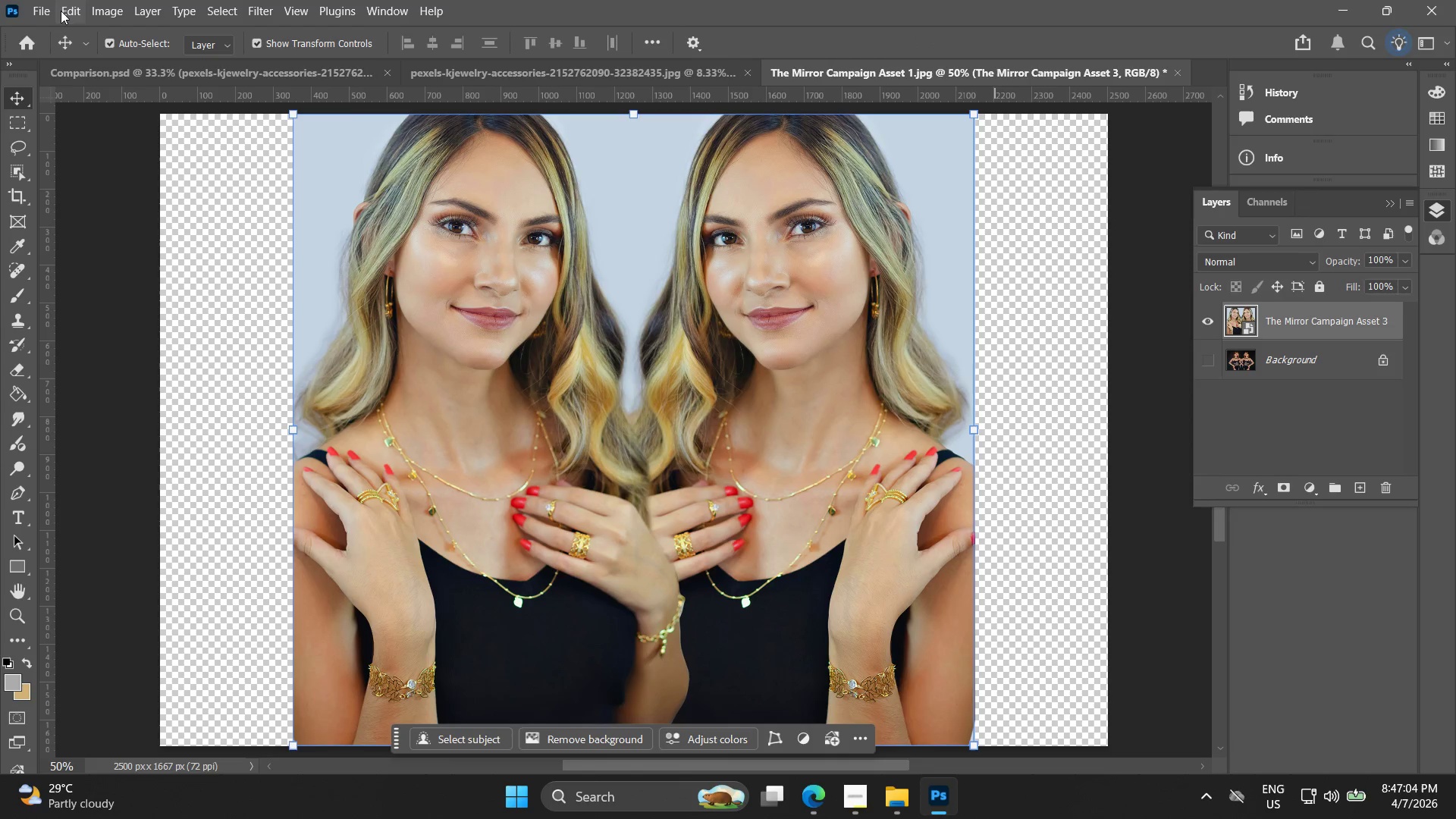 
right_click([1278, 324])
 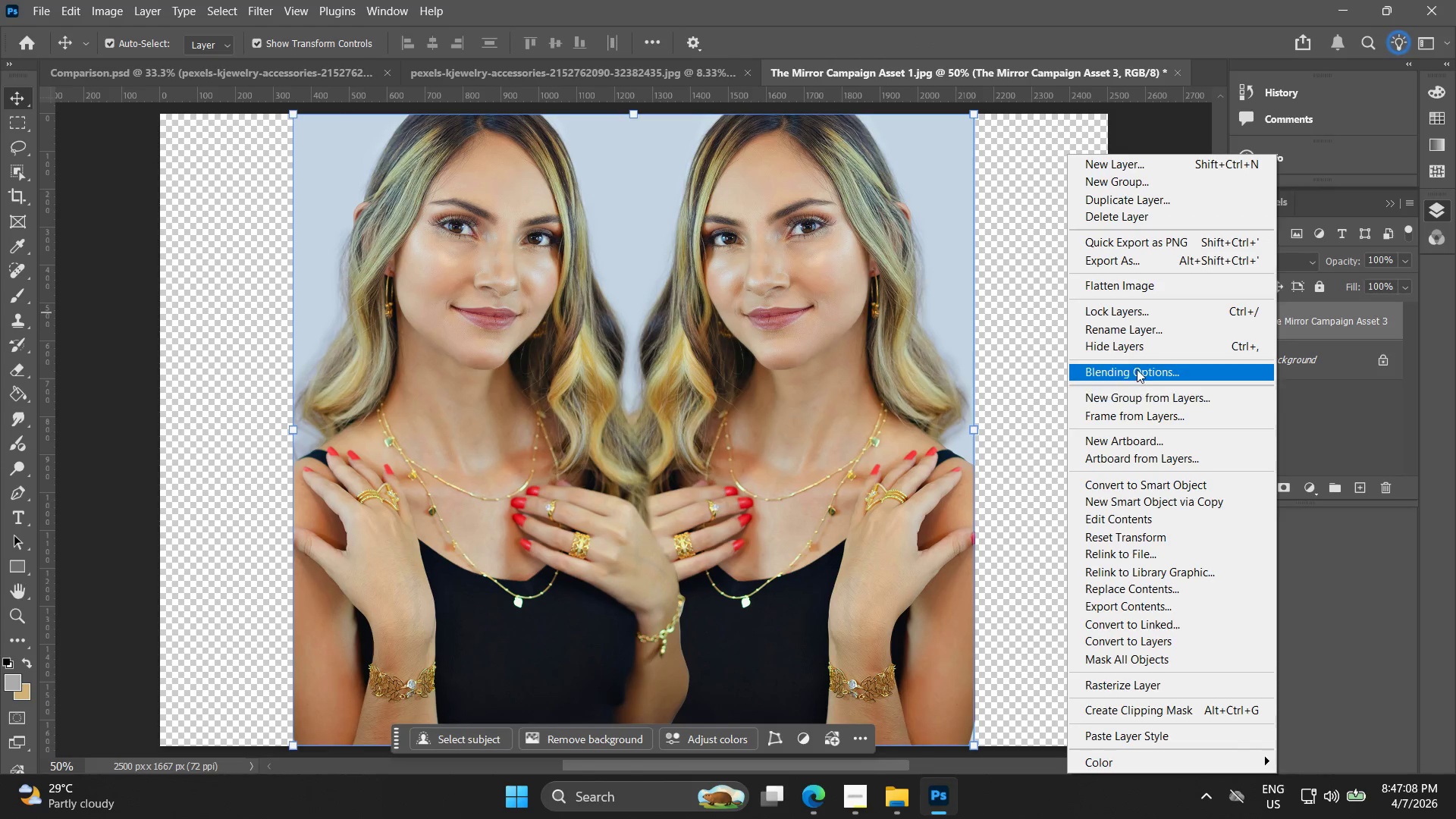 
left_click([1143, 285])
 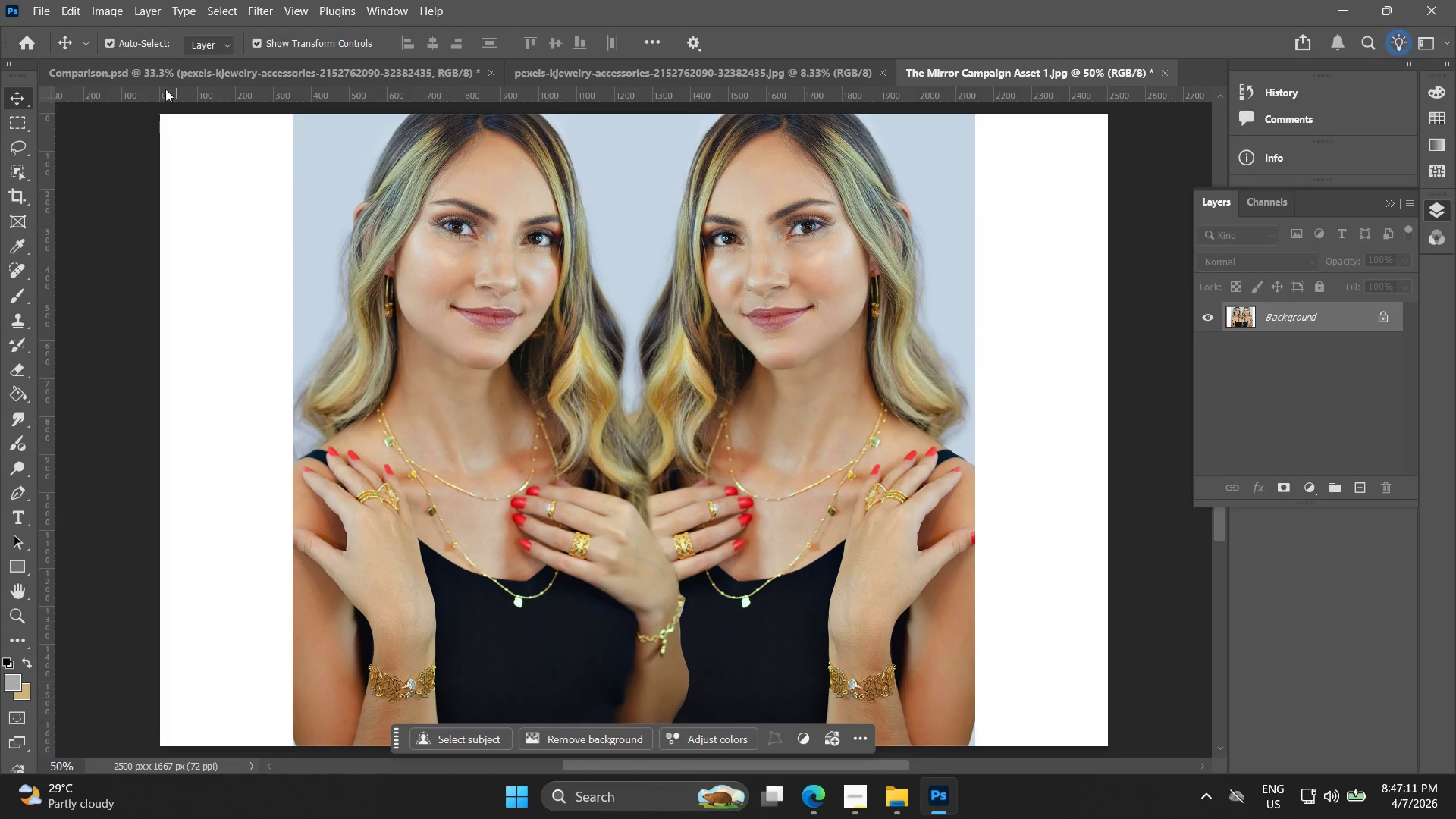 
left_click([43, 17])
 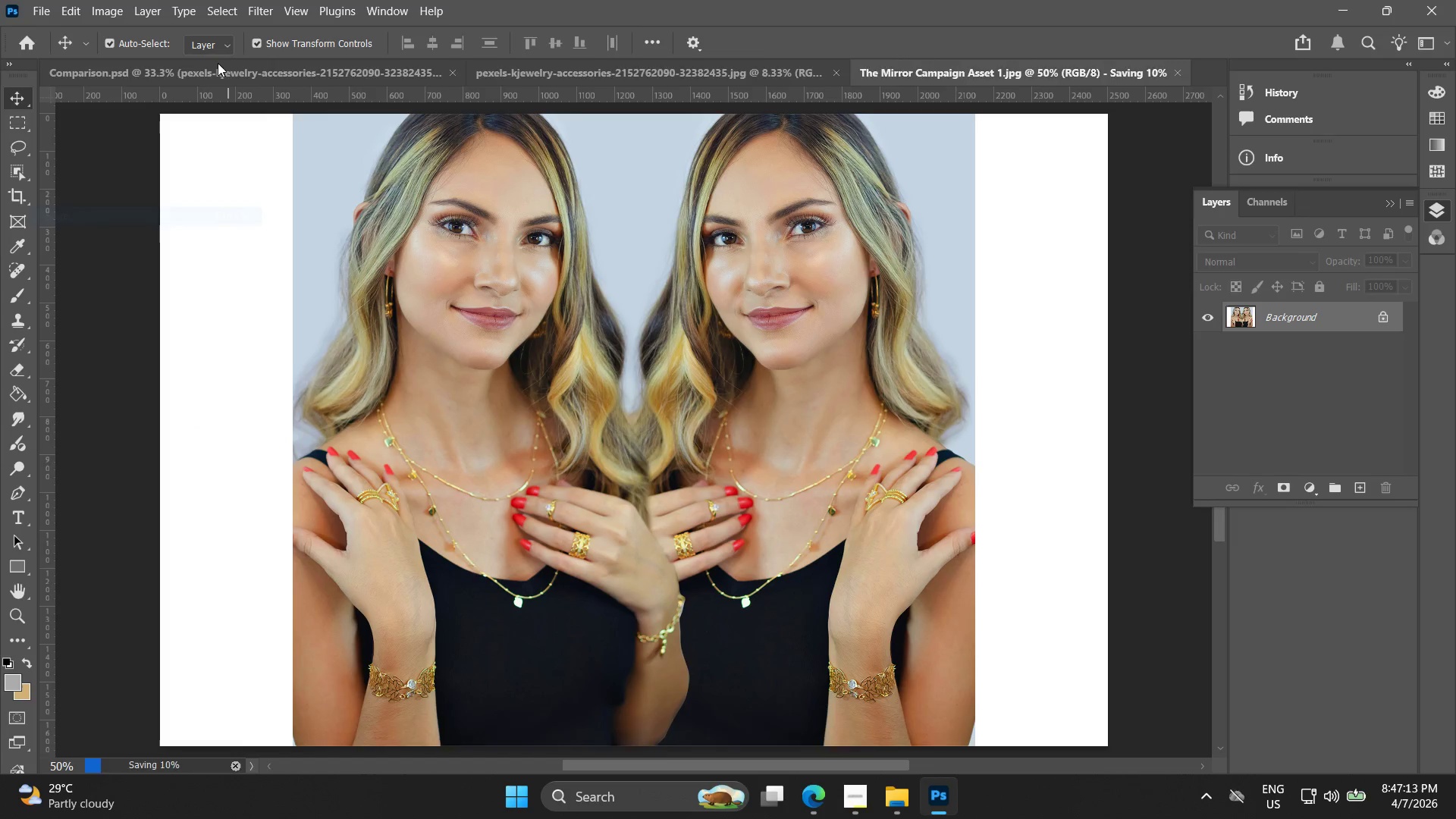 
left_click([218, 77])
 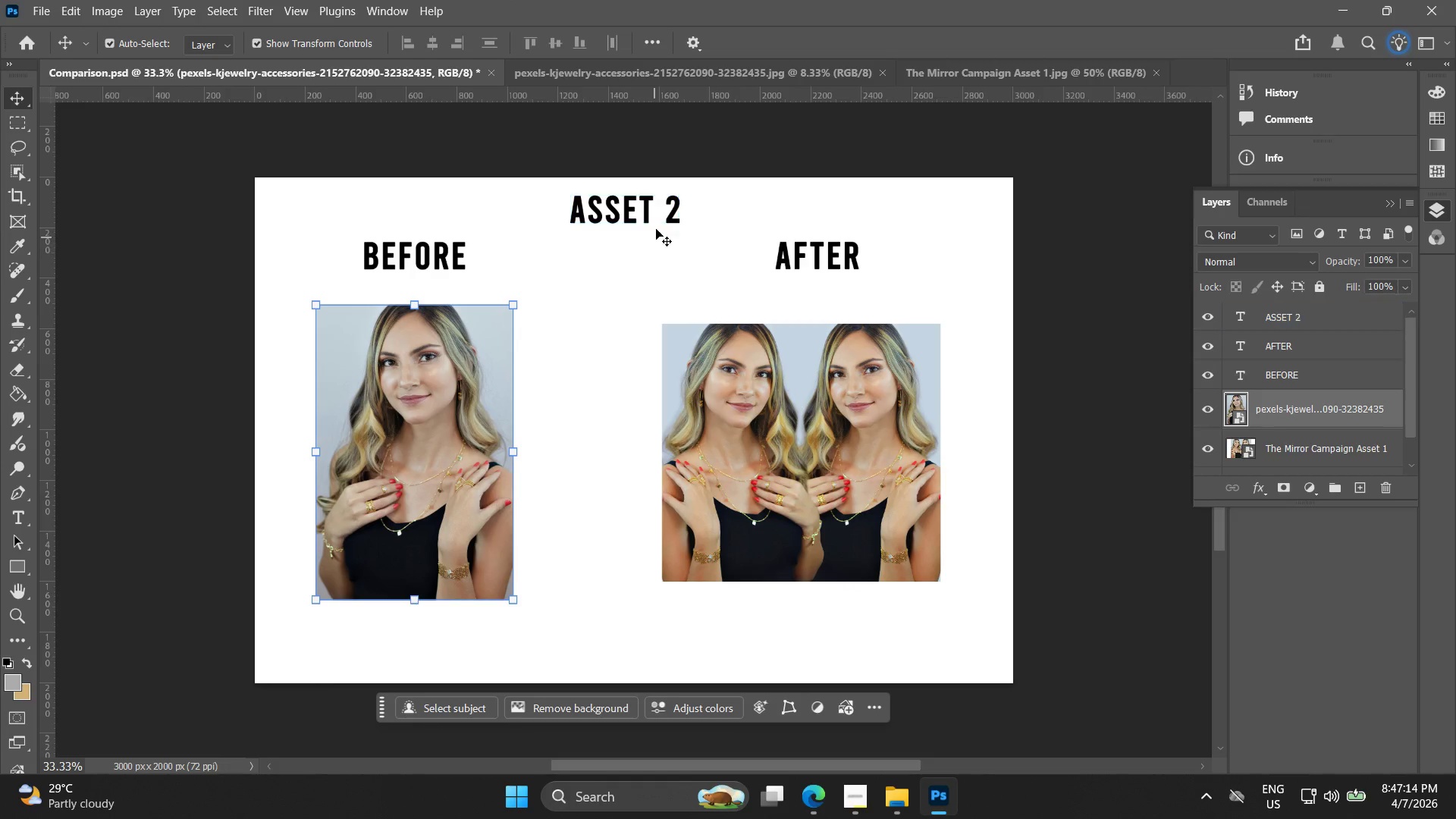 
double_click([660, 224])
 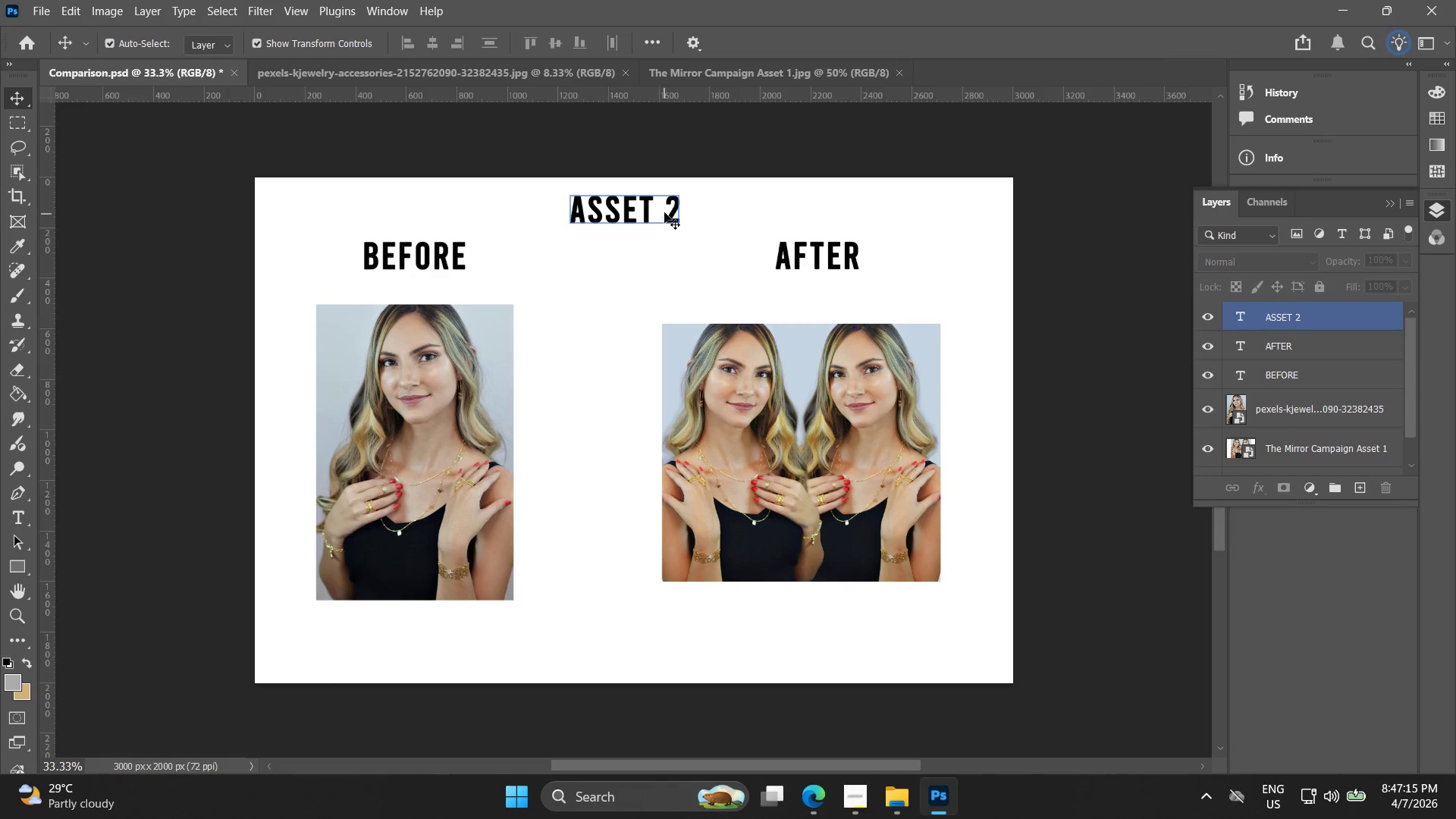 
left_click([664, 207])
 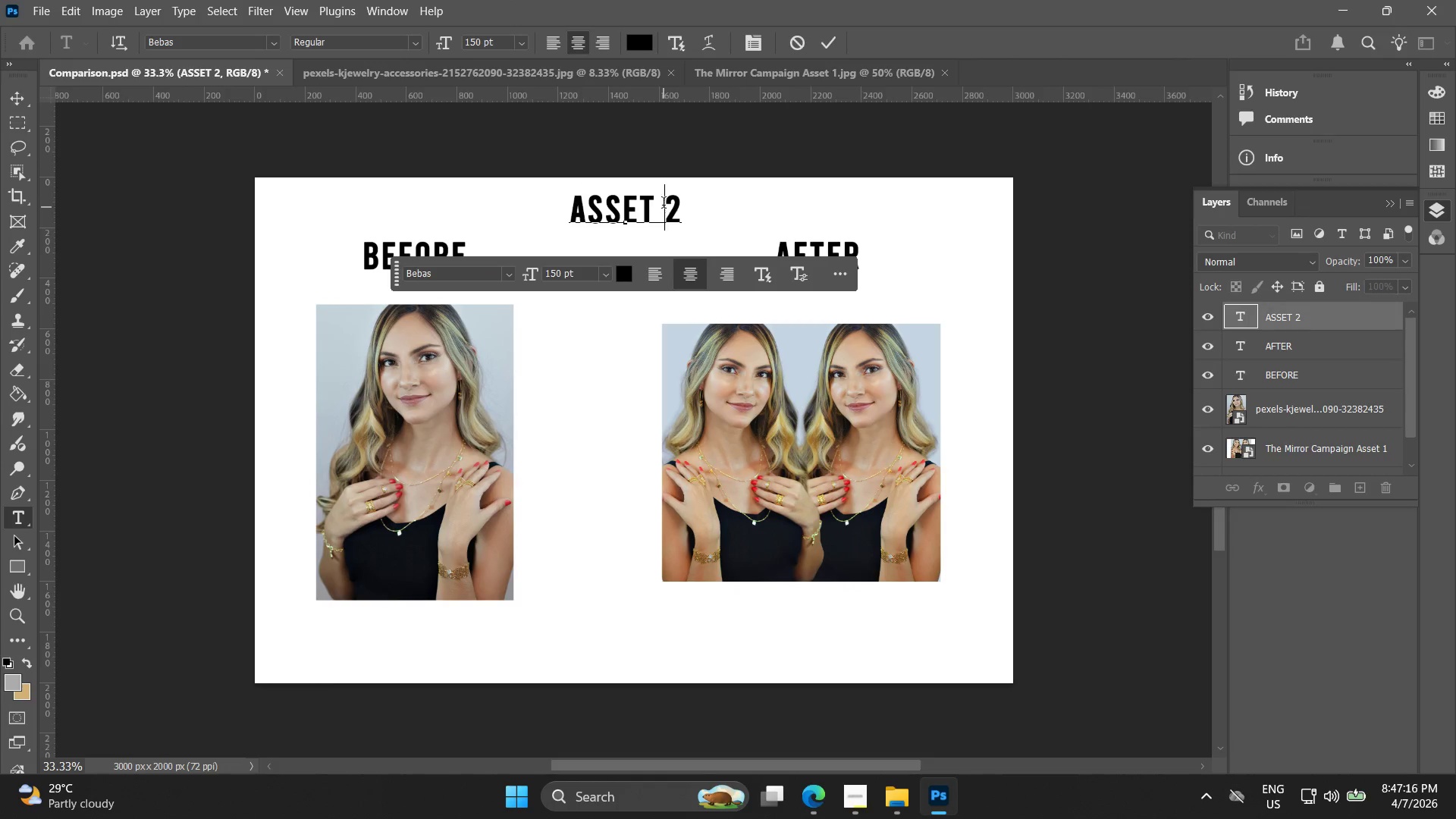 
left_click_drag(start_coordinate=[668, 202], to_coordinate=[692, 206])
 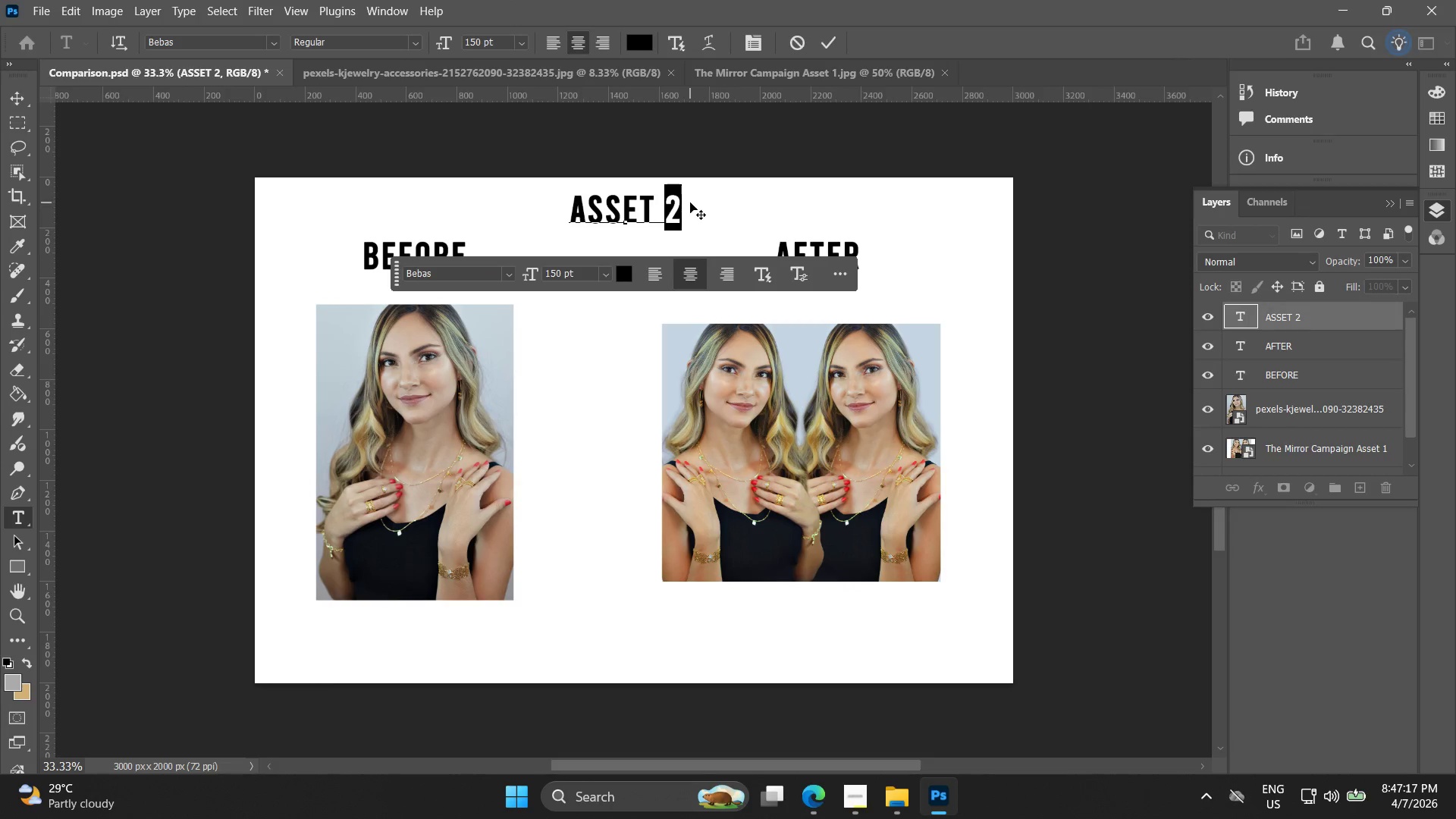 
key(4)
 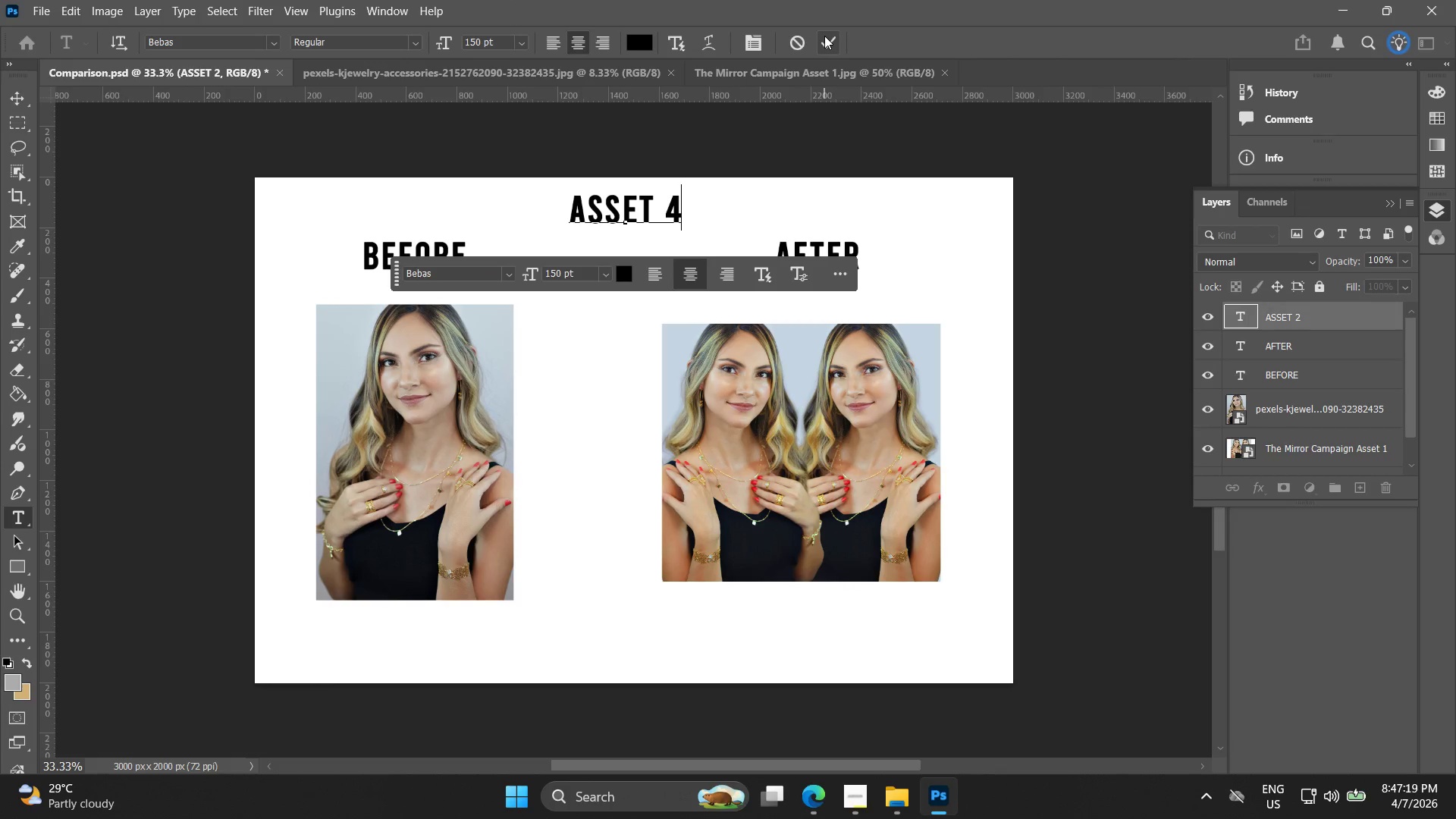 
key(Backspace)
 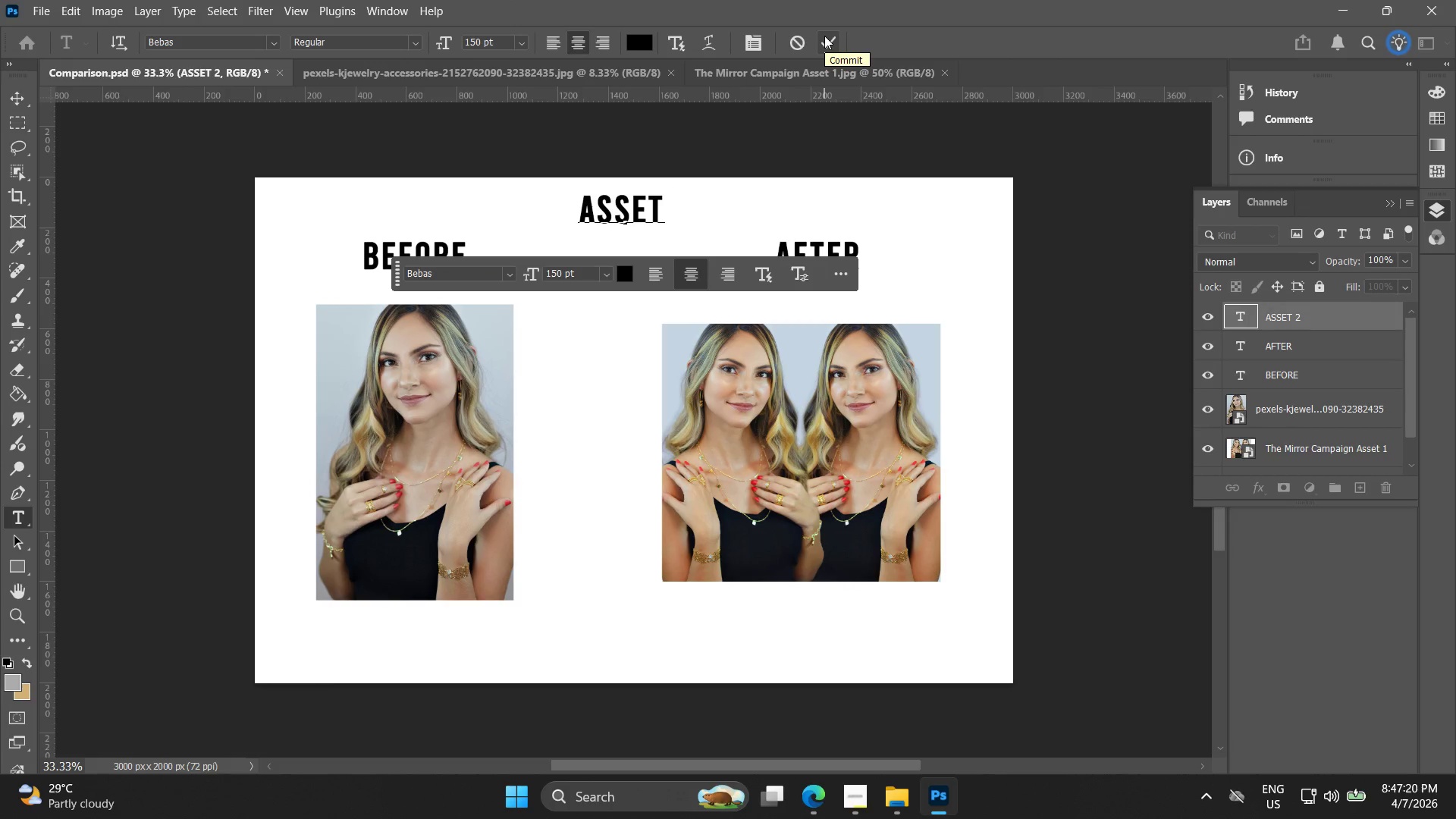 
key(3)
 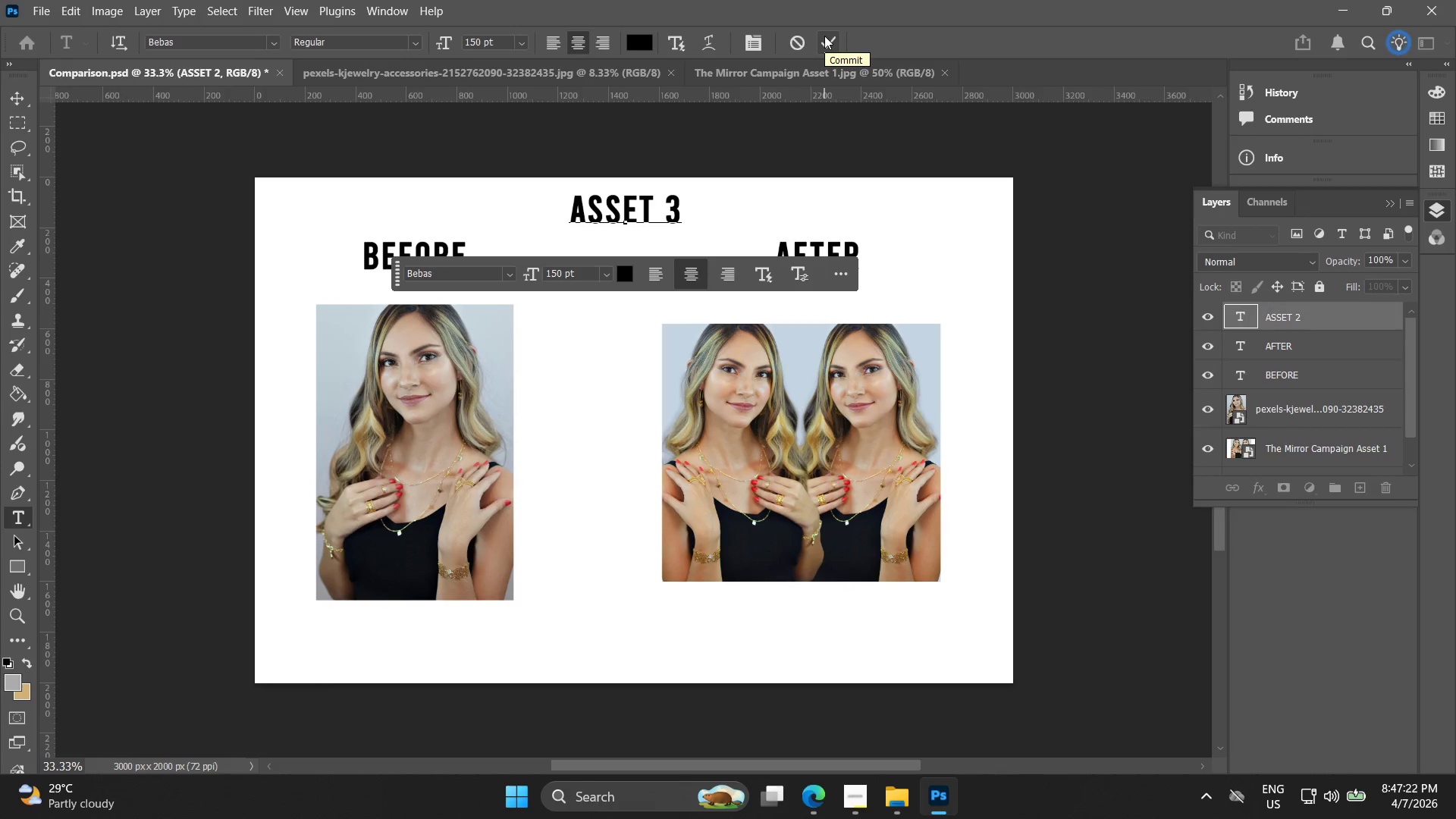 
left_click([823, 39])
 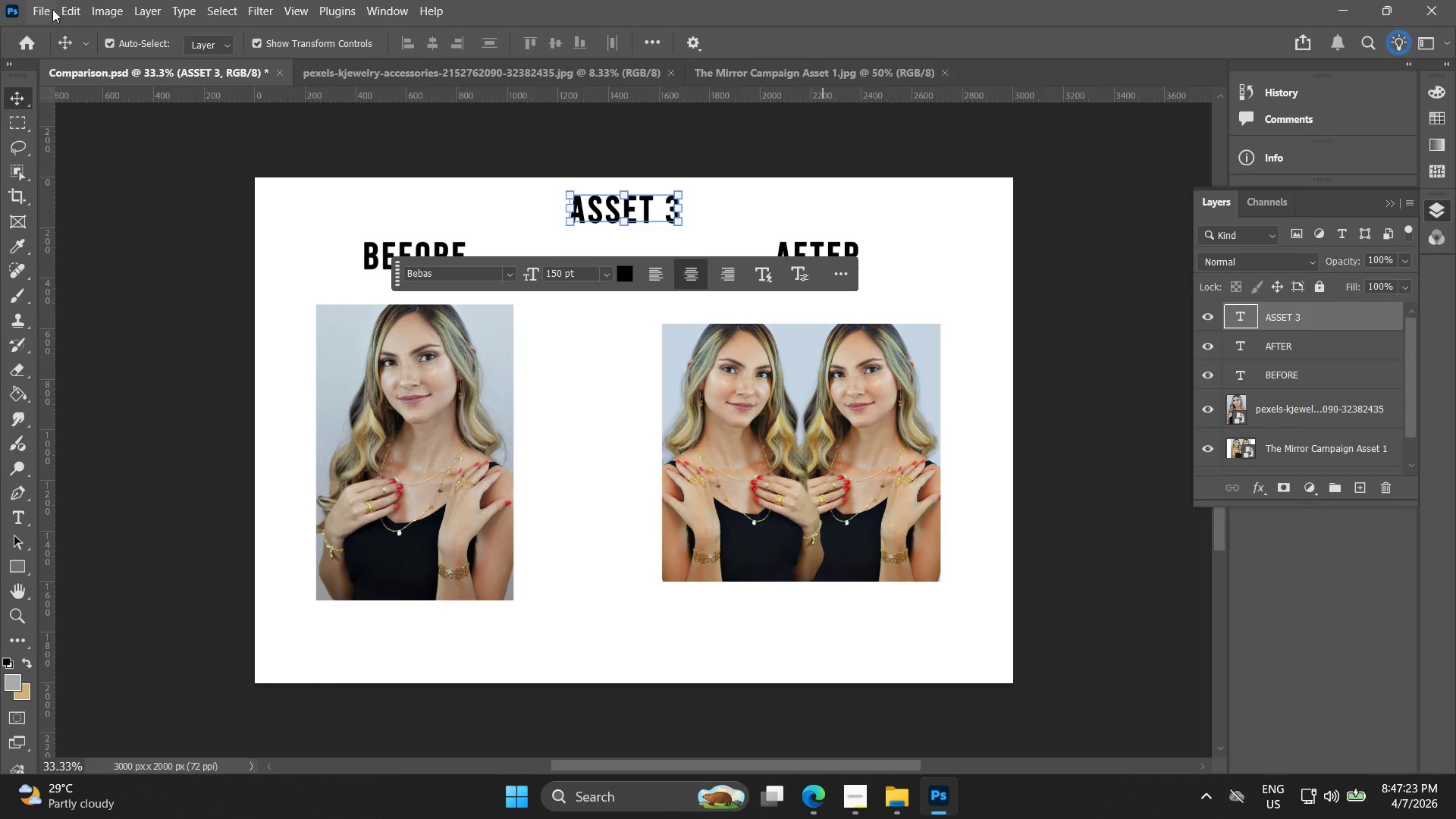 
left_click([50, 6])
 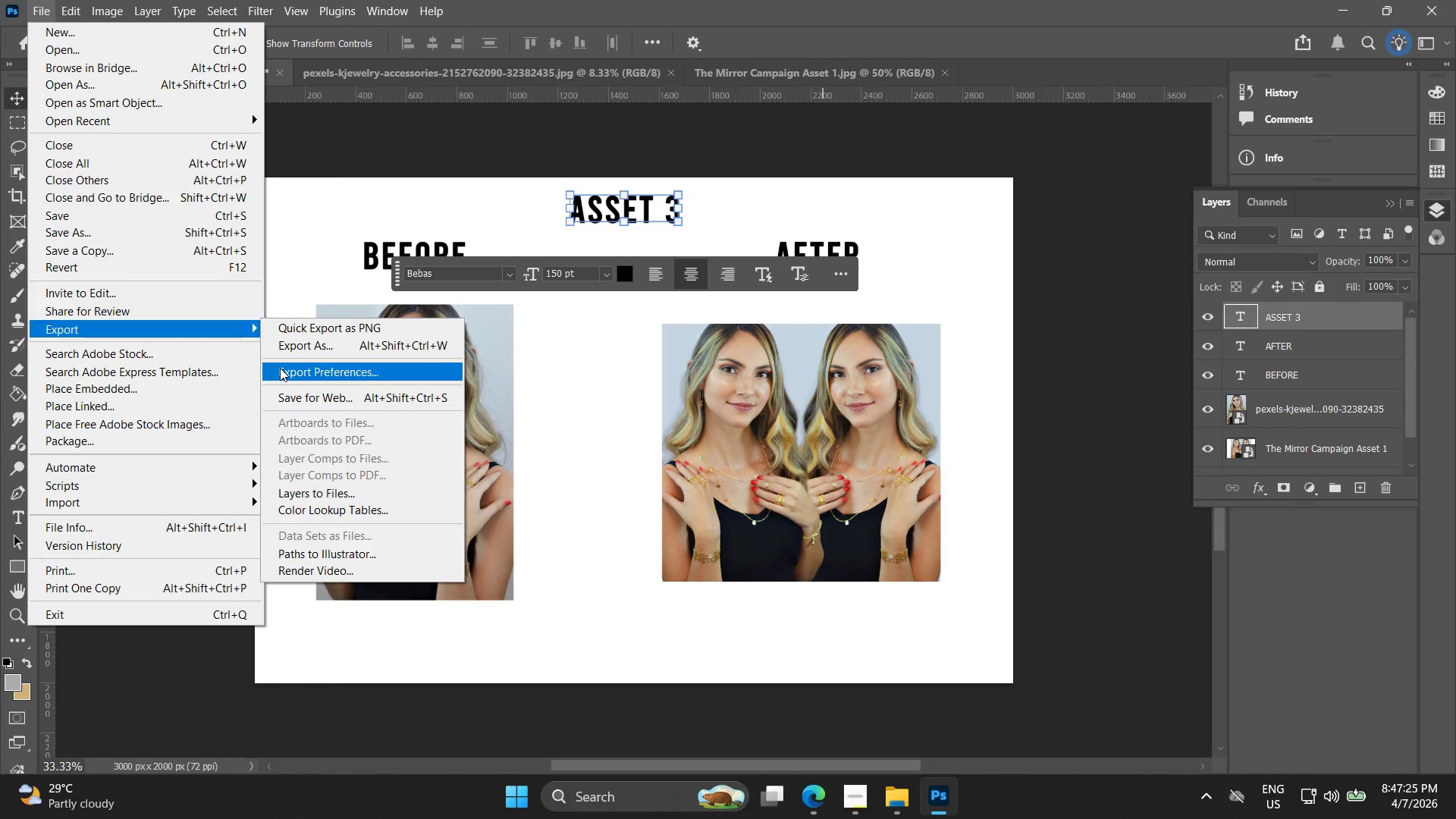 
left_click([291, 349])
 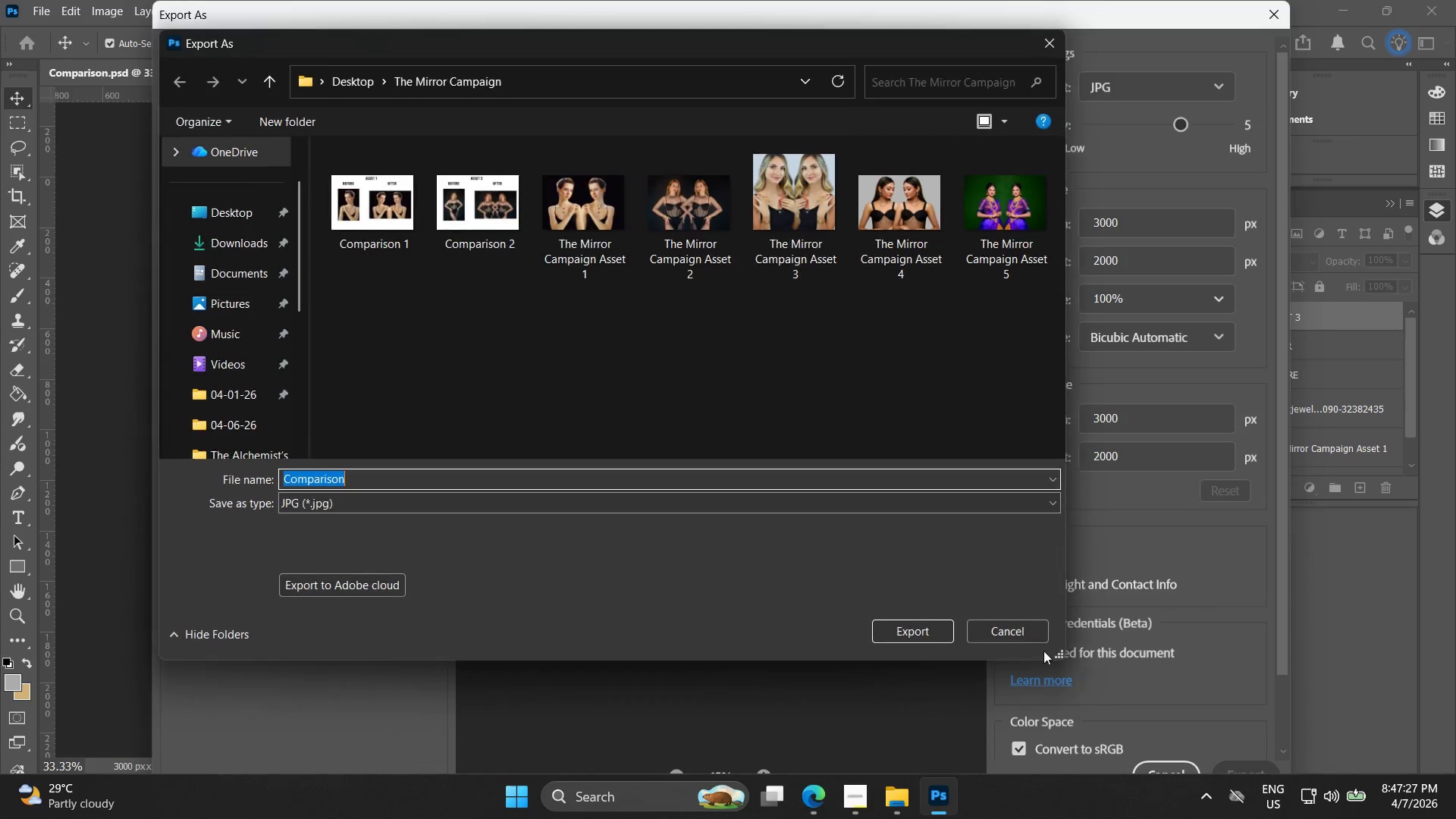 
left_click([906, 631])
 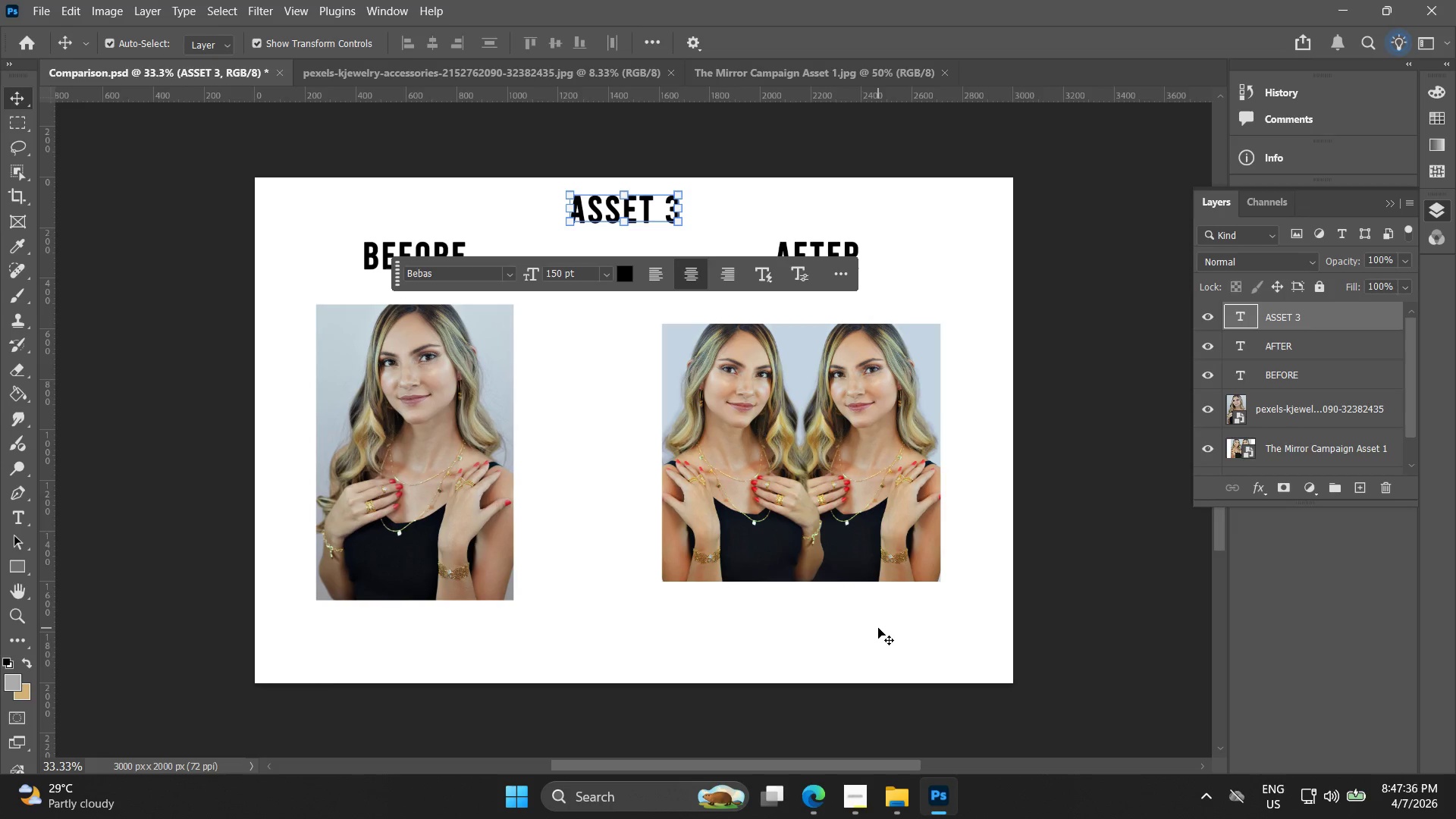 
wait(13.39)
 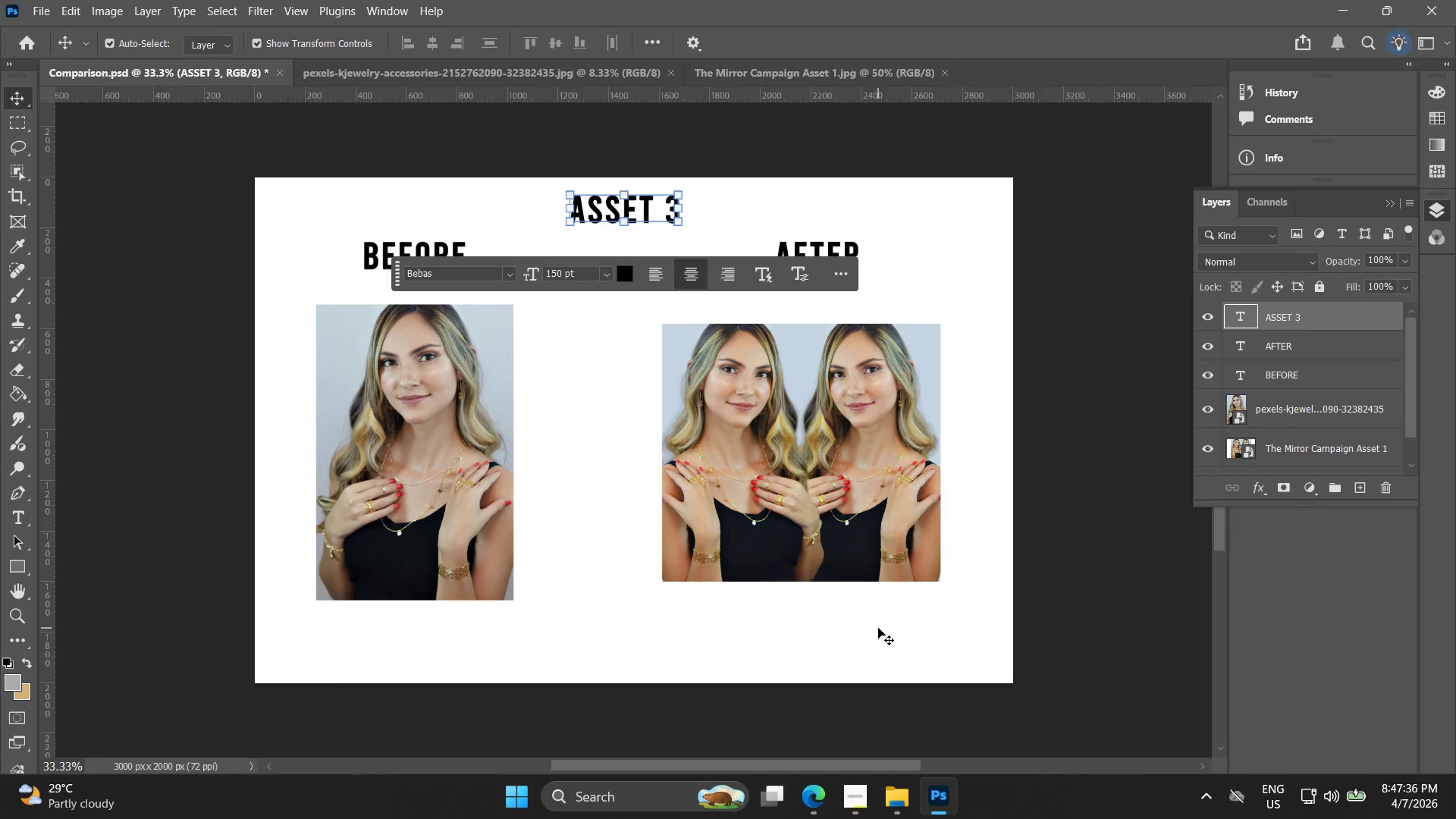 
double_click([1237, 412])
 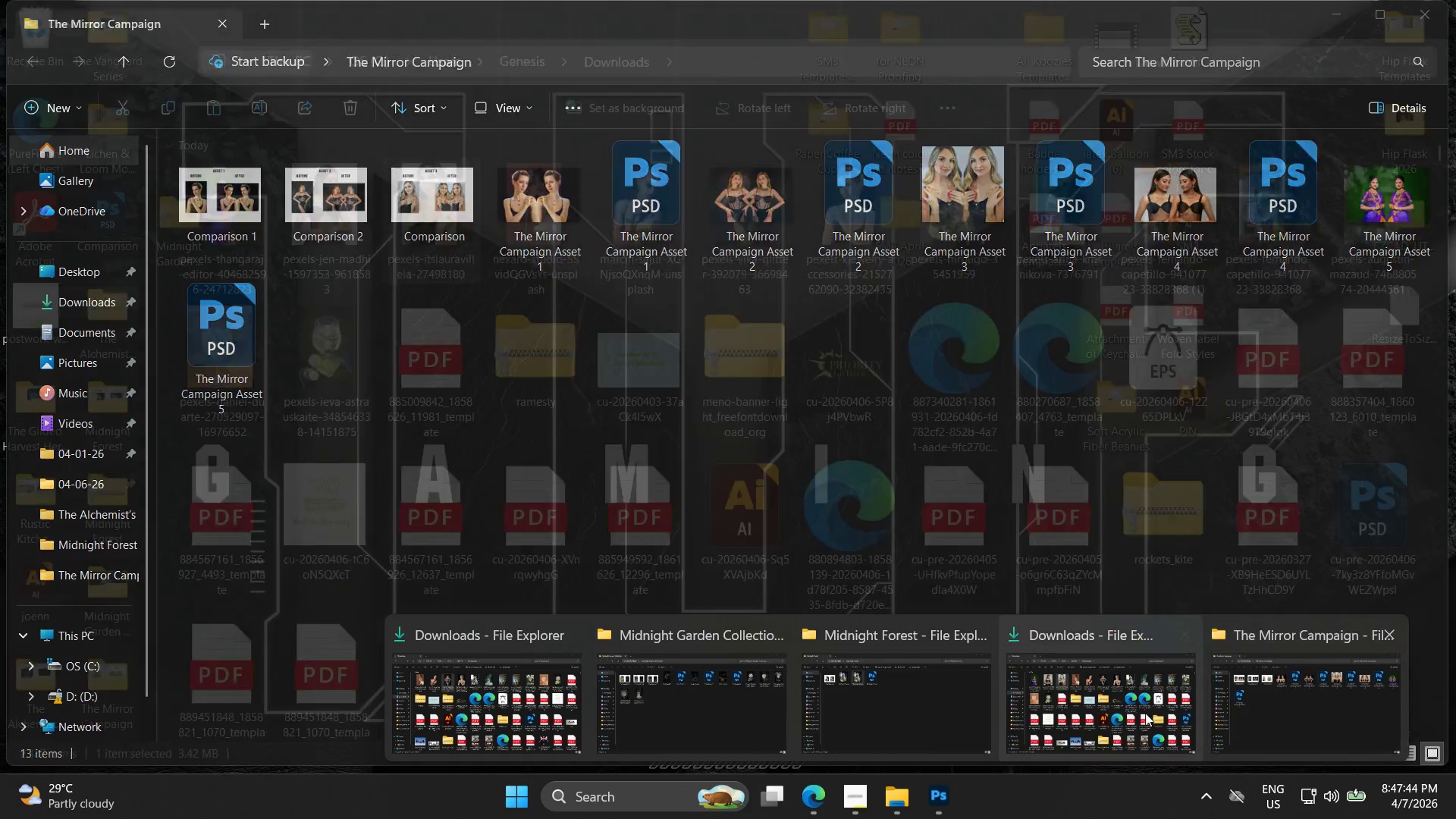 
left_click([501, 698])
 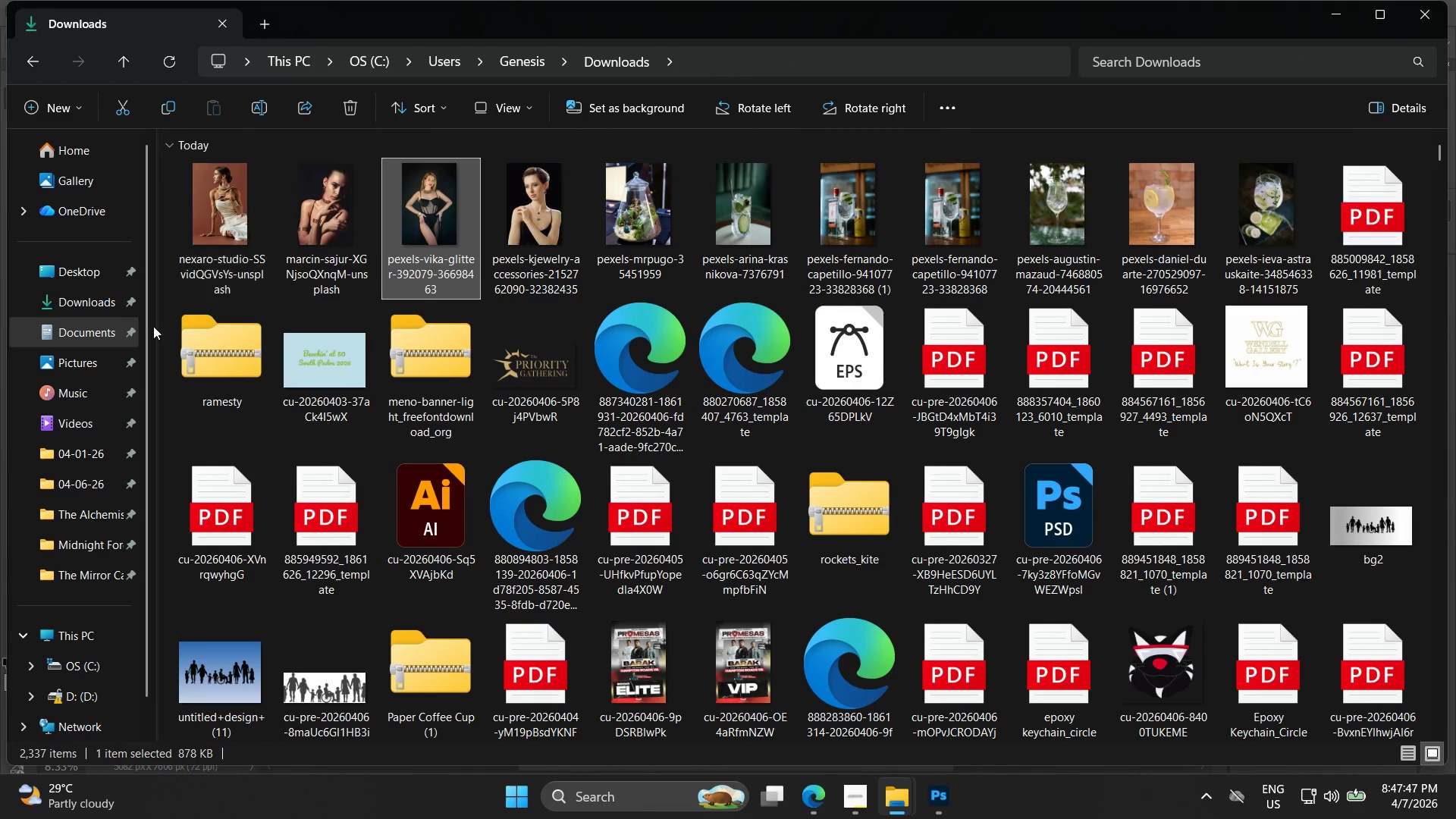 
left_click([100, 312])
 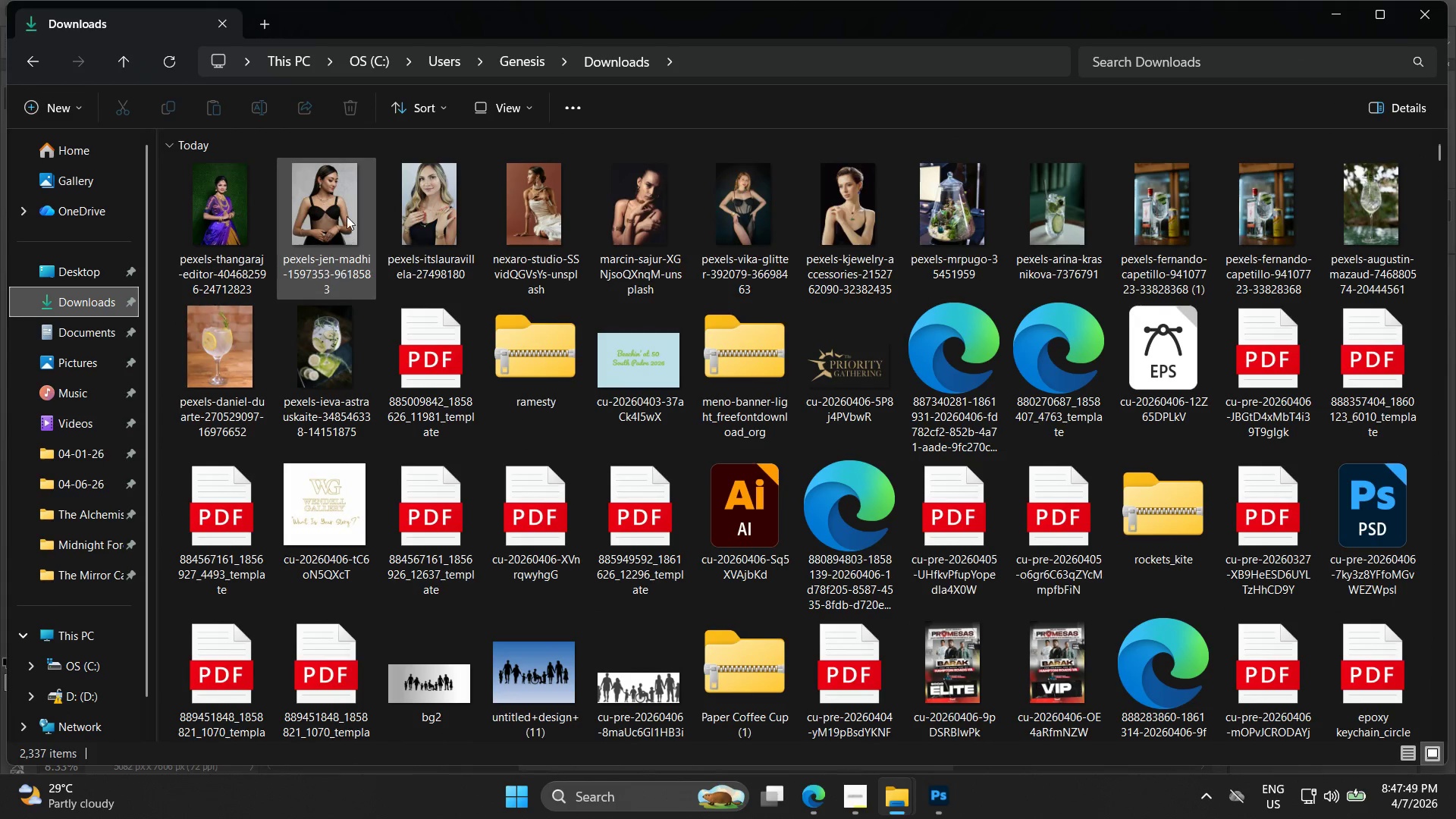 
left_click([301, 196])
 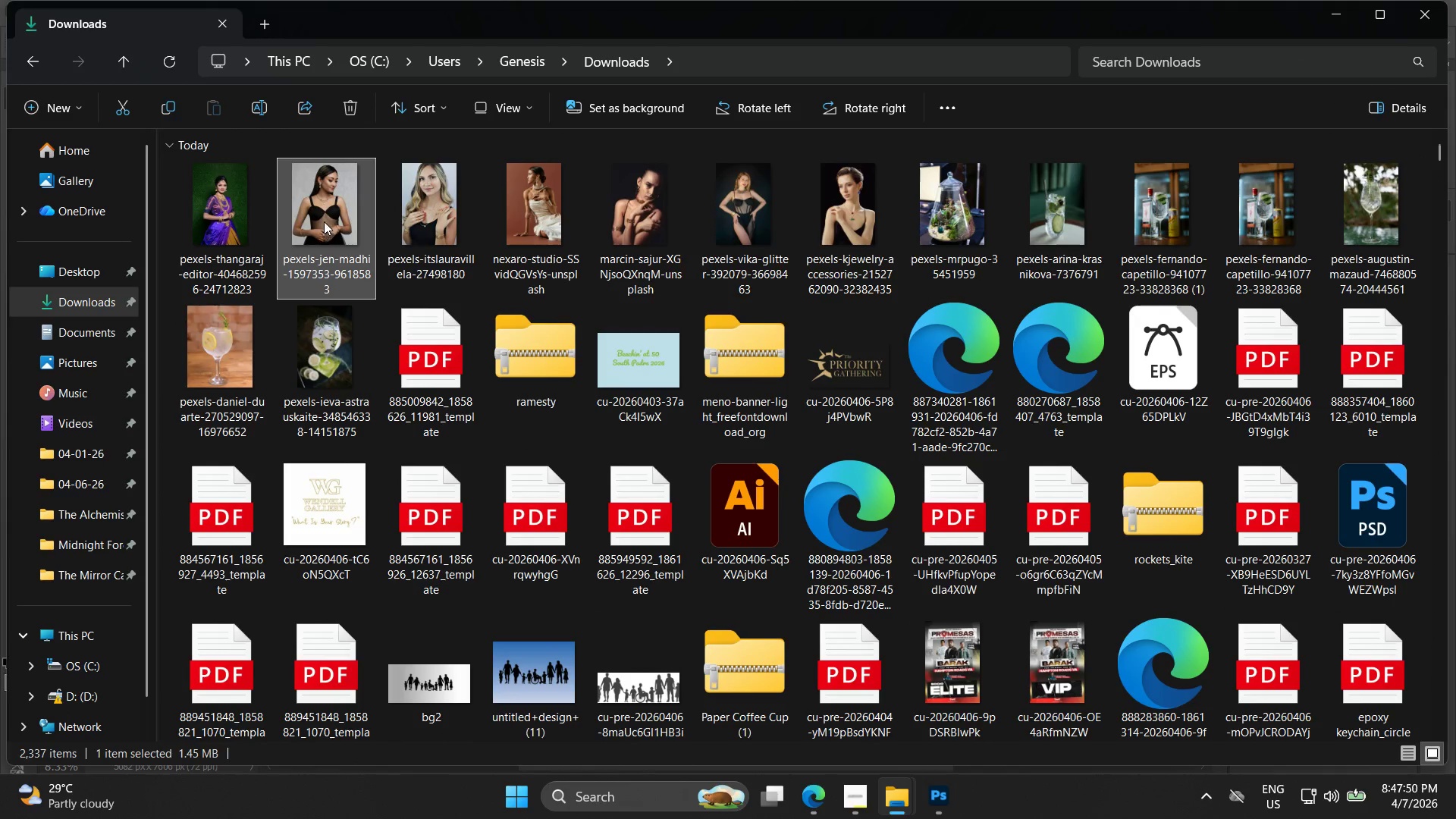 
left_click_drag(start_coordinate=[325, 216], to_coordinate=[726, 479])
 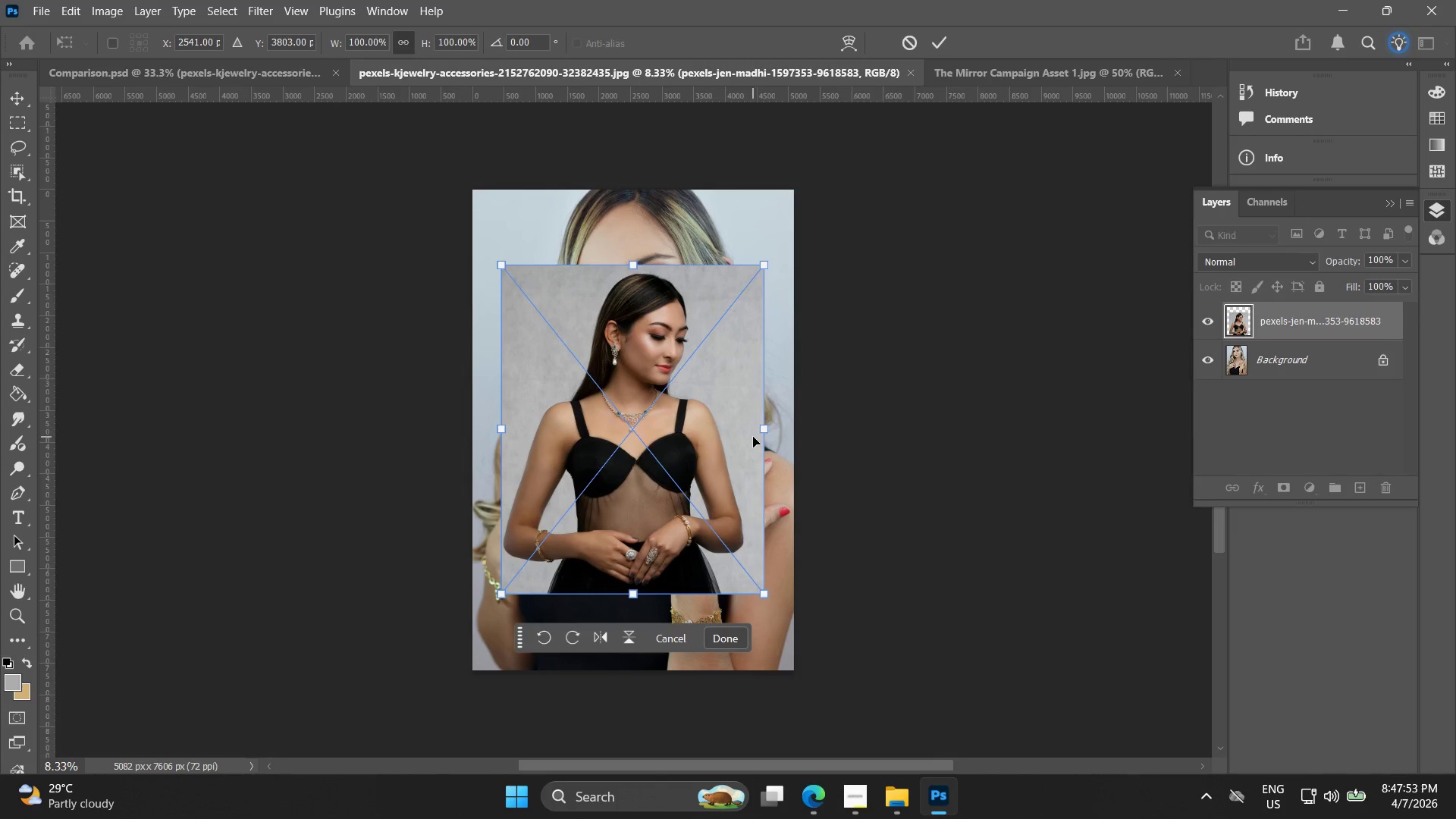 
left_click_drag(start_coordinate=[758, 430], to_coordinate=[789, 432])
 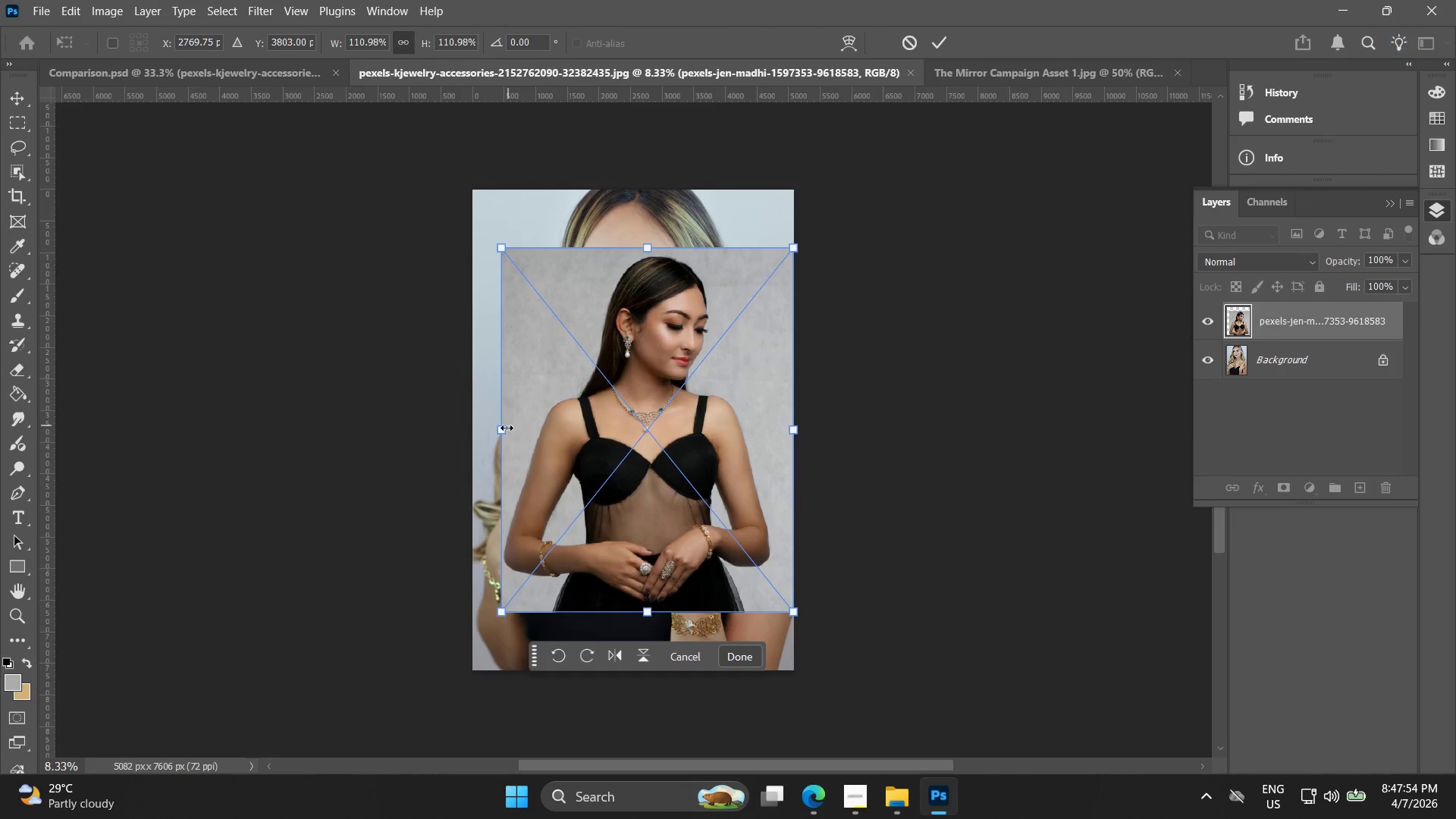 
left_click_drag(start_coordinate=[507, 428], to_coordinate=[475, 431])
 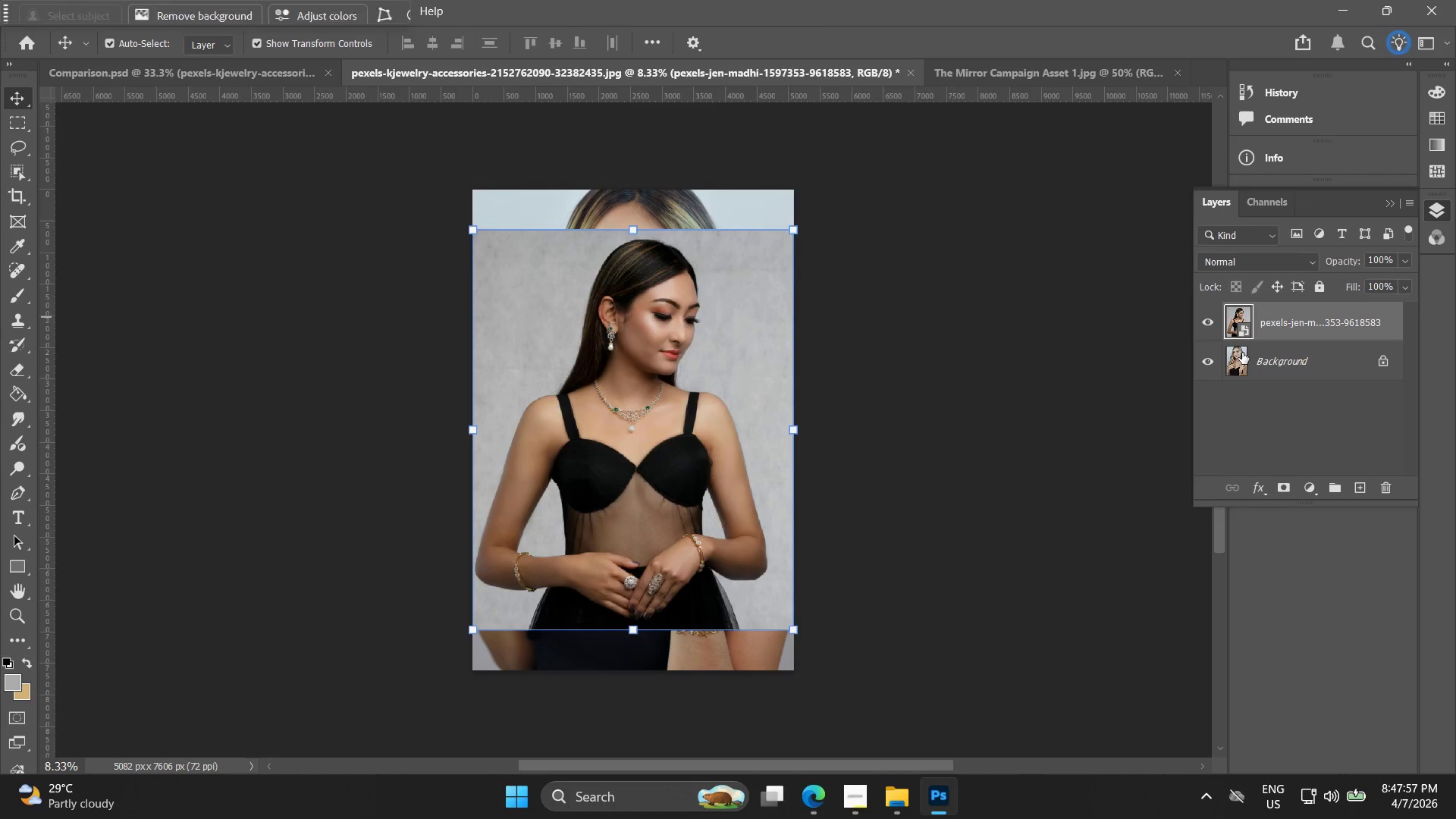 
left_click([1202, 359])
 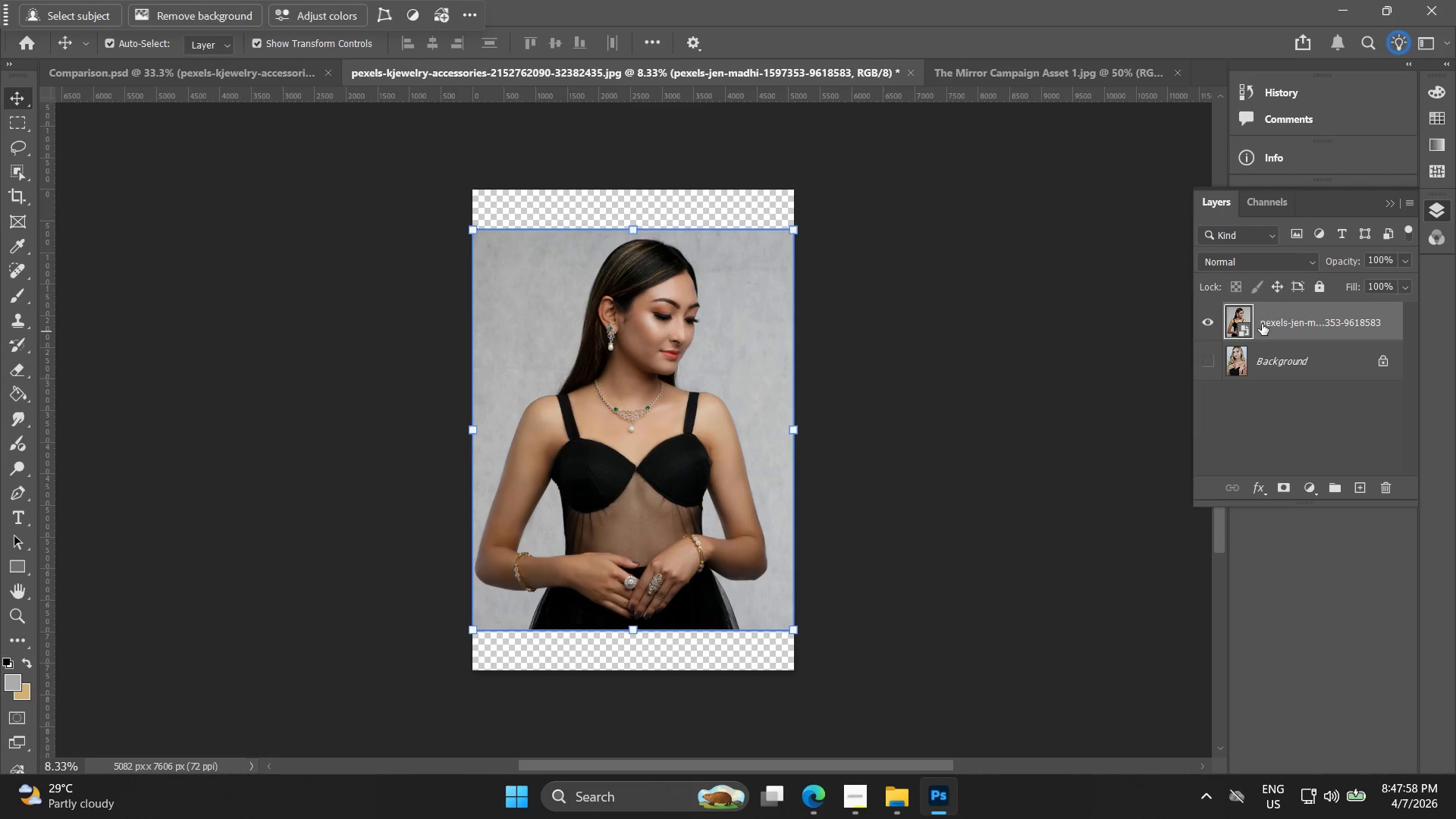 
right_click([1266, 323])
 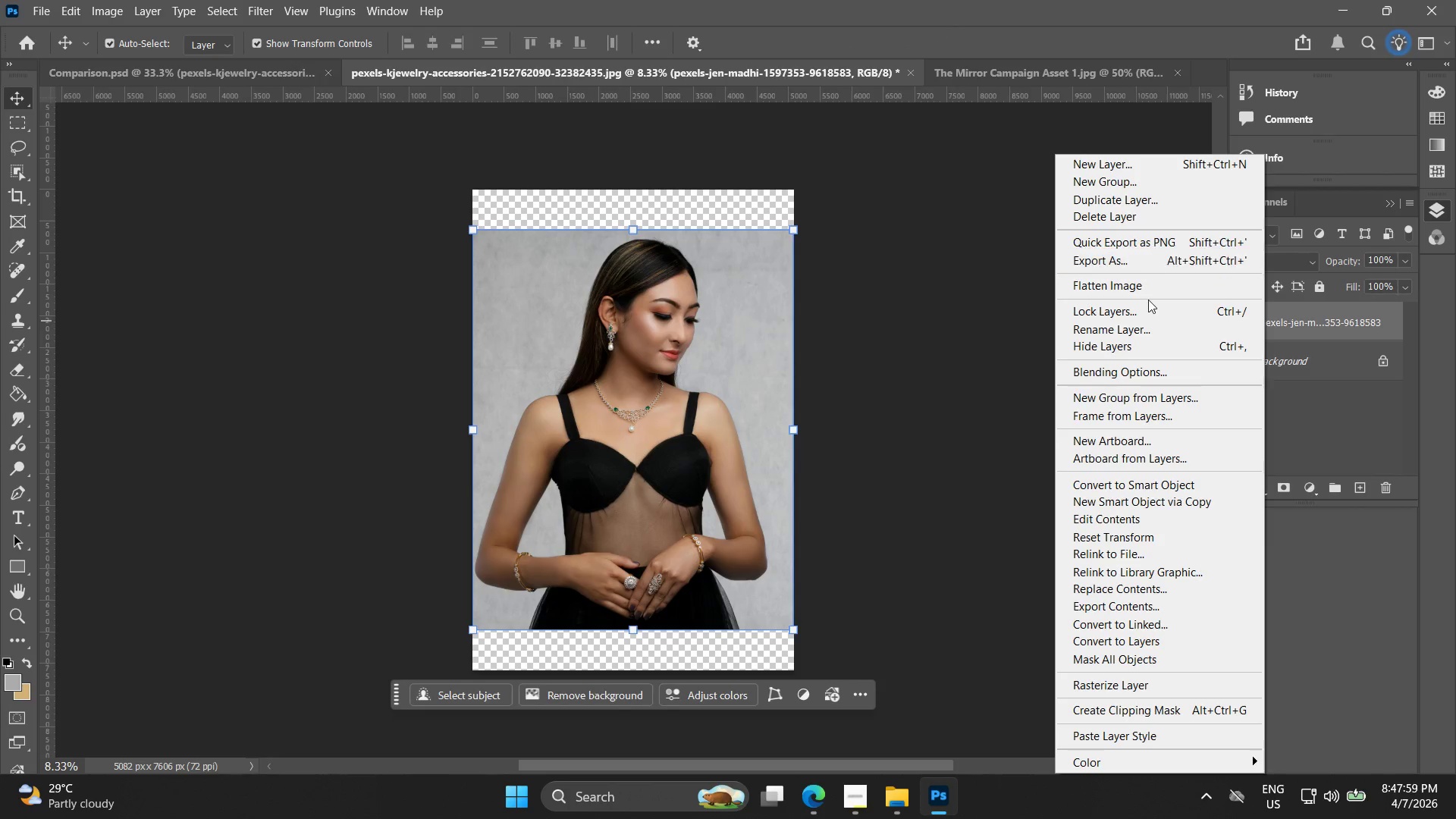 
left_click([1148, 287])
 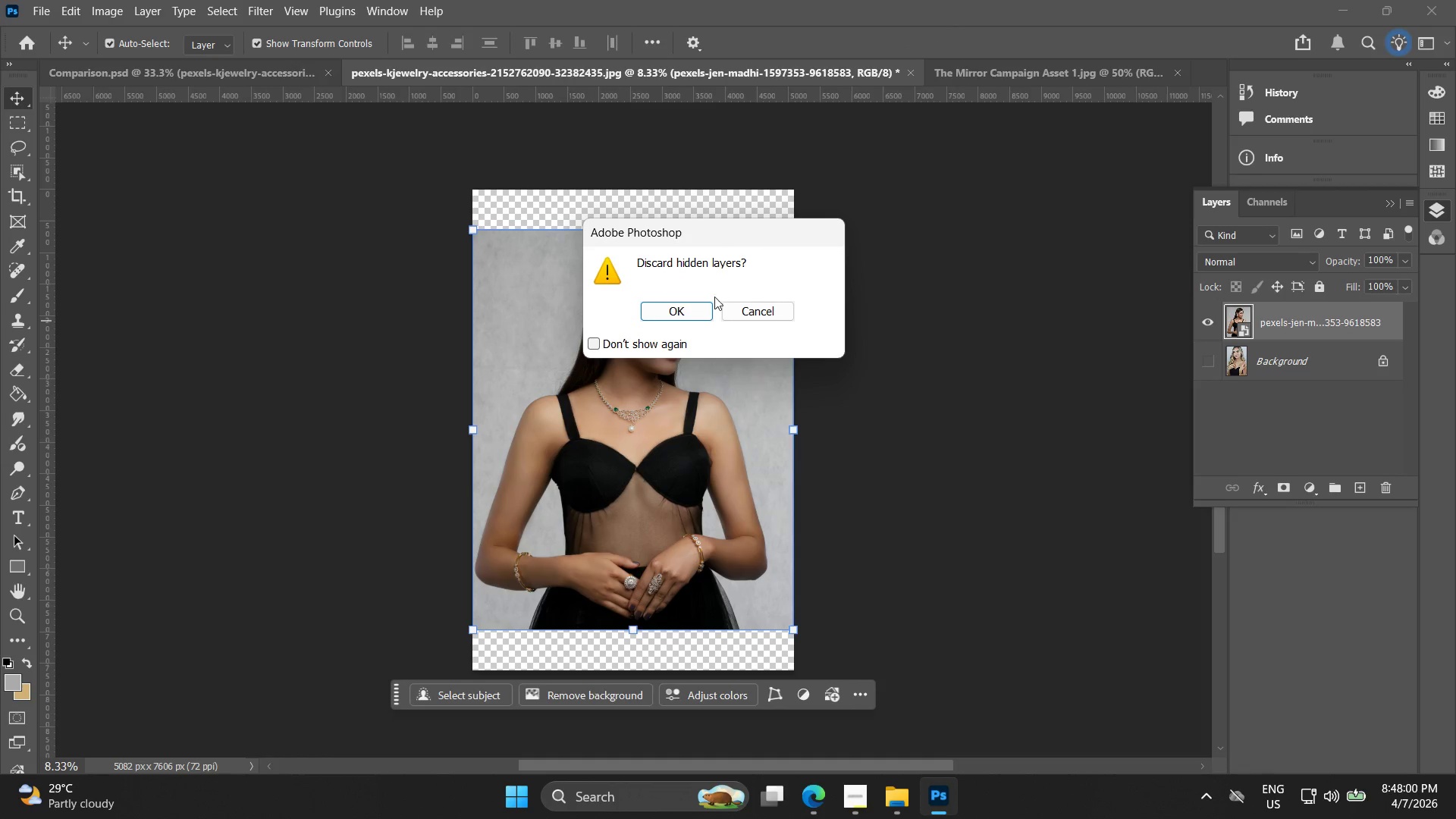 
left_click([703, 311])
 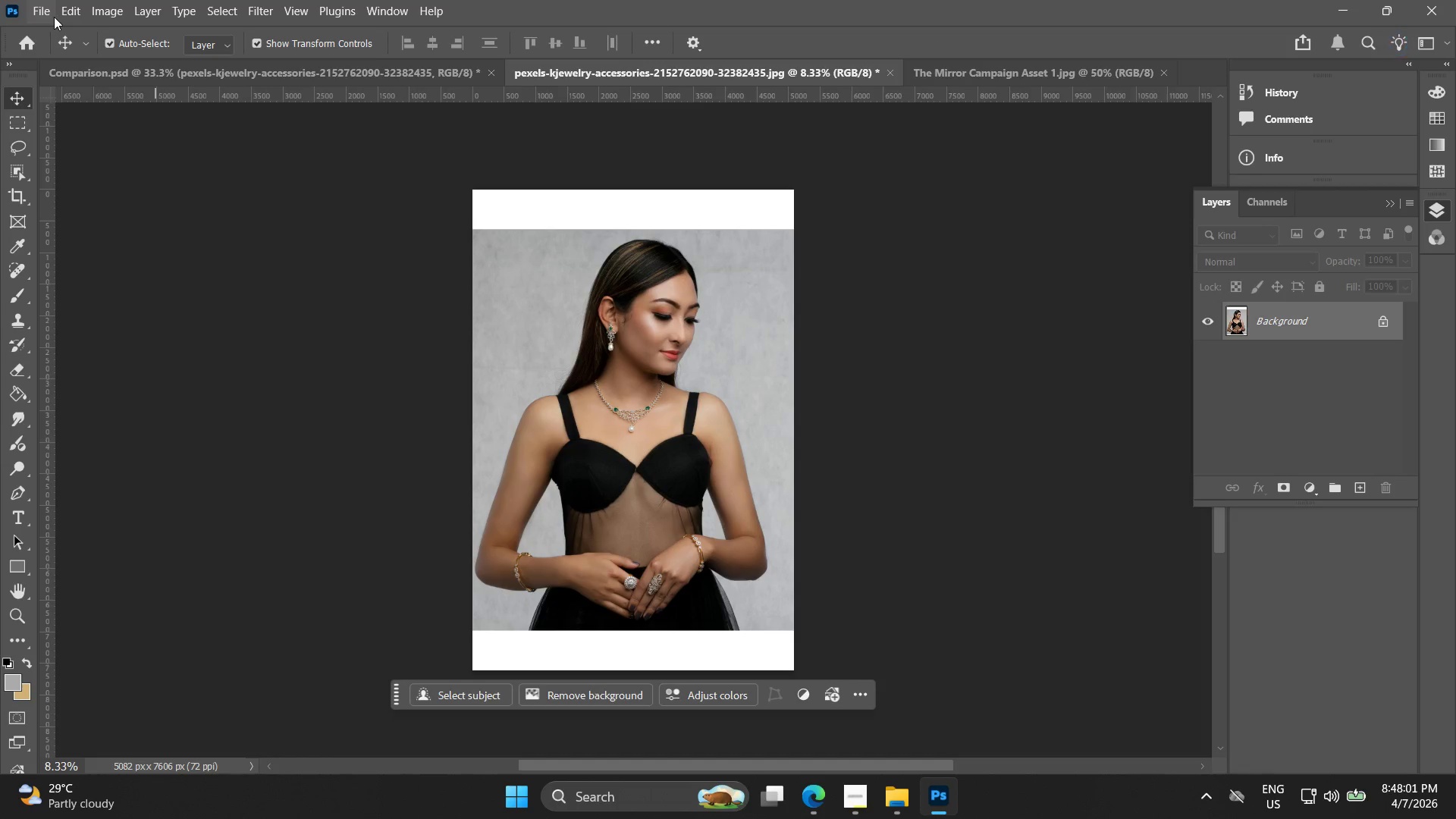 
left_click([50, 14])
 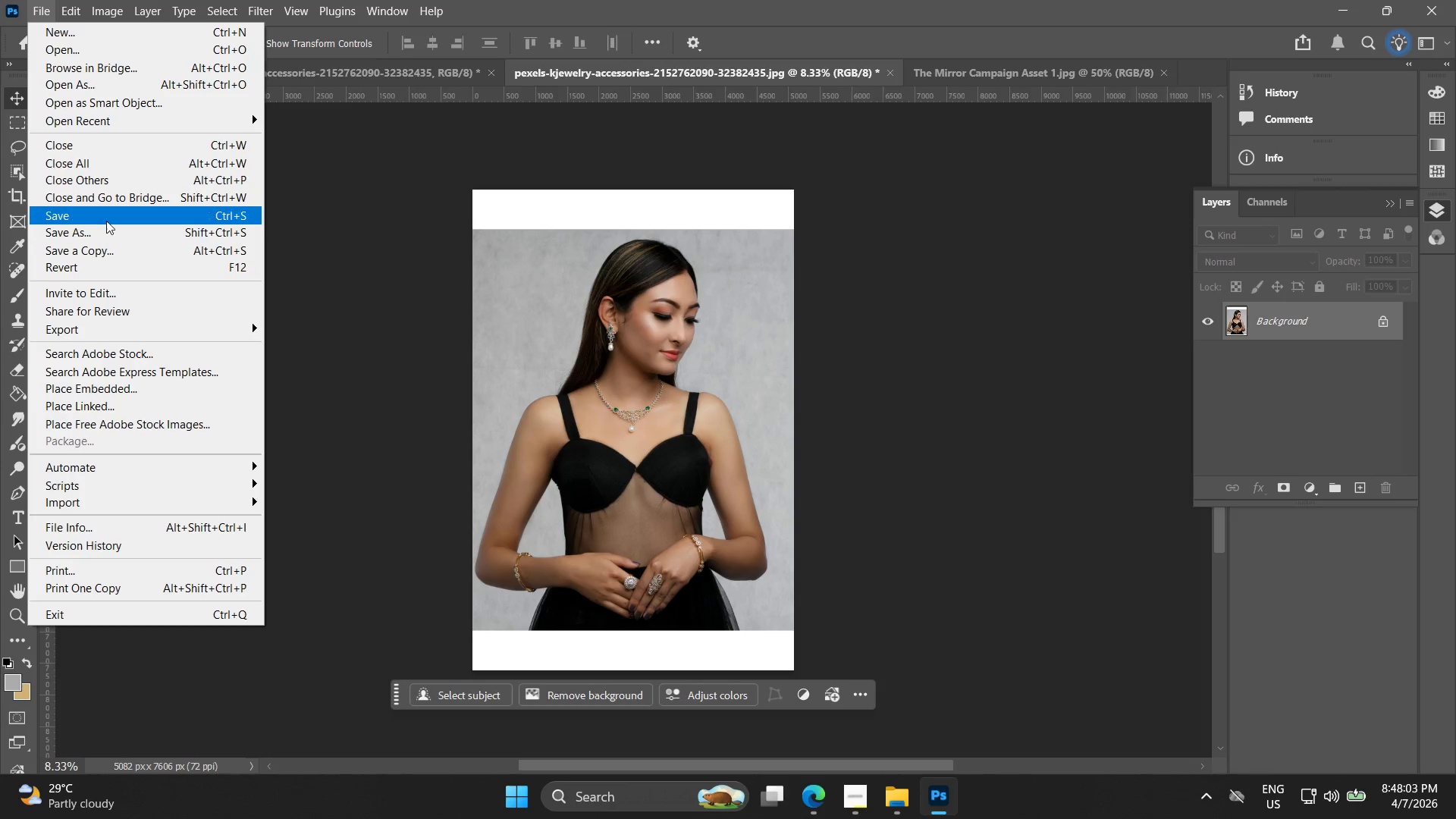 
left_click([106, 221])
 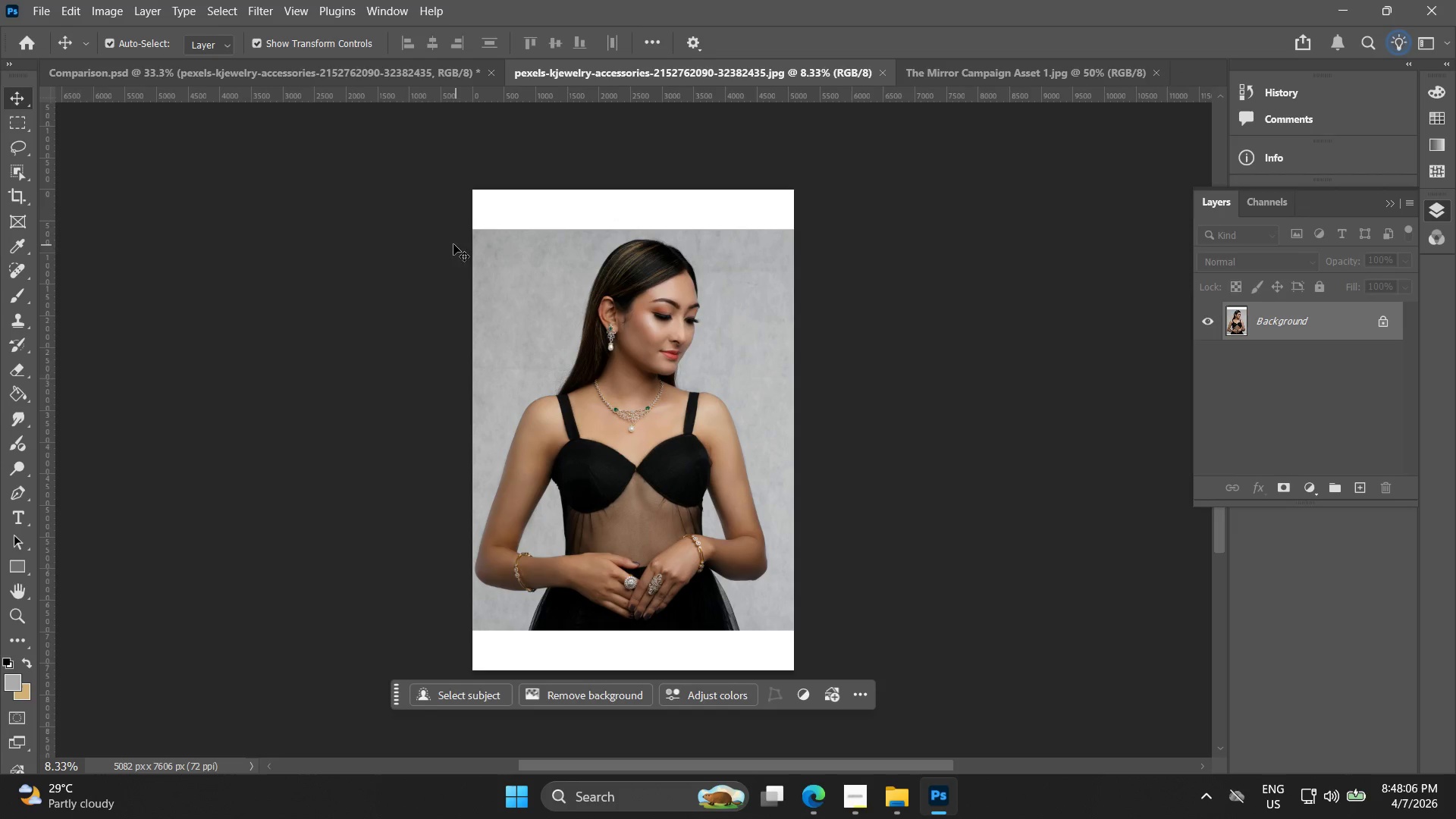 
left_click([961, 72])
 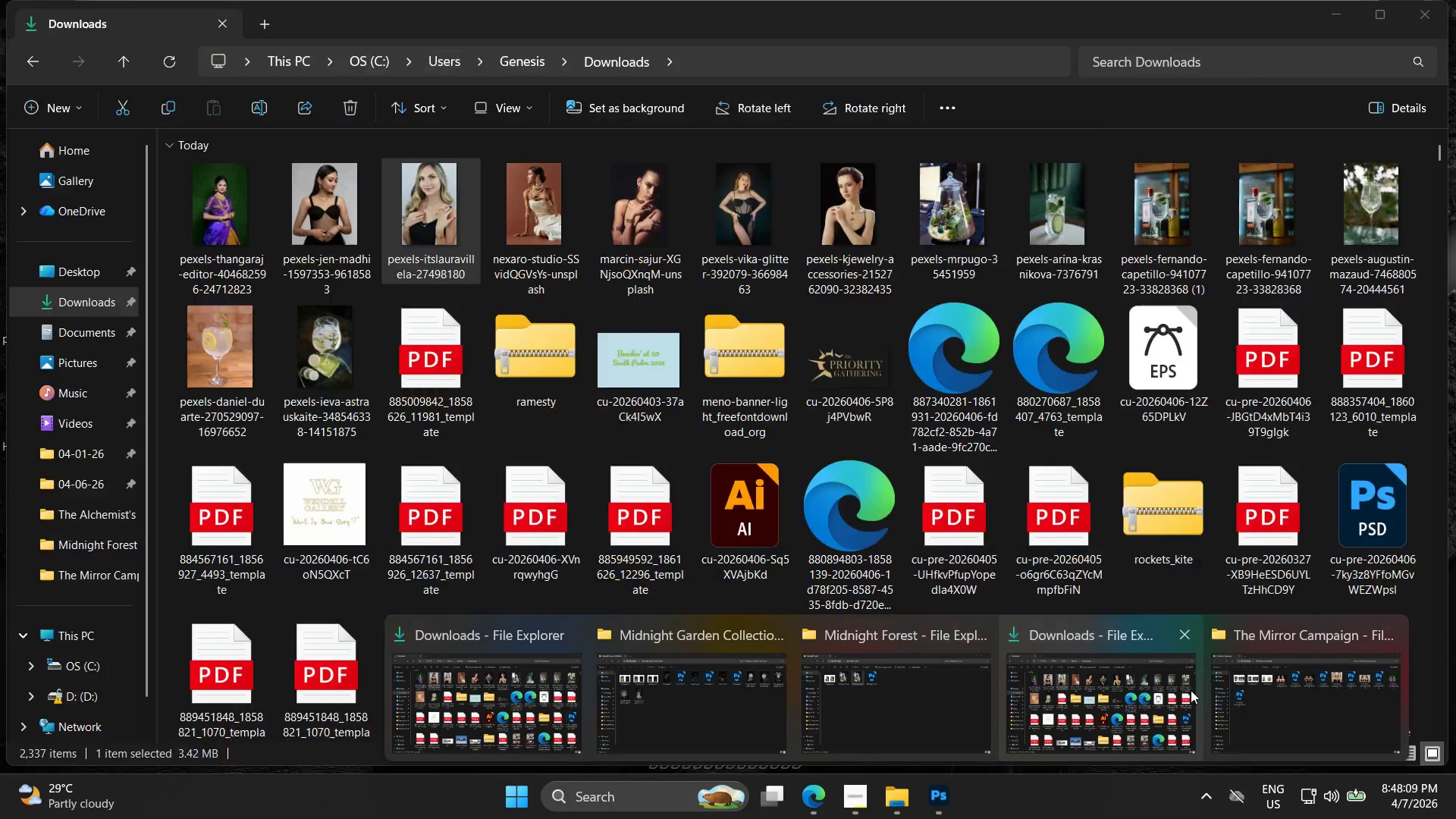 
left_click([1284, 709])
 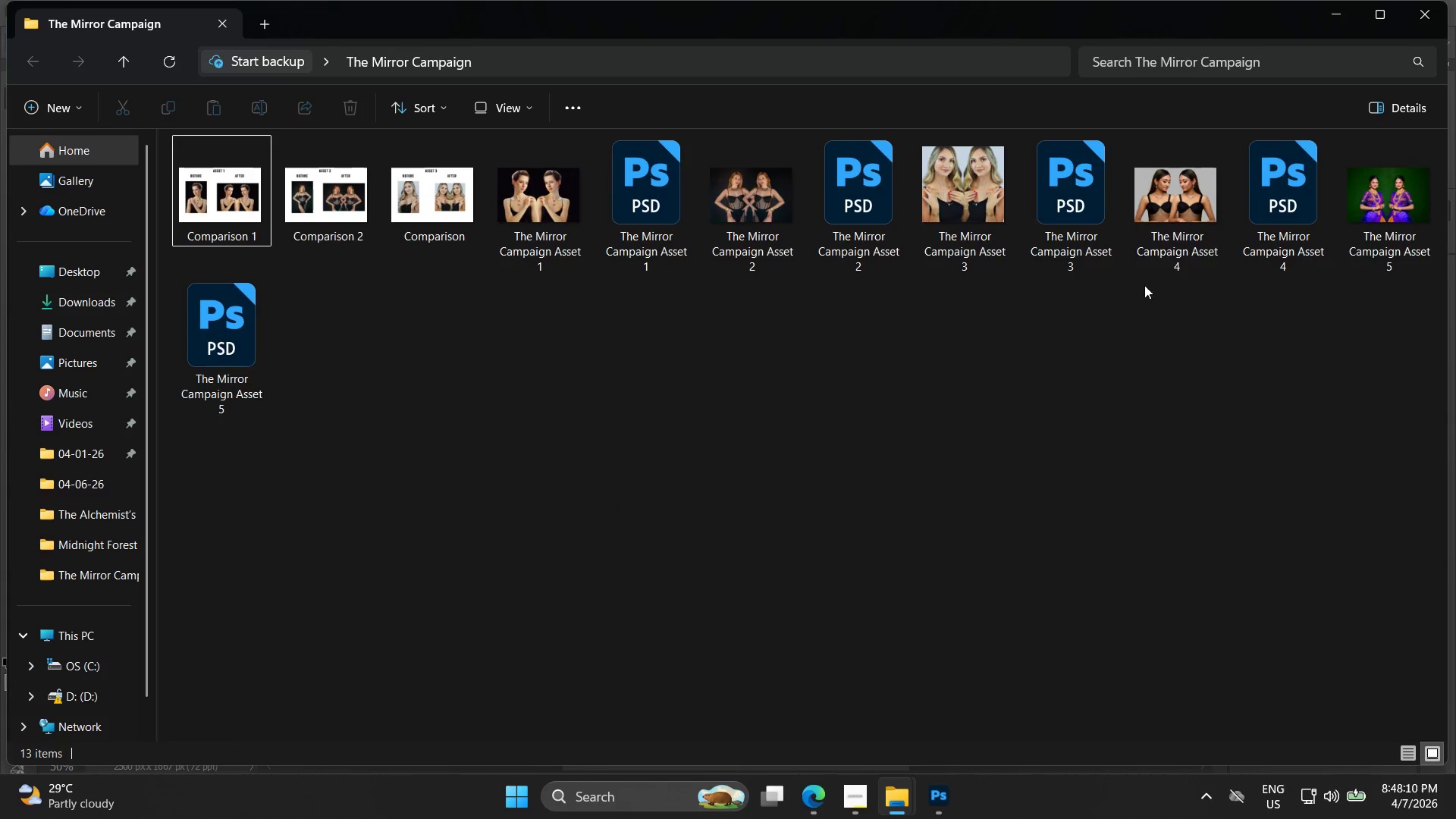 
left_click_drag(start_coordinate=[1171, 221], to_coordinate=[698, 471])
 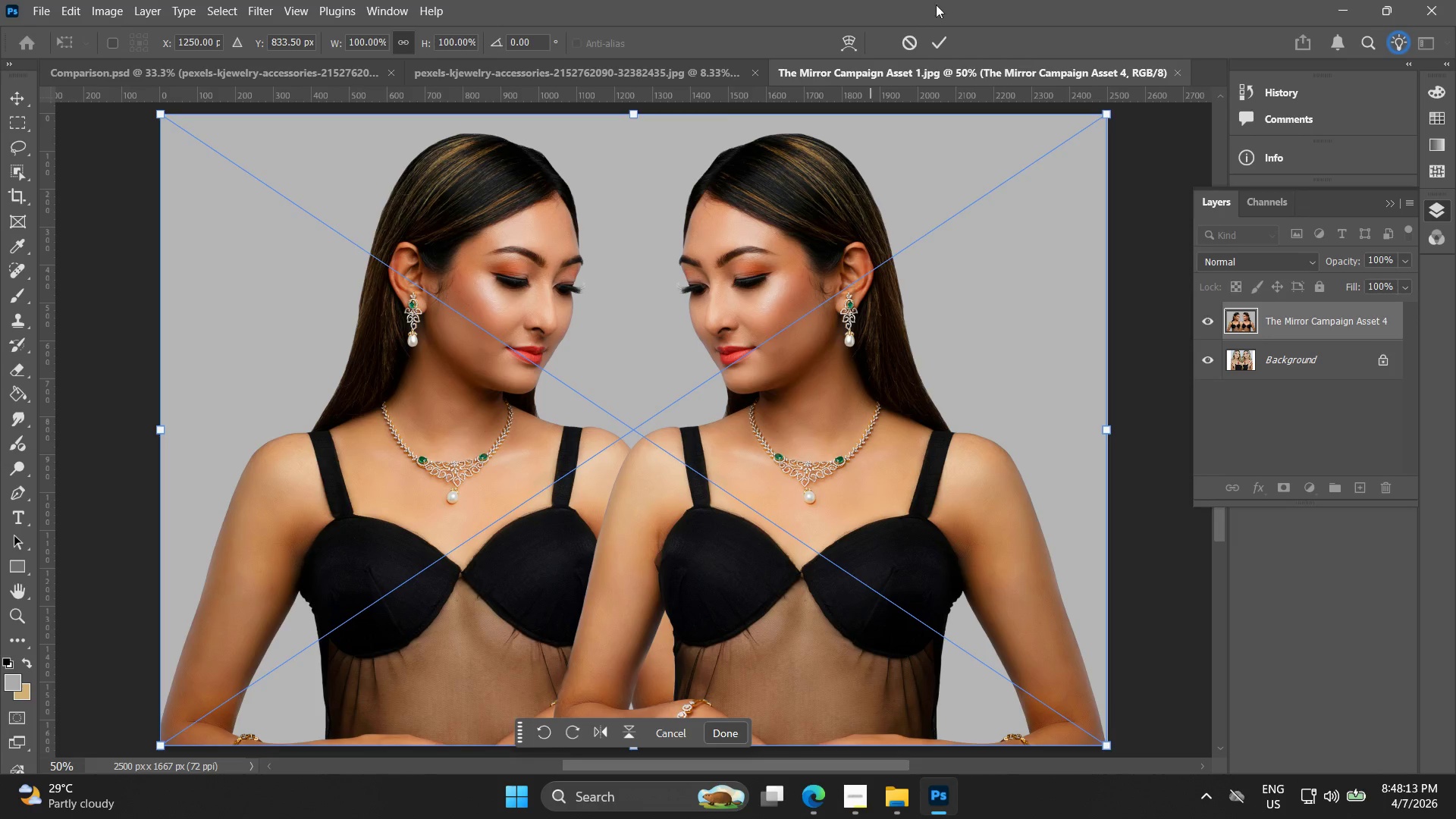 
left_click([946, 37])
 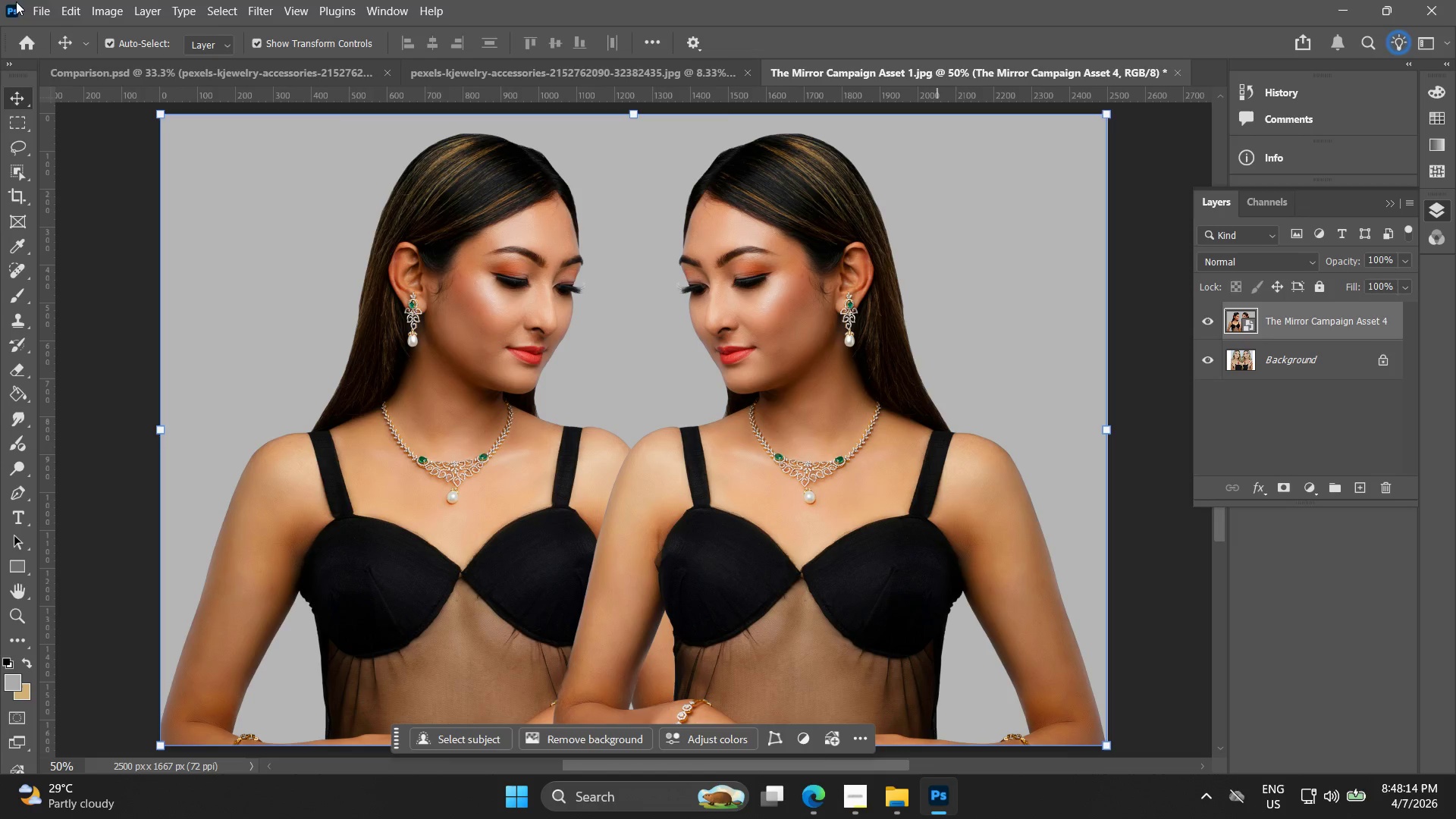 
left_click([46, 2])
 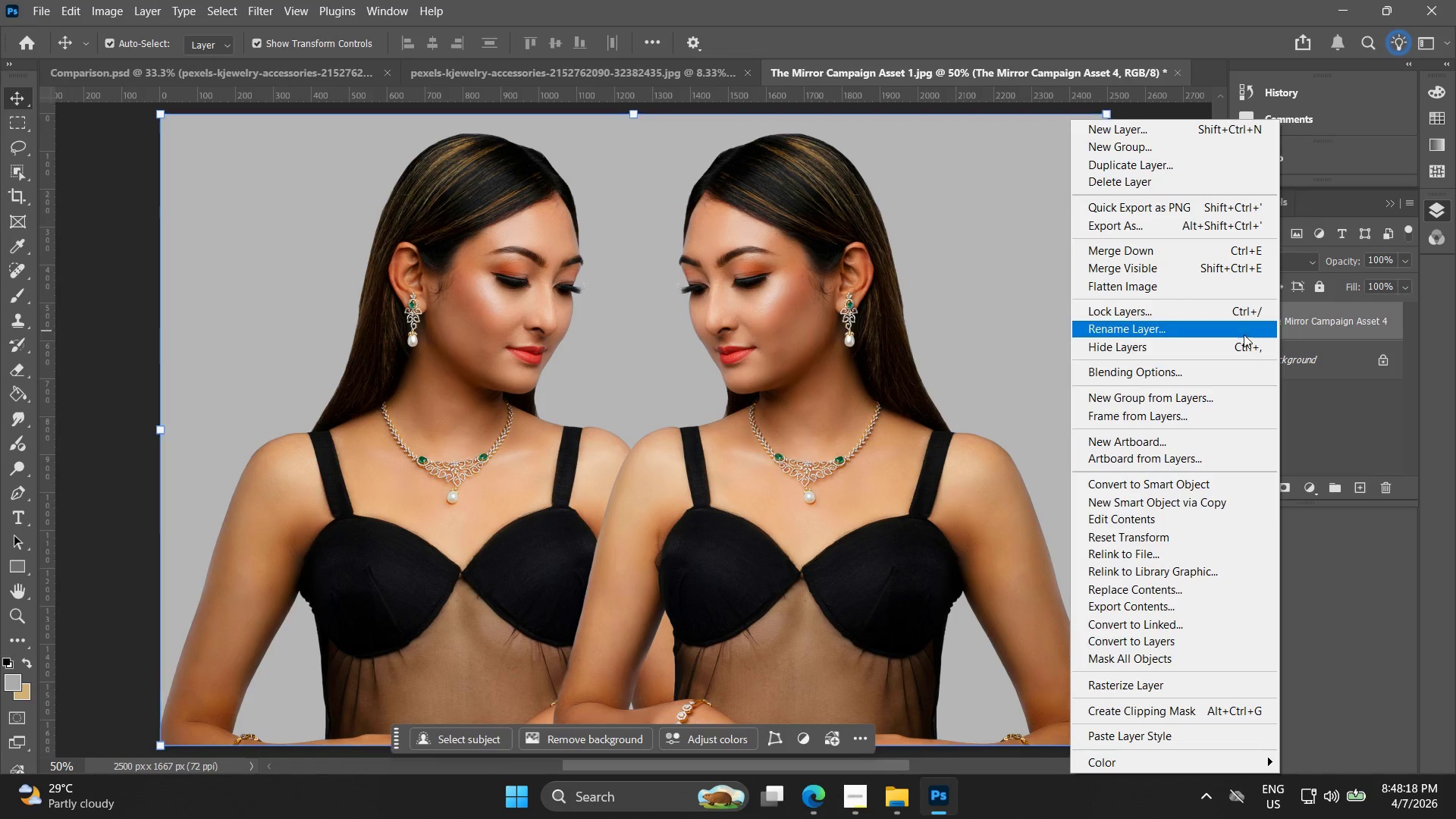 
left_click([1121, 286])
 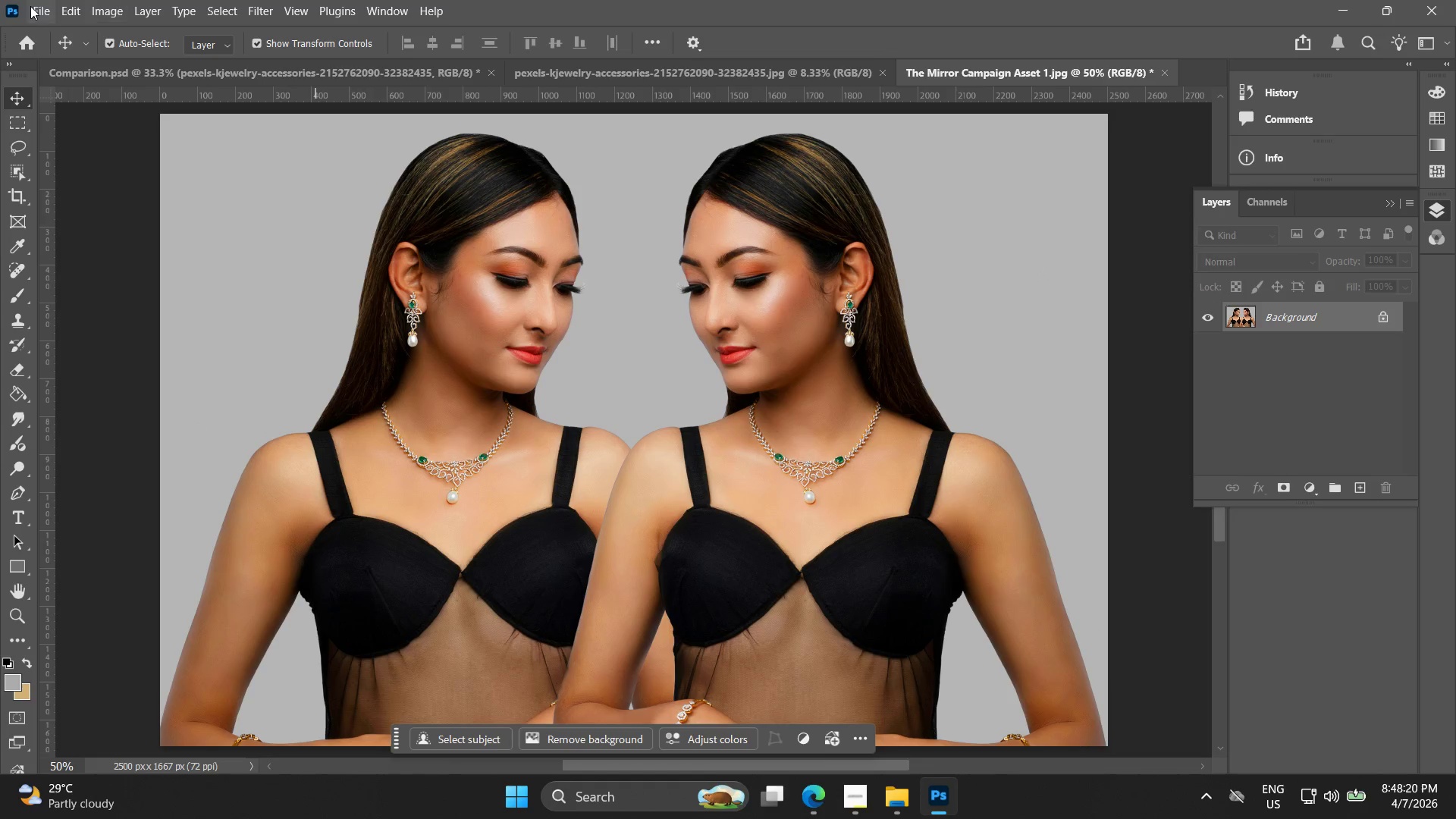 
left_click([30, 6])
 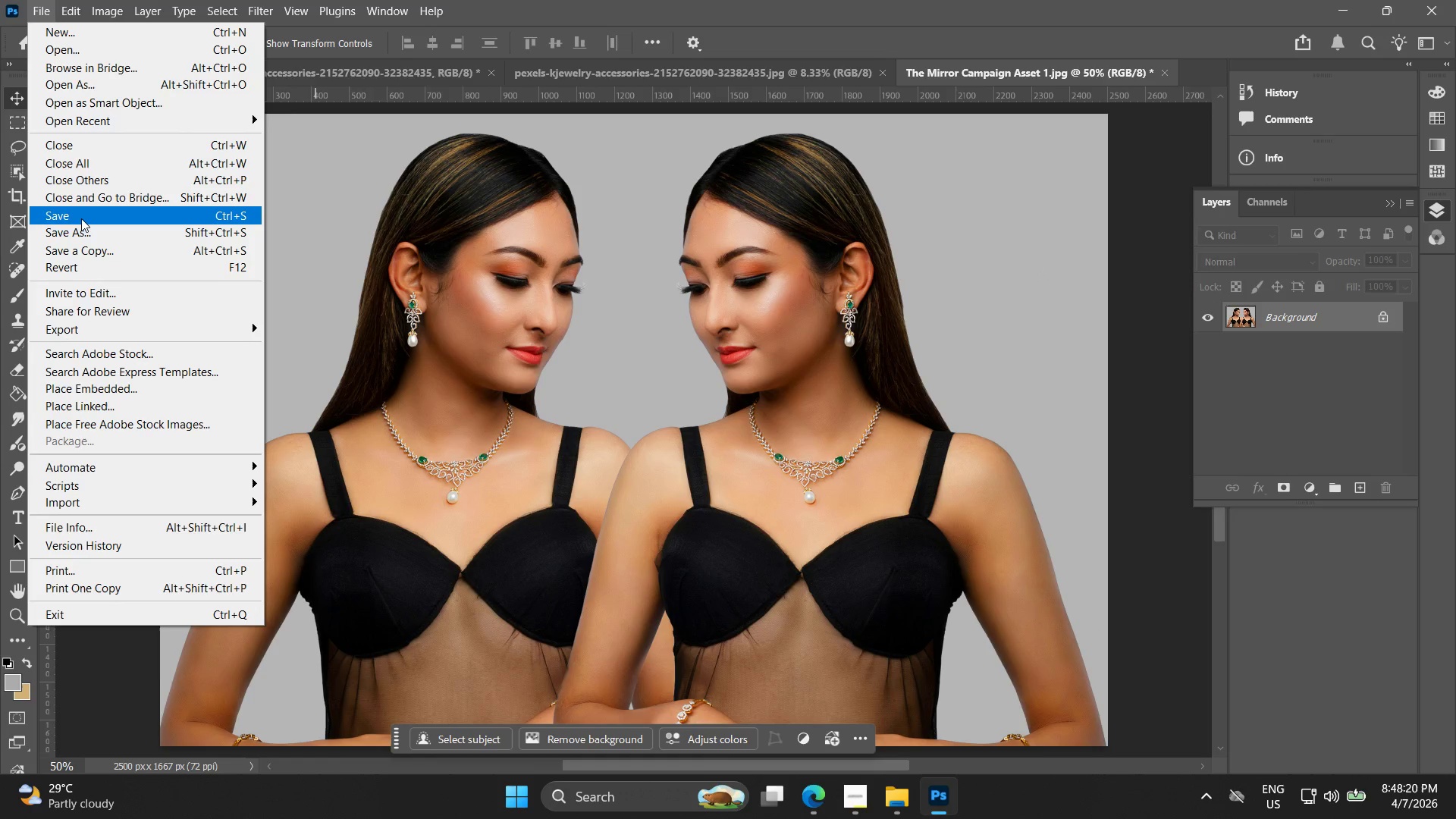 
left_click([81, 217])
 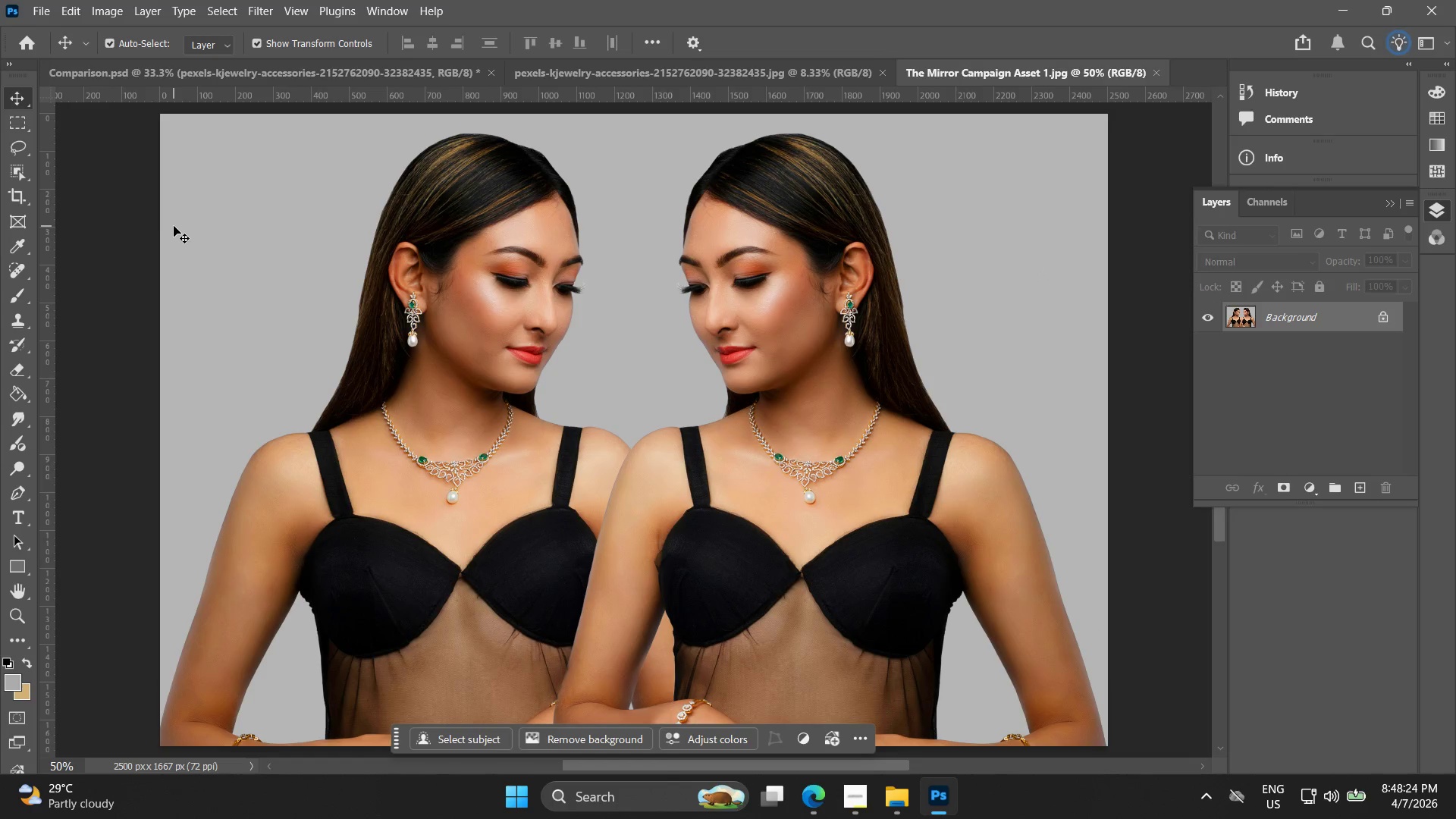 
left_click([40, 15])
 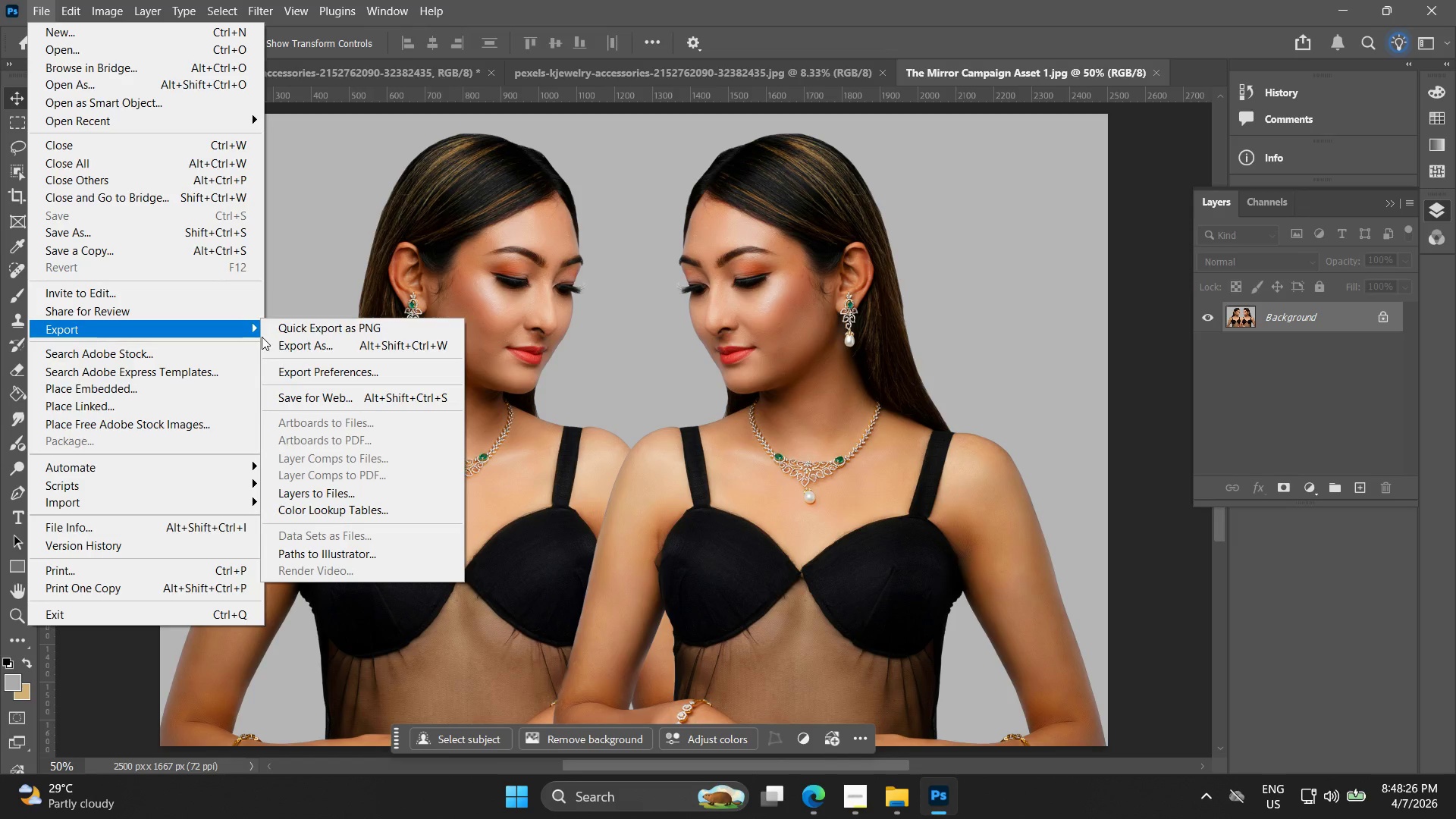 
left_click([304, 342])
 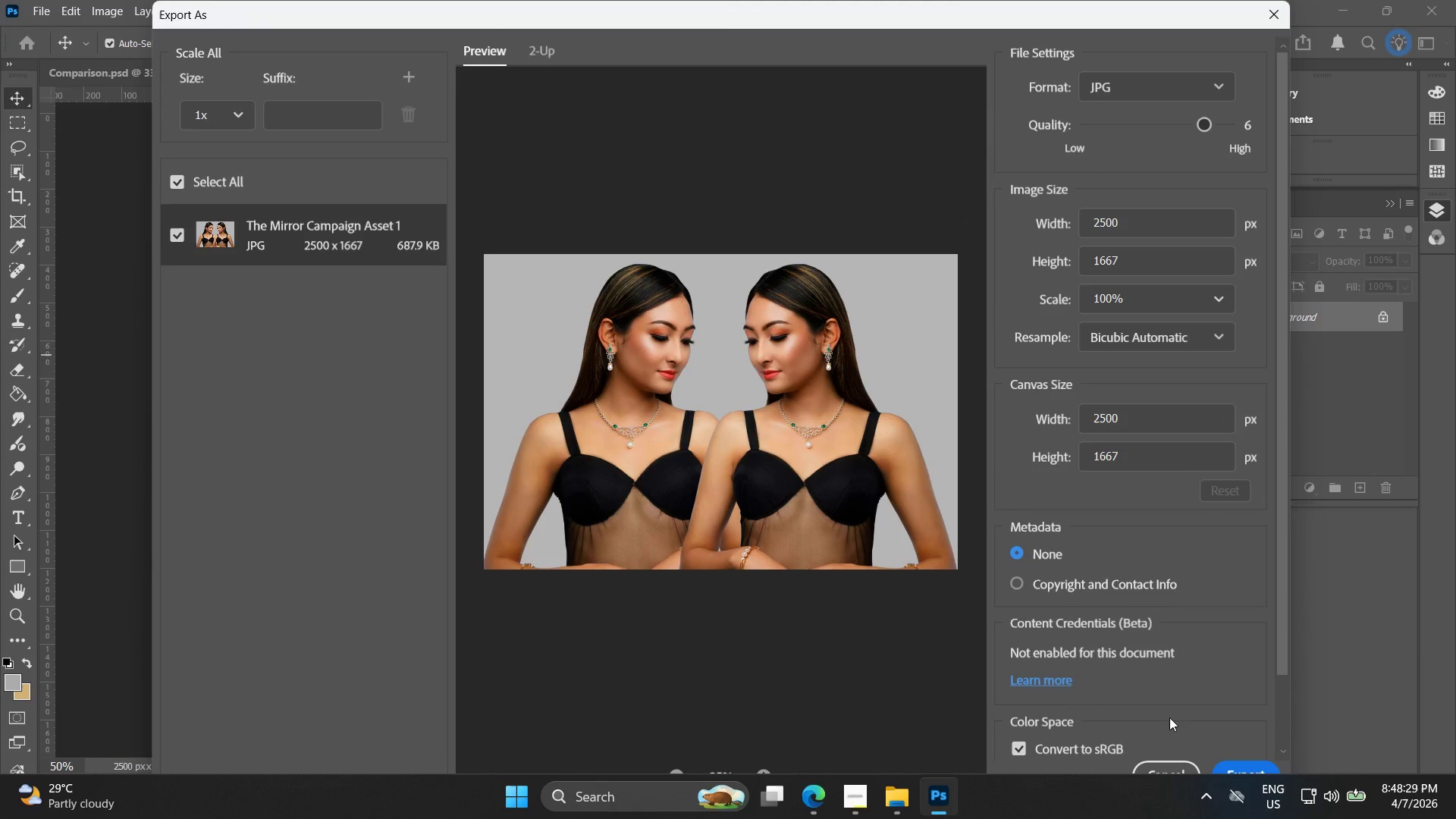 
left_click([1240, 759])
 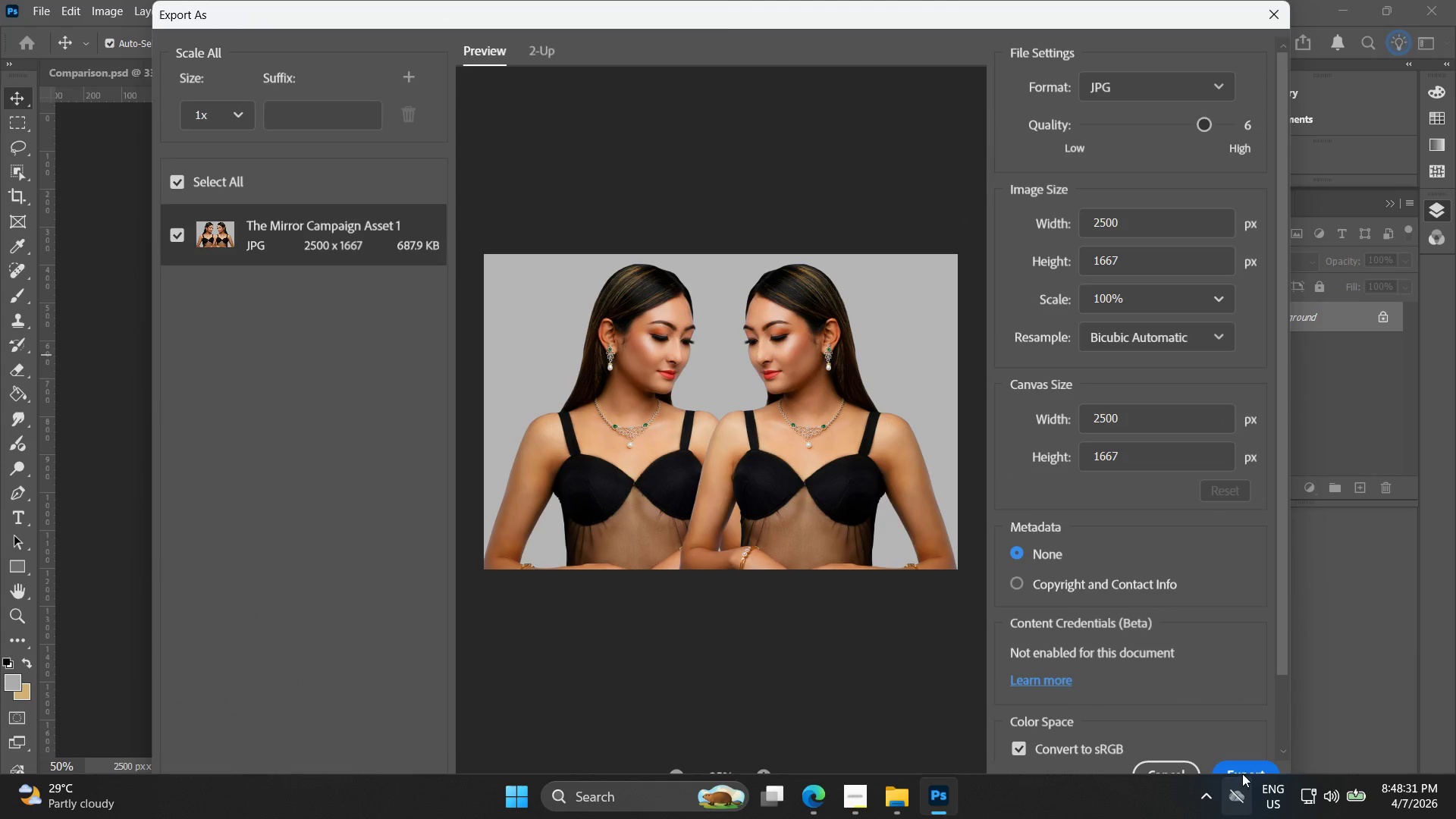 
left_click([1244, 764])
 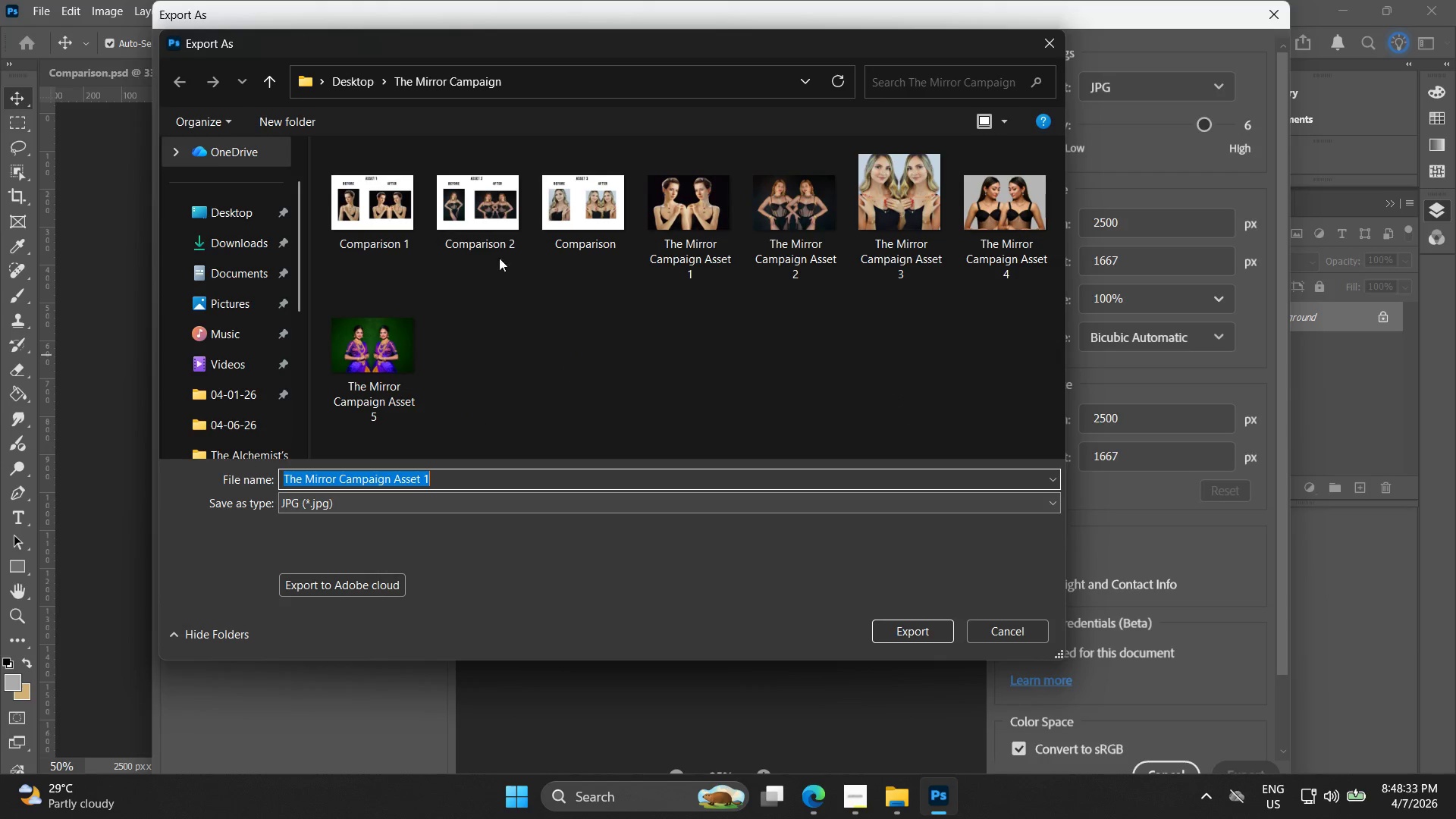 
left_click([1025, 622])
 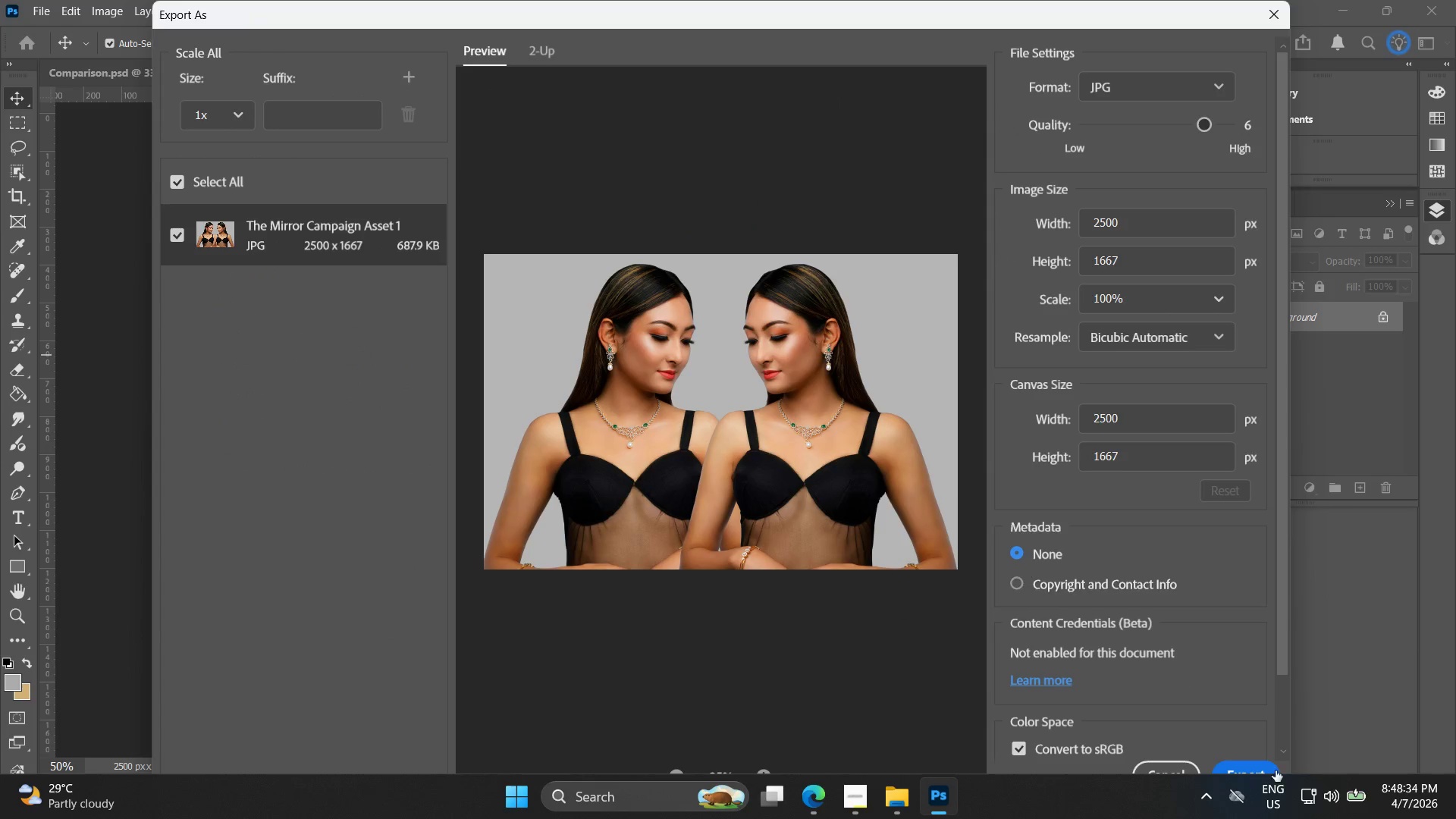 
left_click([1257, 770])
 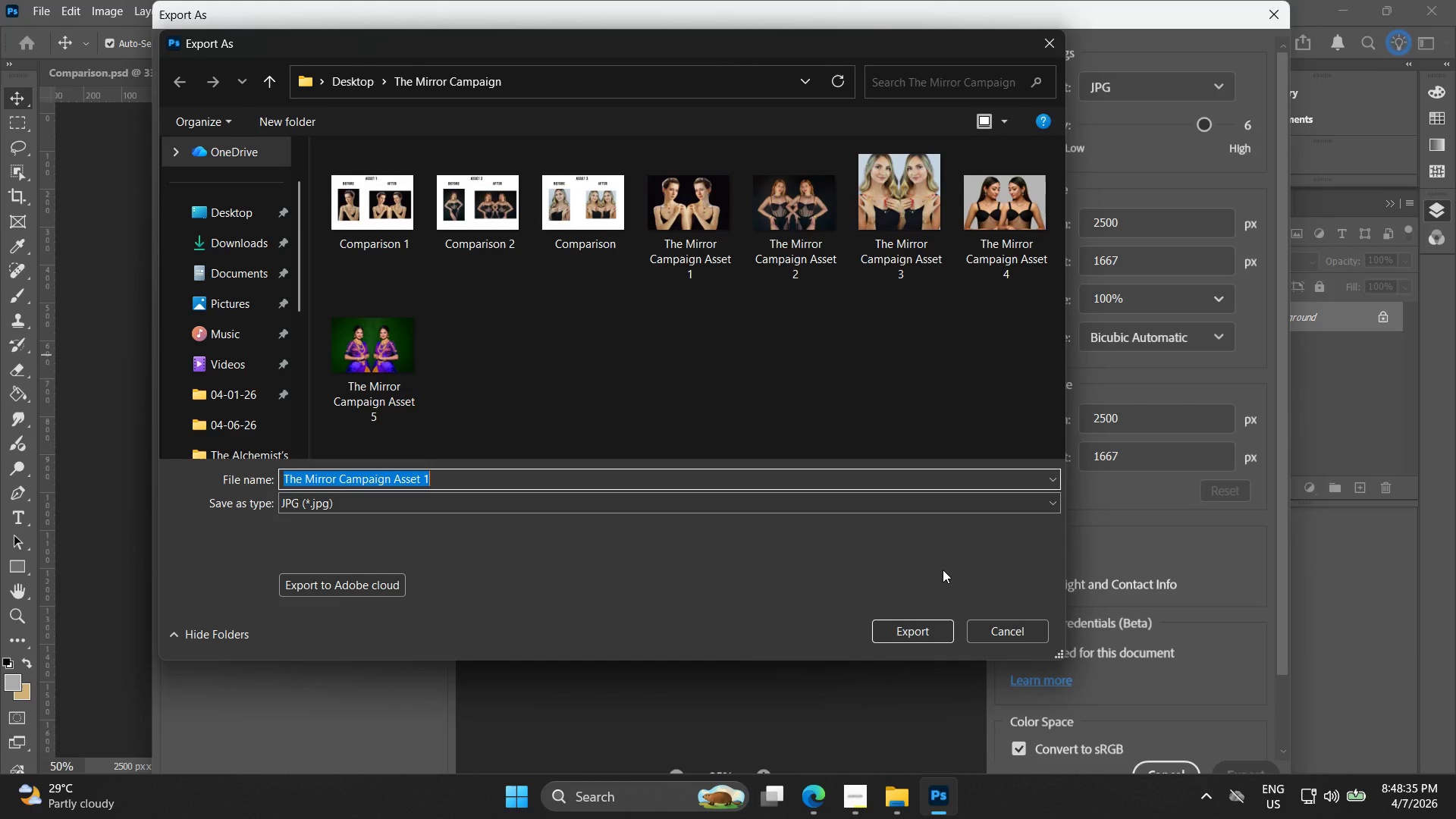 
left_click_drag(start_coordinate=[1006, 649], to_coordinate=[1009, 643])
 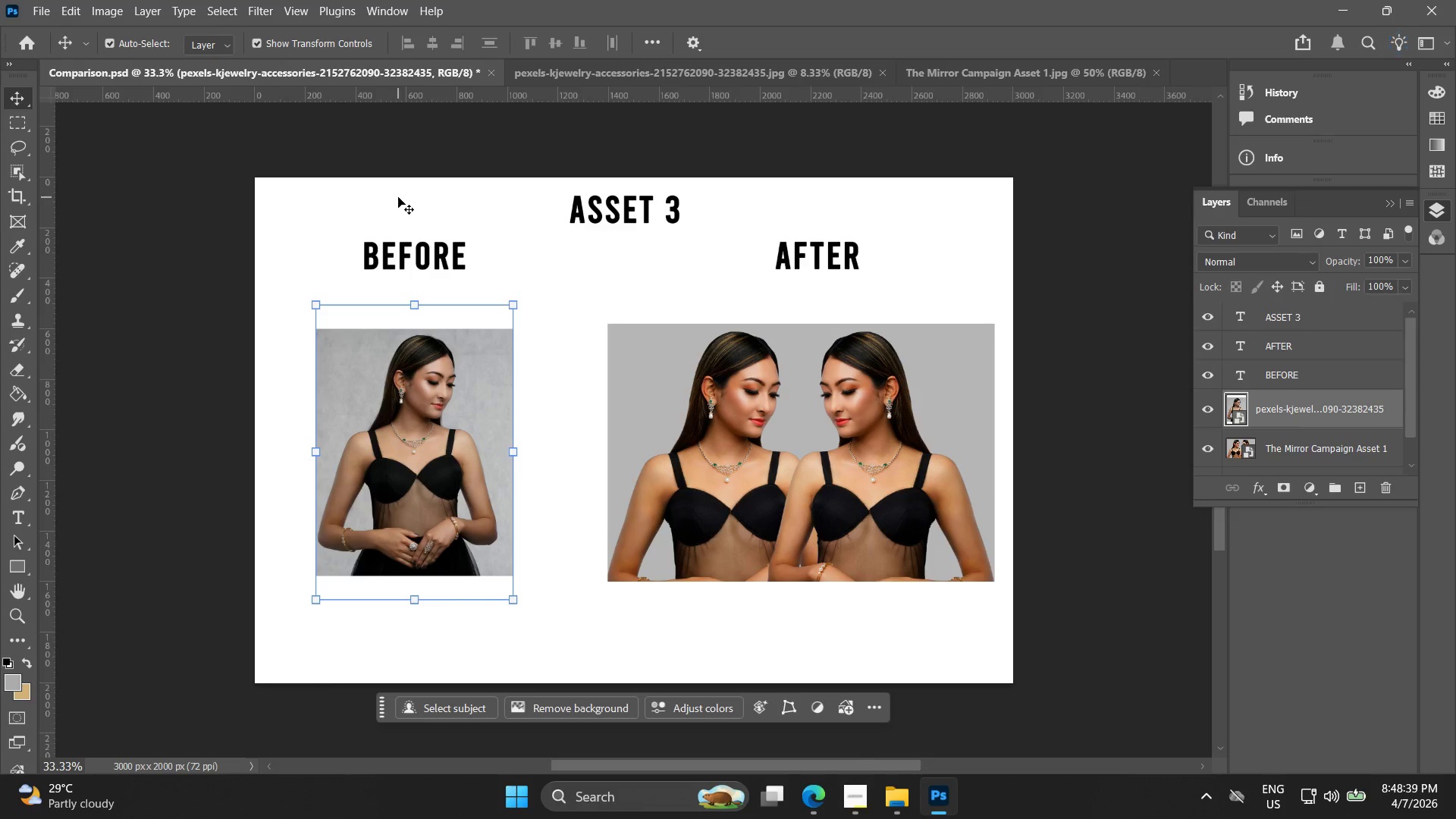 
double_click([670, 209])
 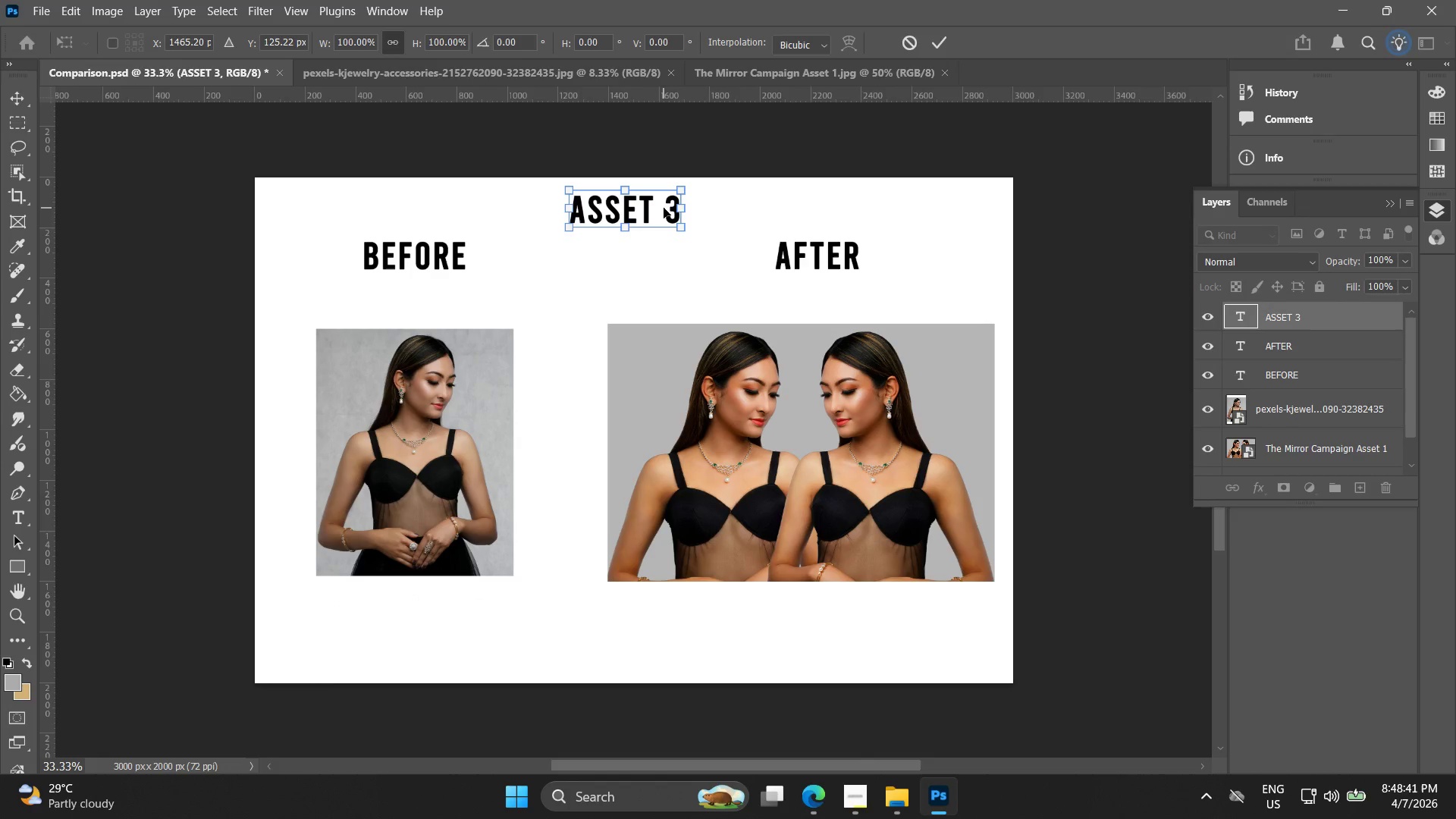 
double_click([664, 208])
 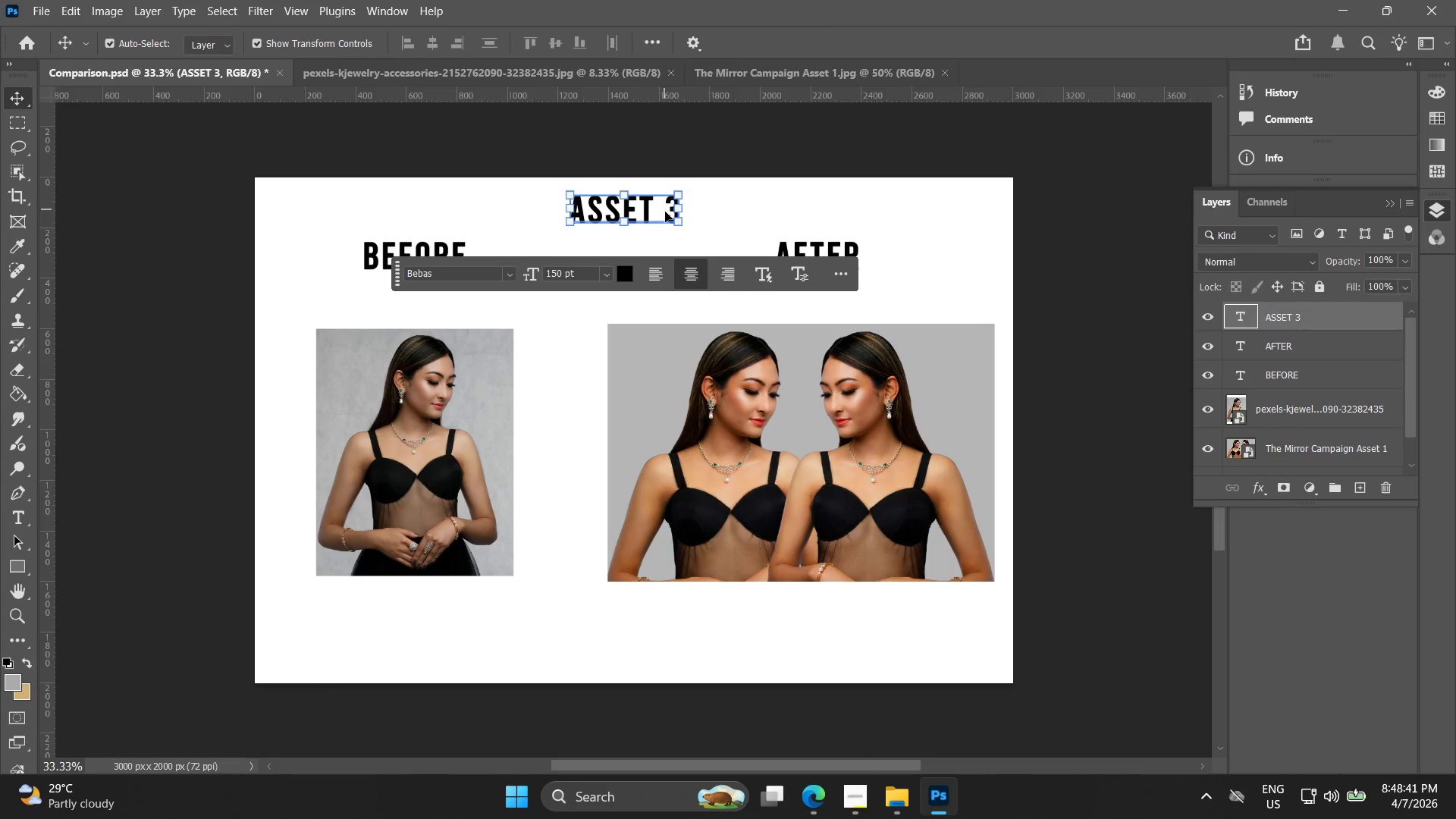 
triple_click([667, 213])
 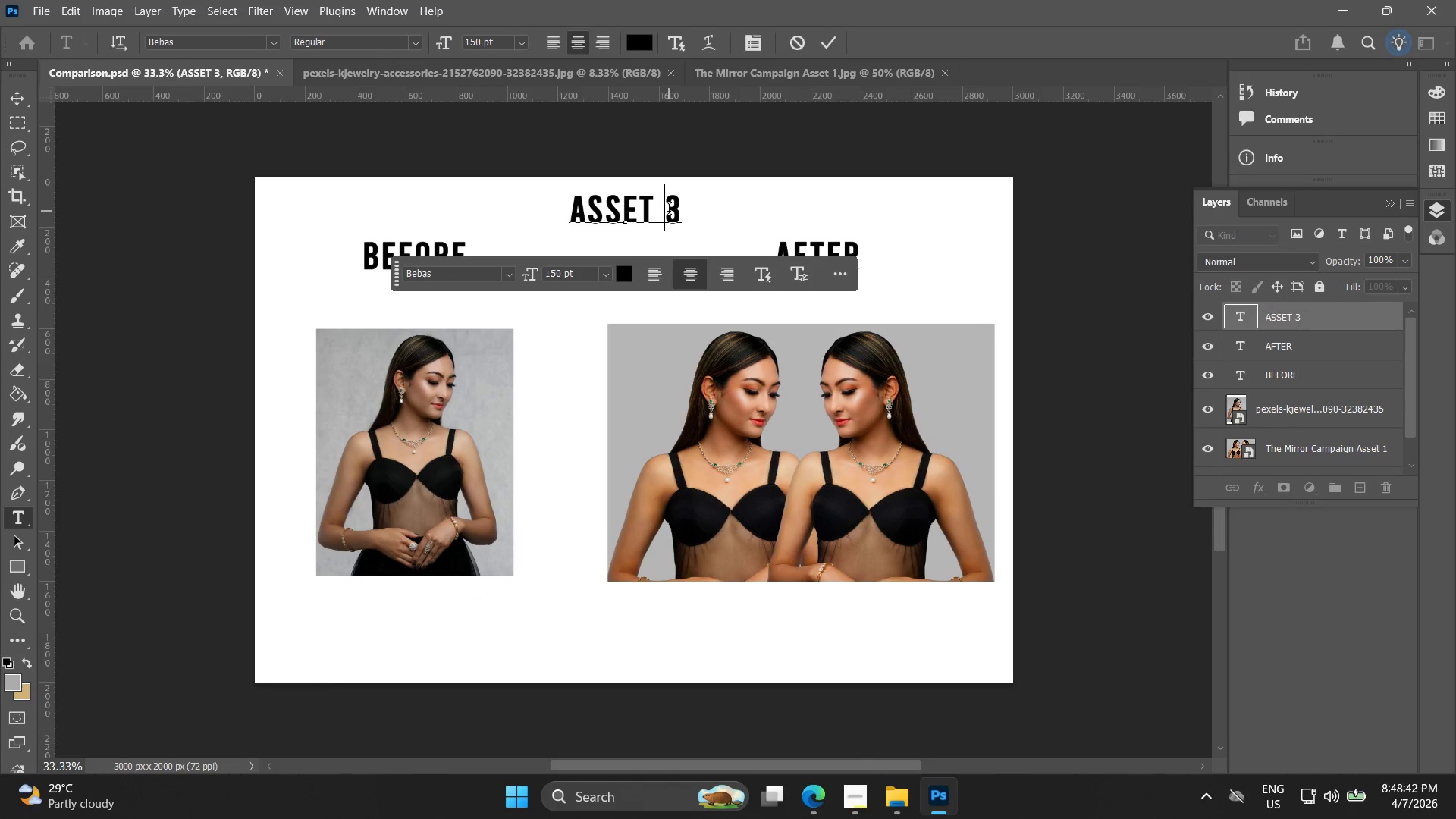 
left_click_drag(start_coordinate=[669, 212], to_coordinate=[688, 215])
 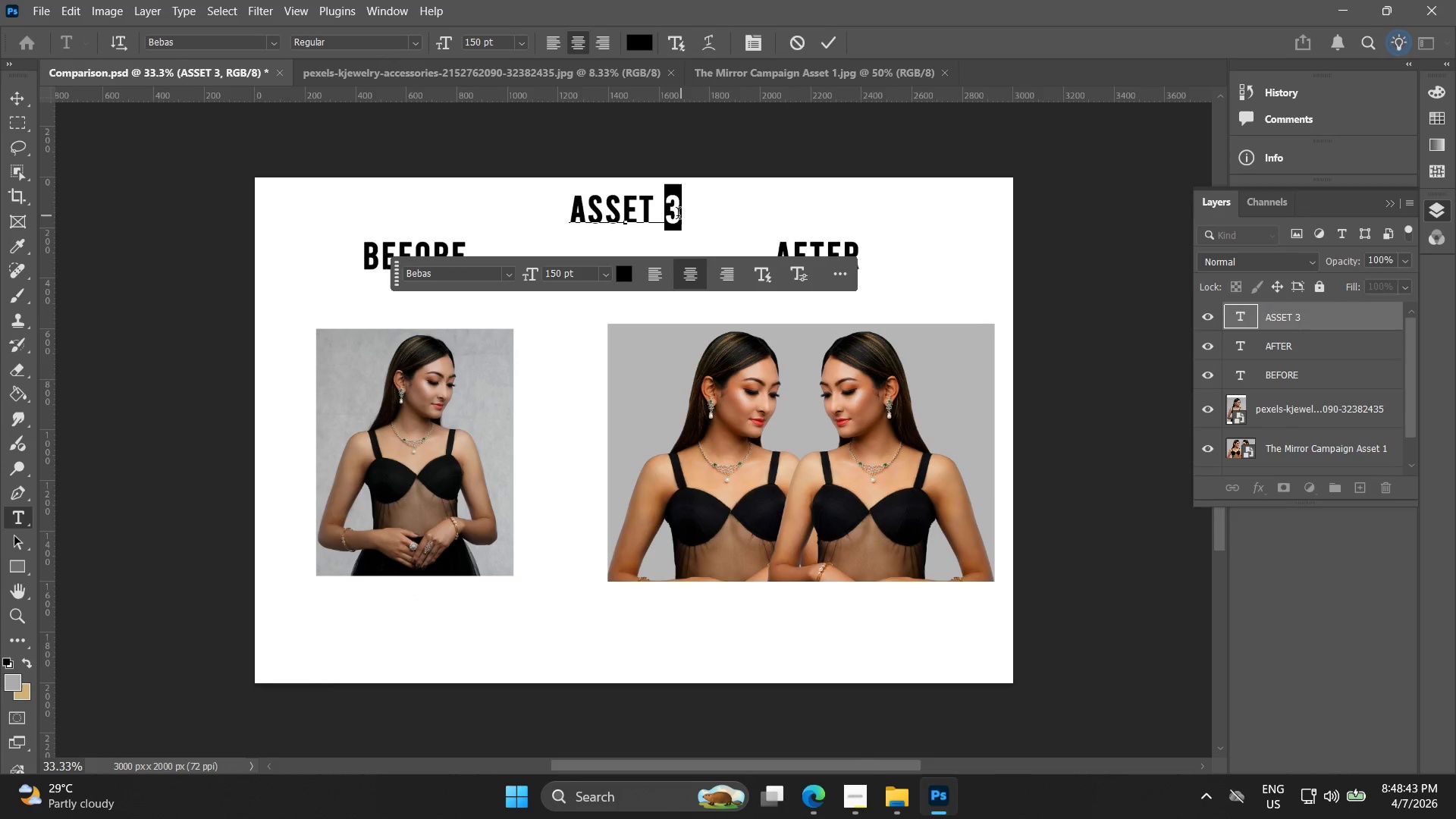 
key(4)
 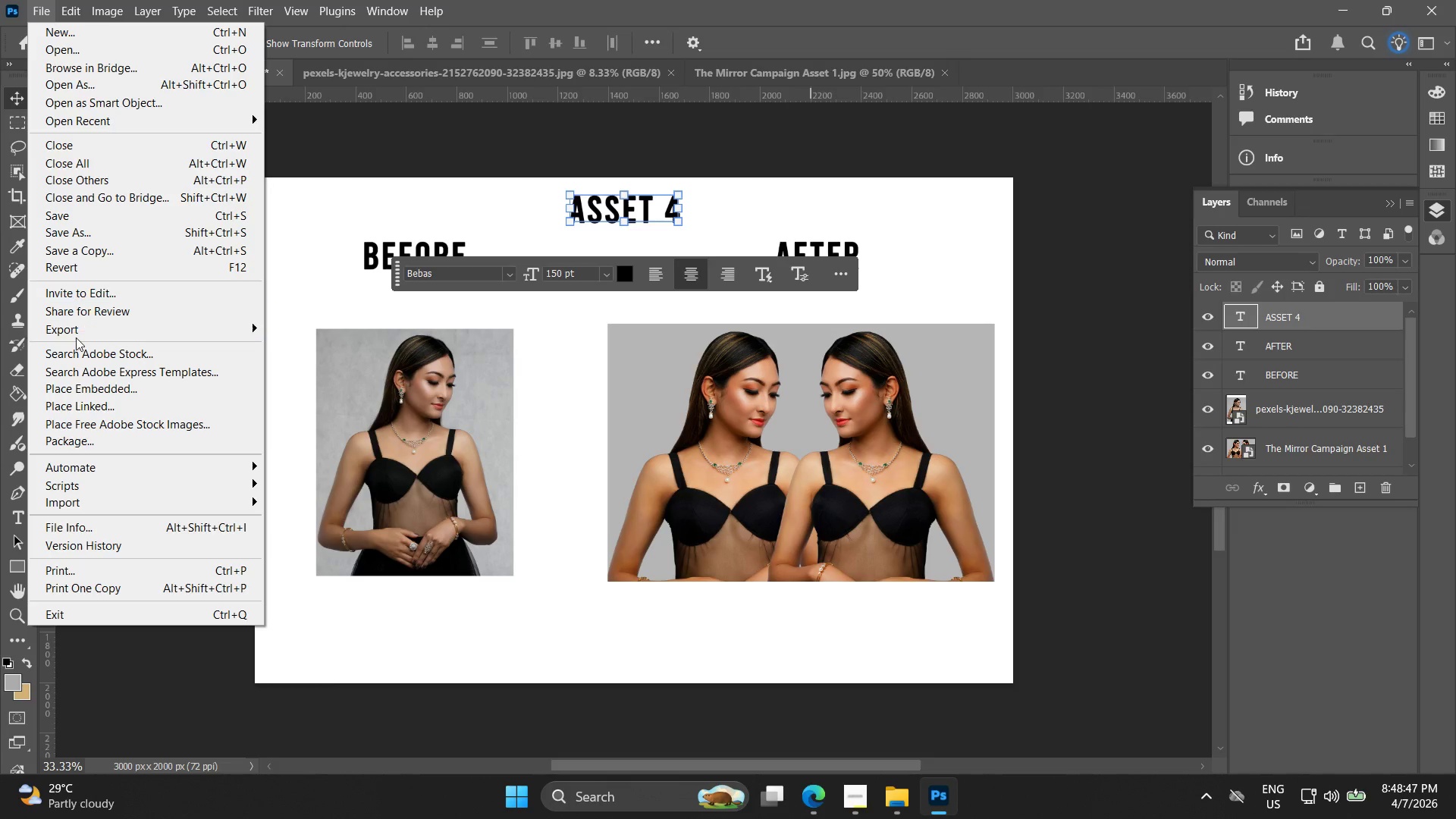 
left_click([287, 351])
 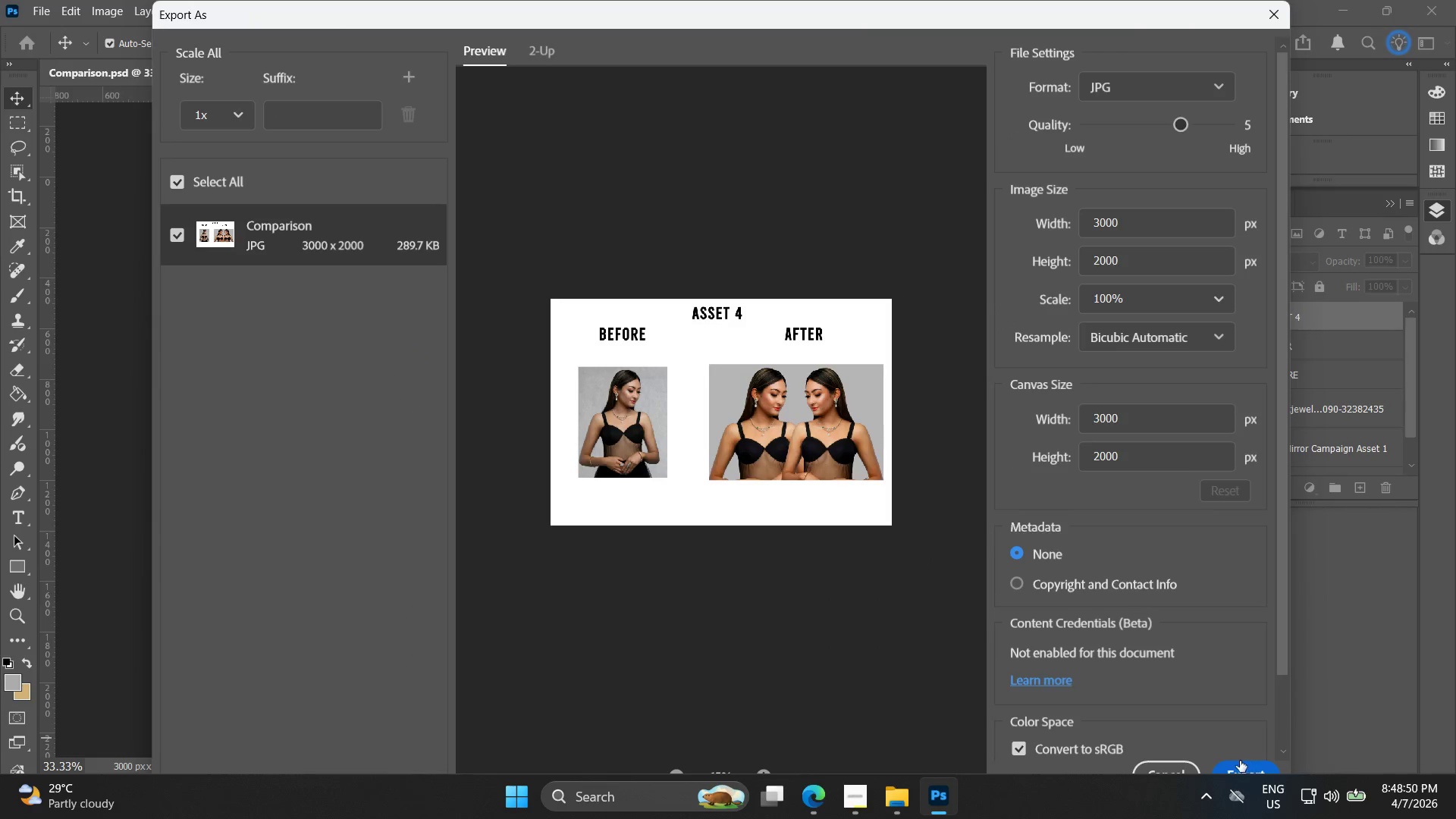 
left_click([1222, 766])
 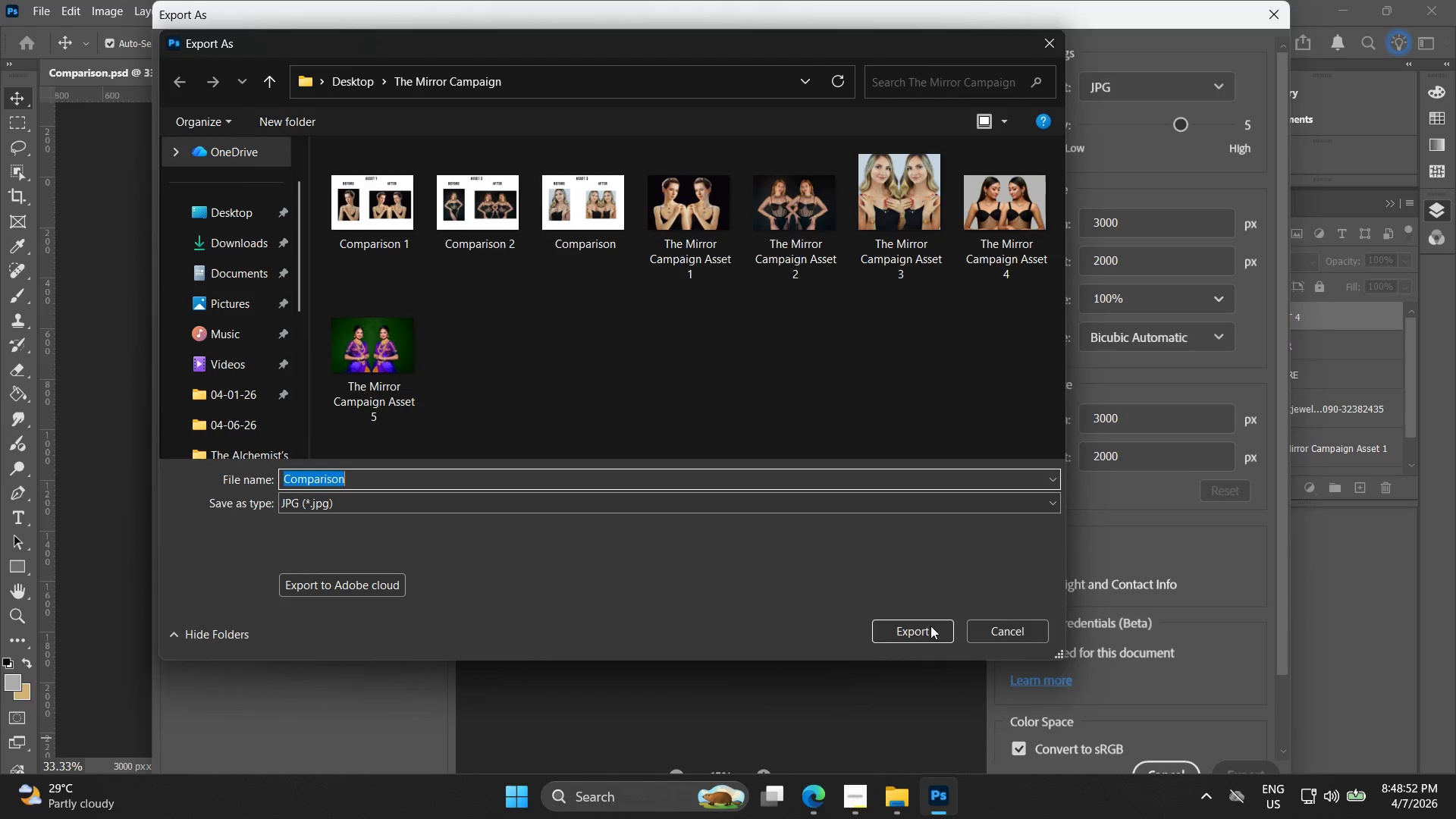 
left_click([913, 632])
 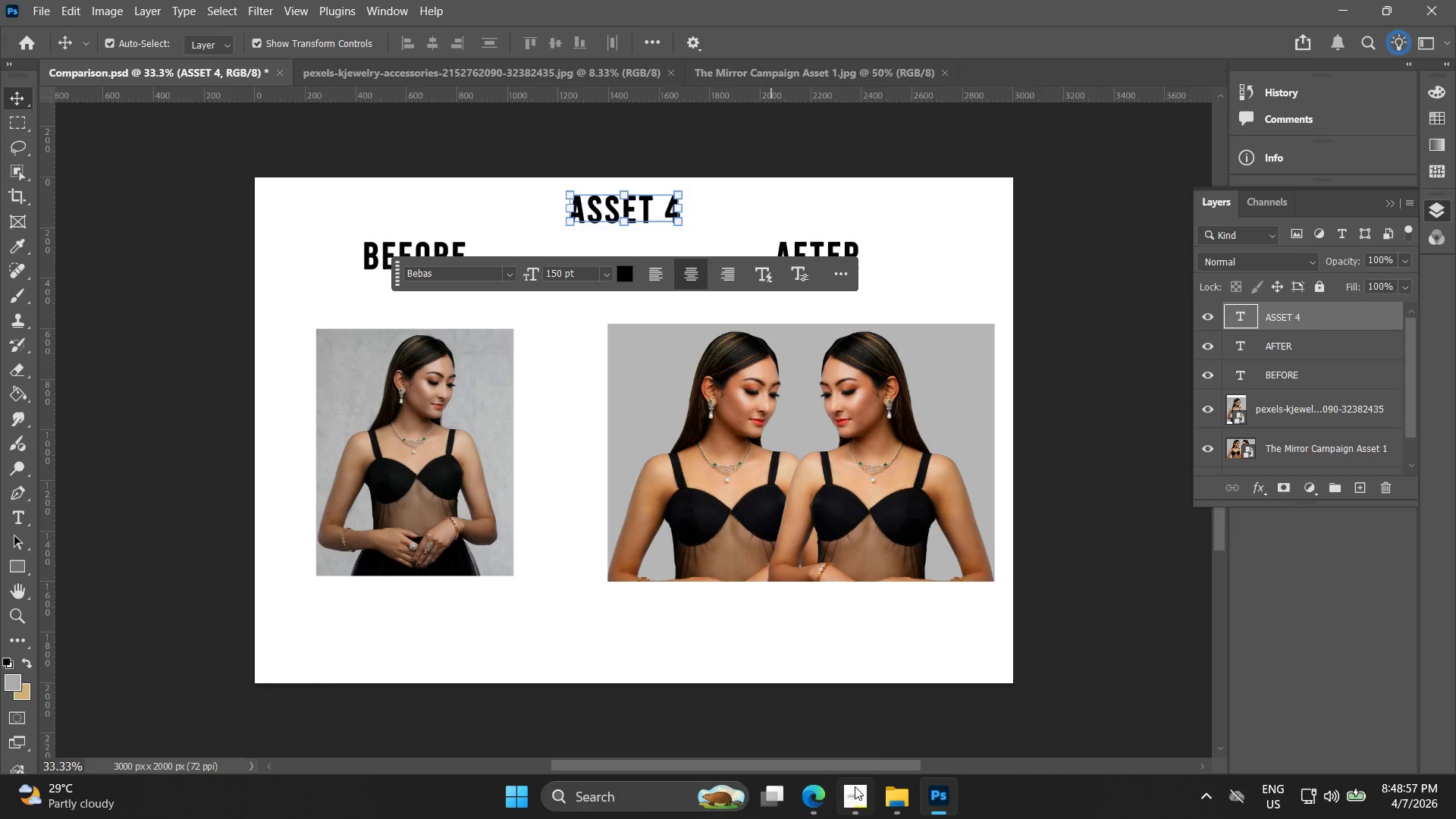 
wait(7.14)
 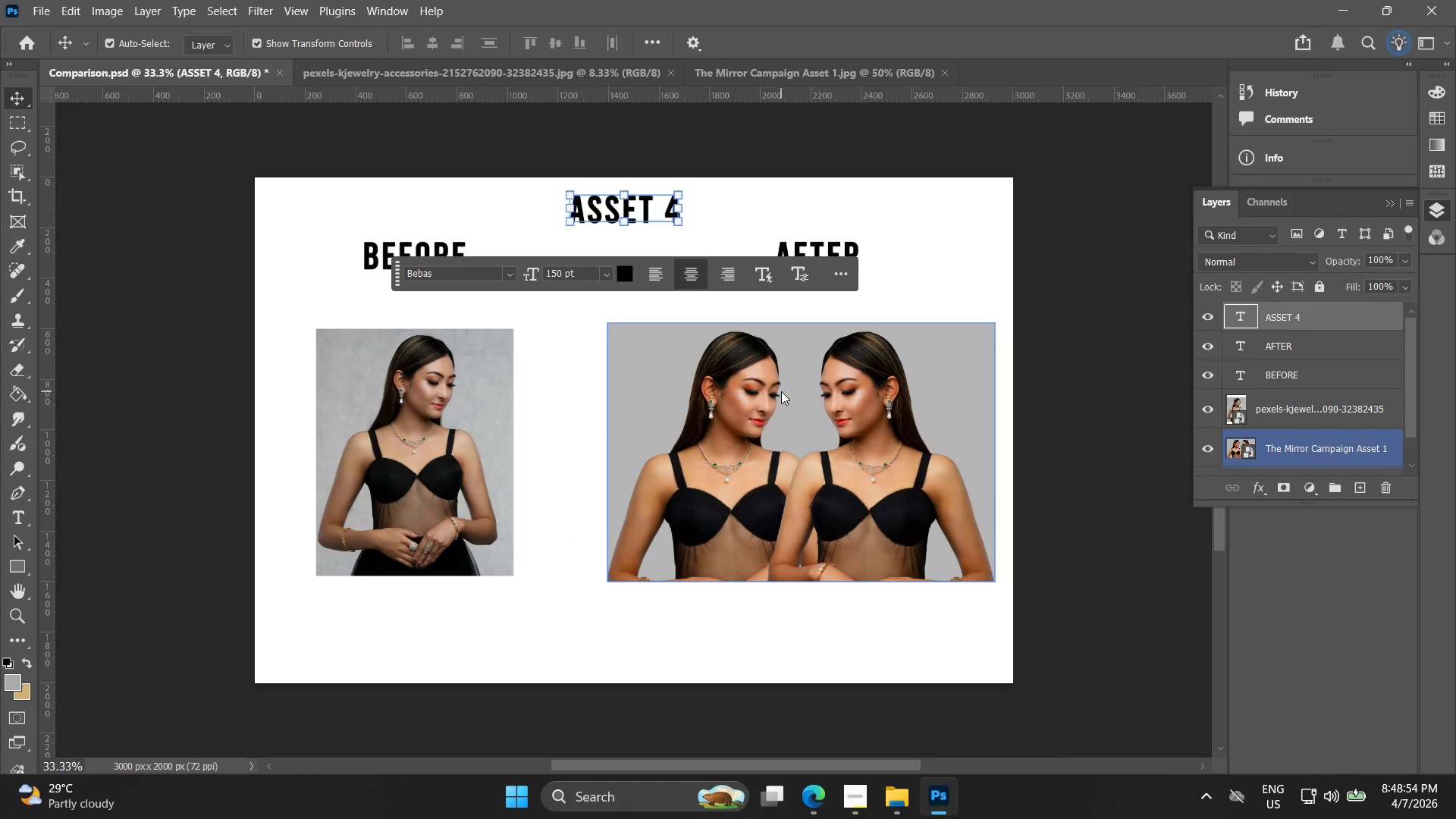 
key(Alt+AltLeft)
 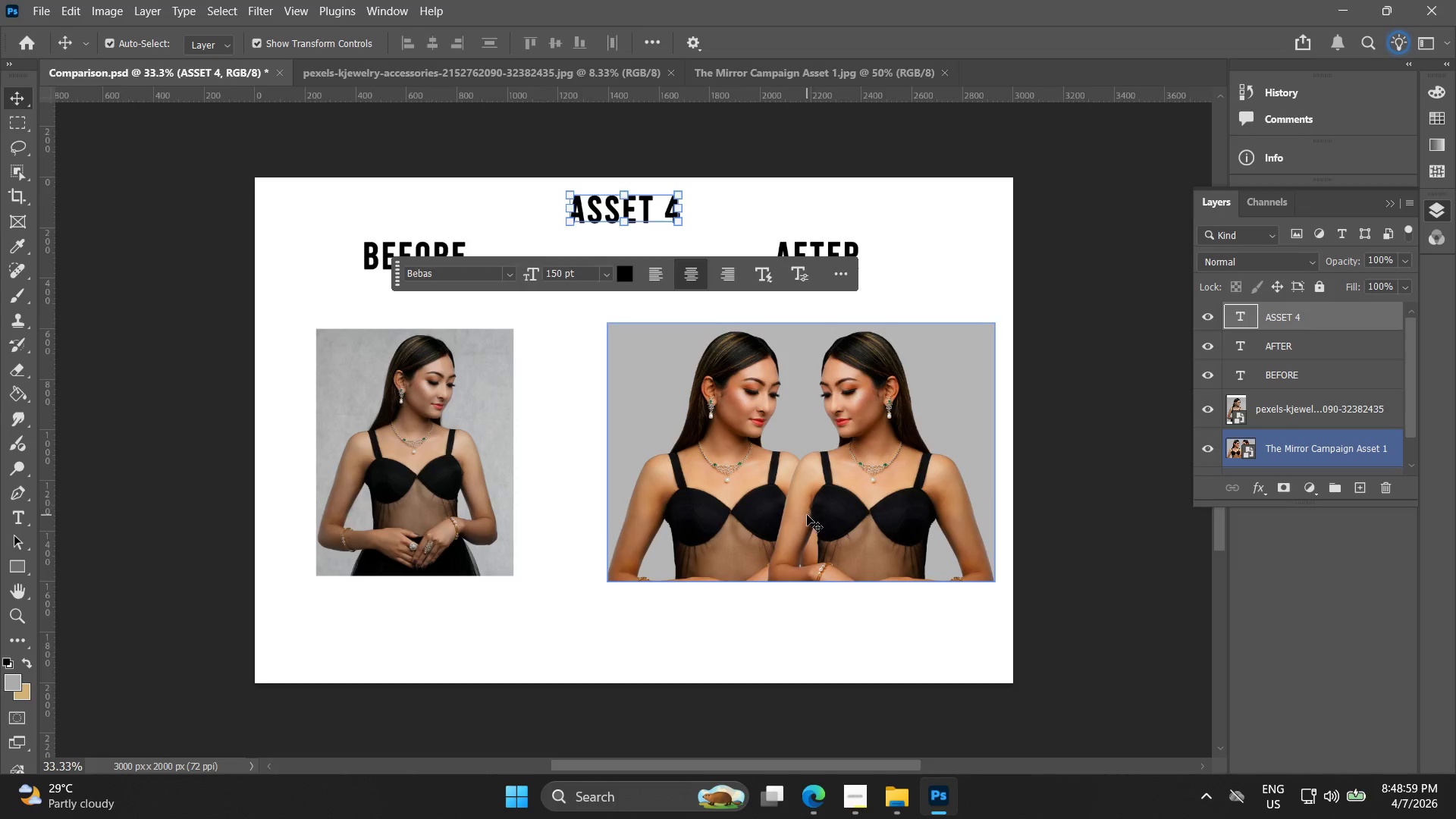 
scroll: coordinate [808, 521], scroll_direction: up, amount: 4.0
 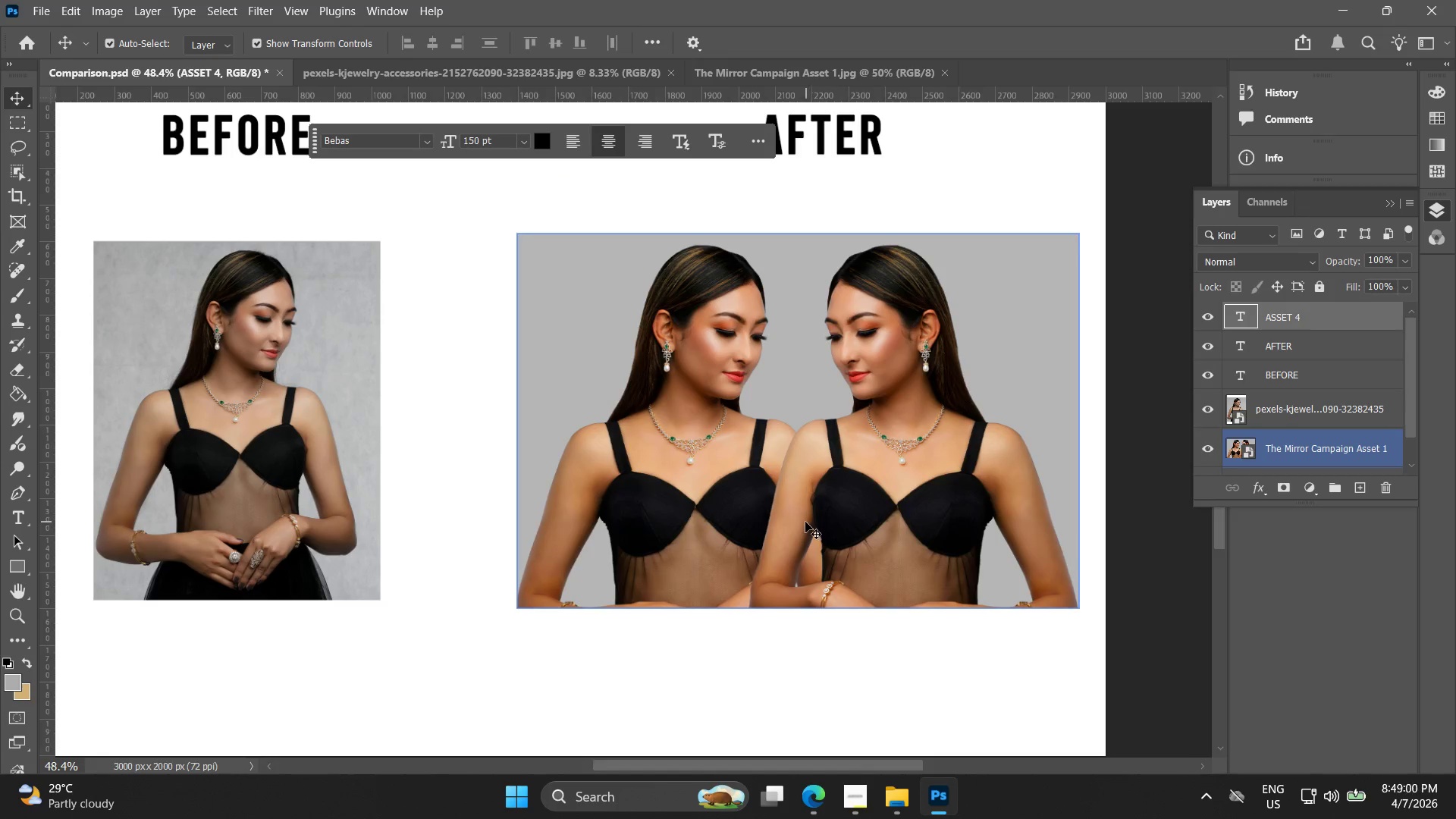 
hold_key(key=Space, duration=0.31)
 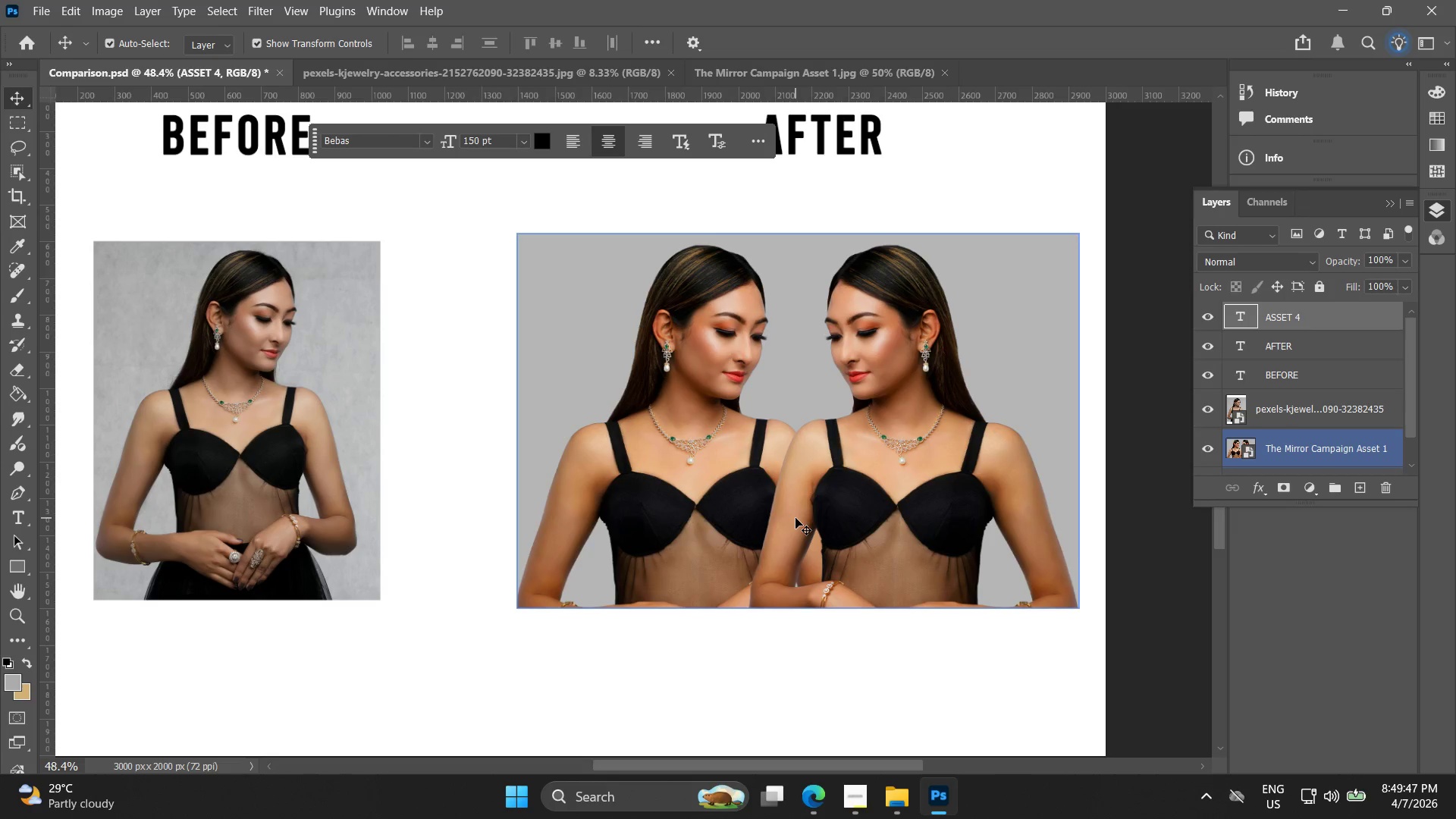 
wait(51.62)
 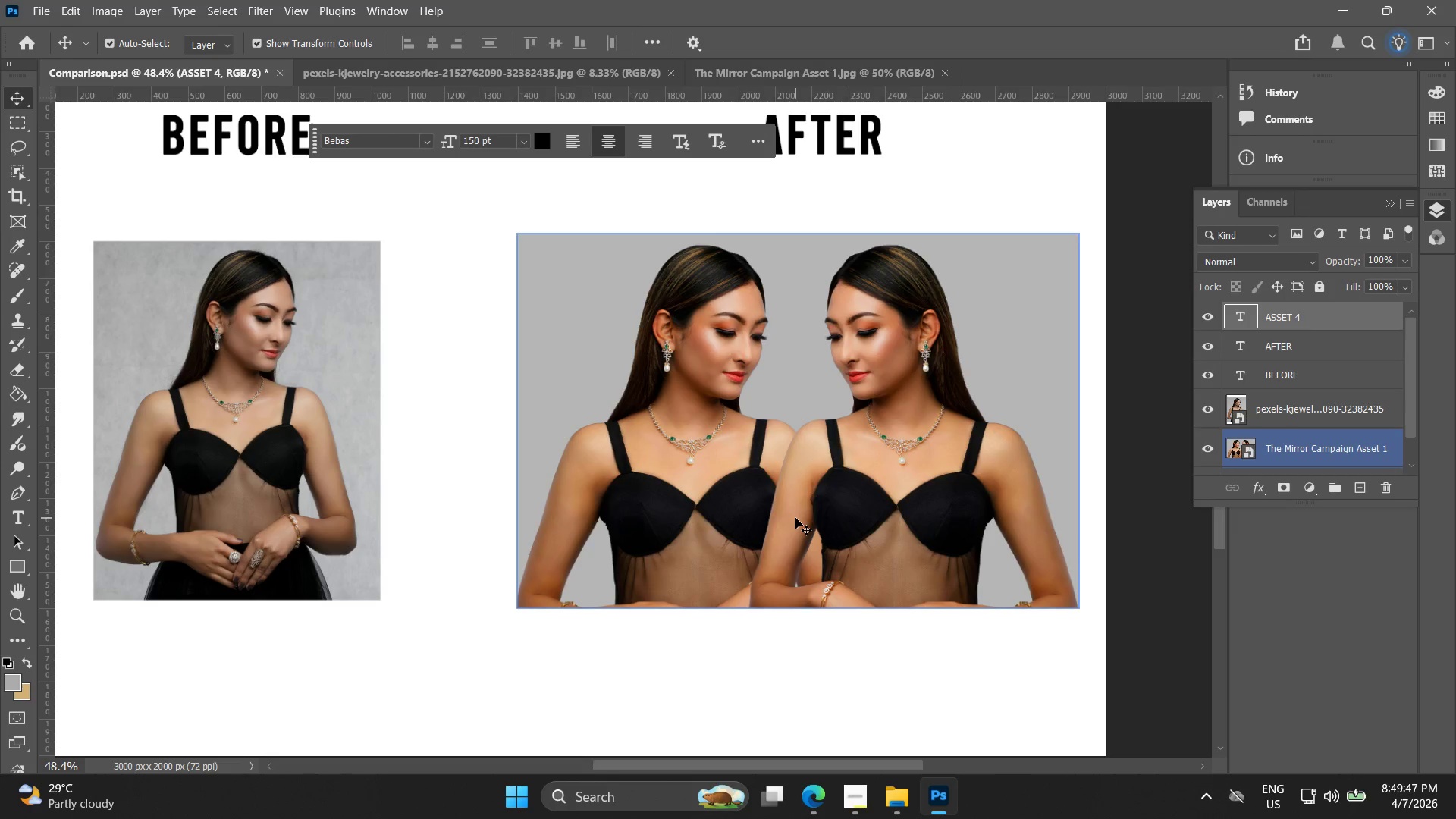 
left_click([582, 79])
 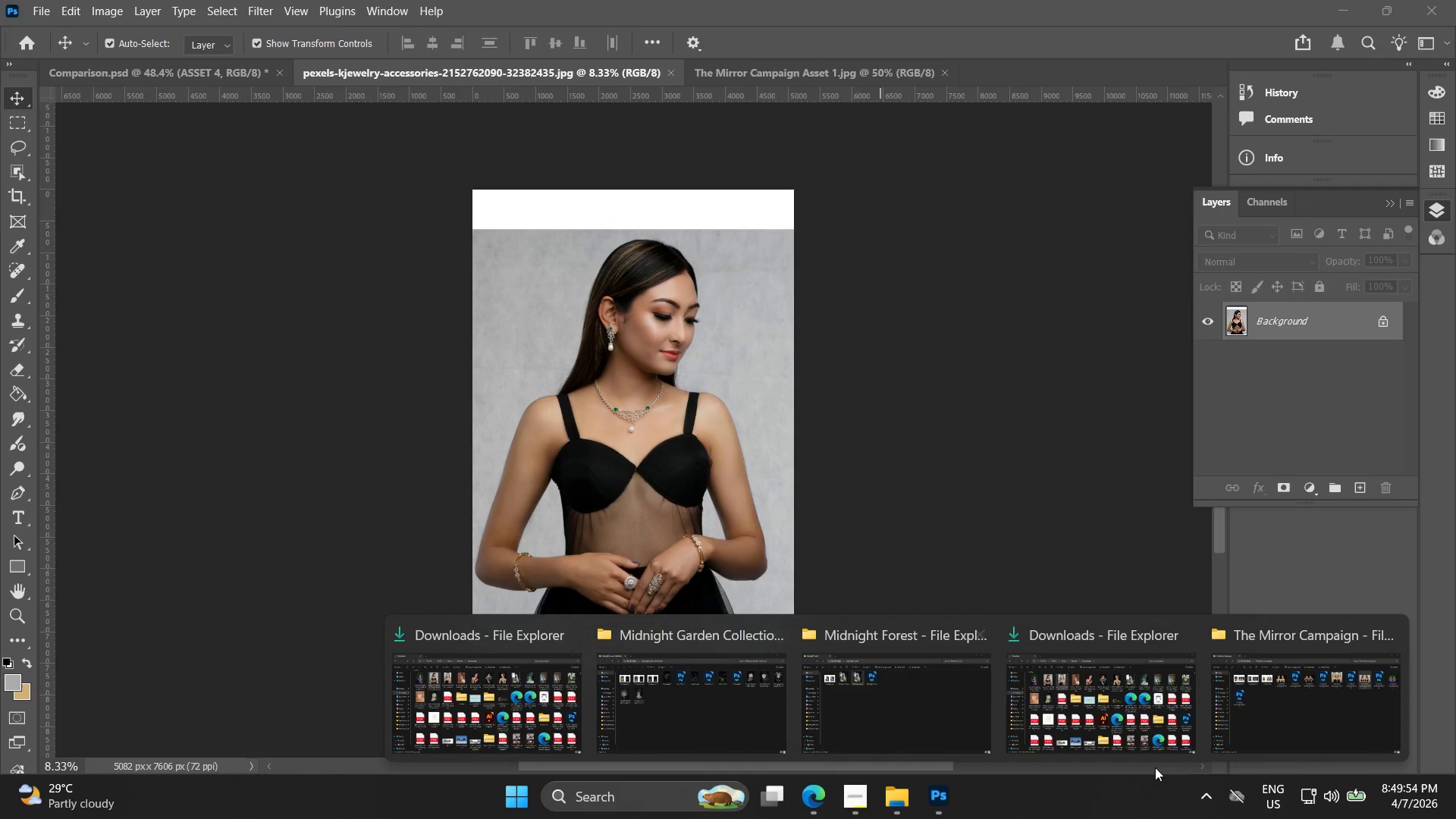 
left_click([511, 667])
 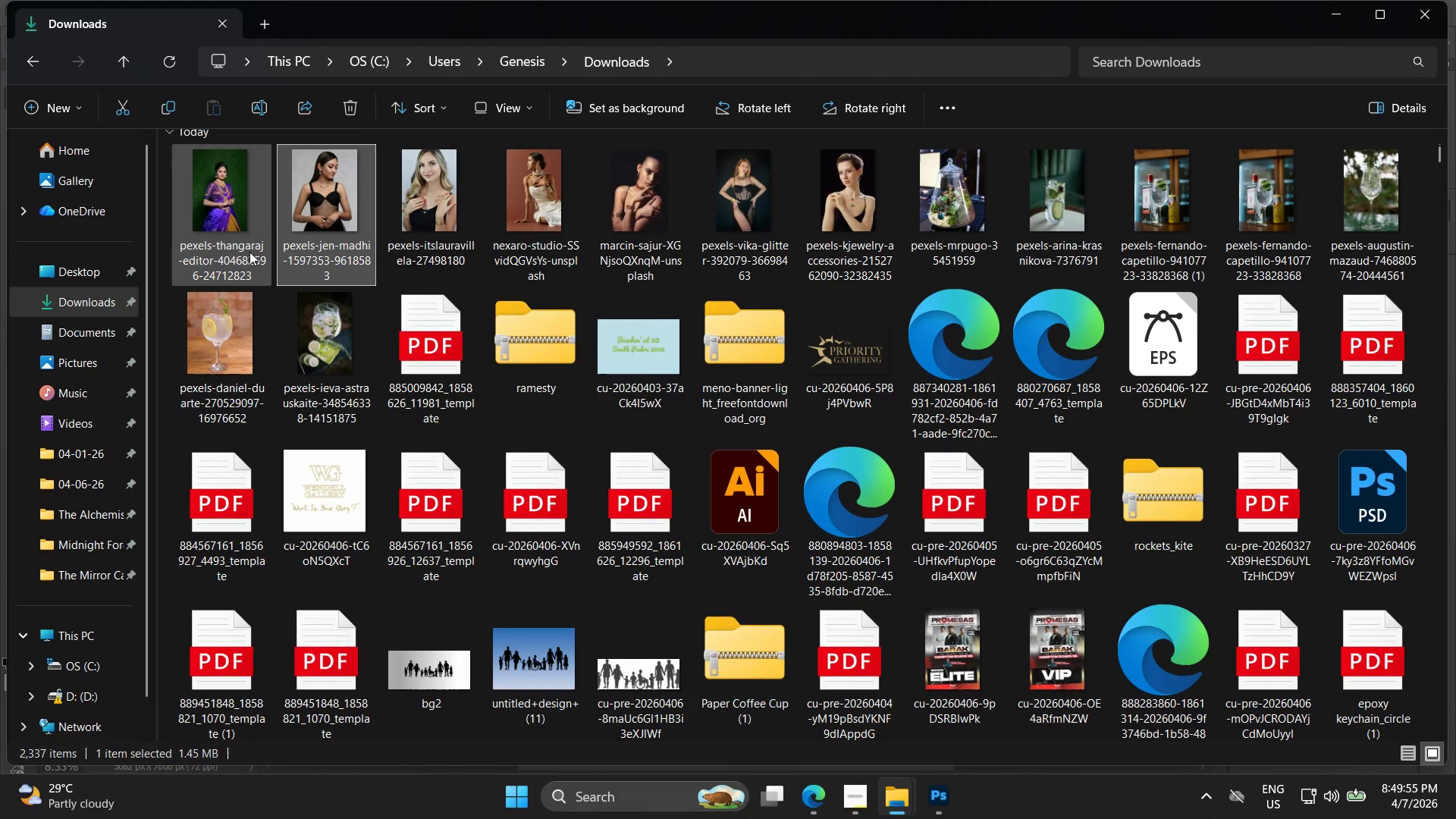 
left_click_drag(start_coordinate=[227, 216], to_coordinate=[645, 444])
 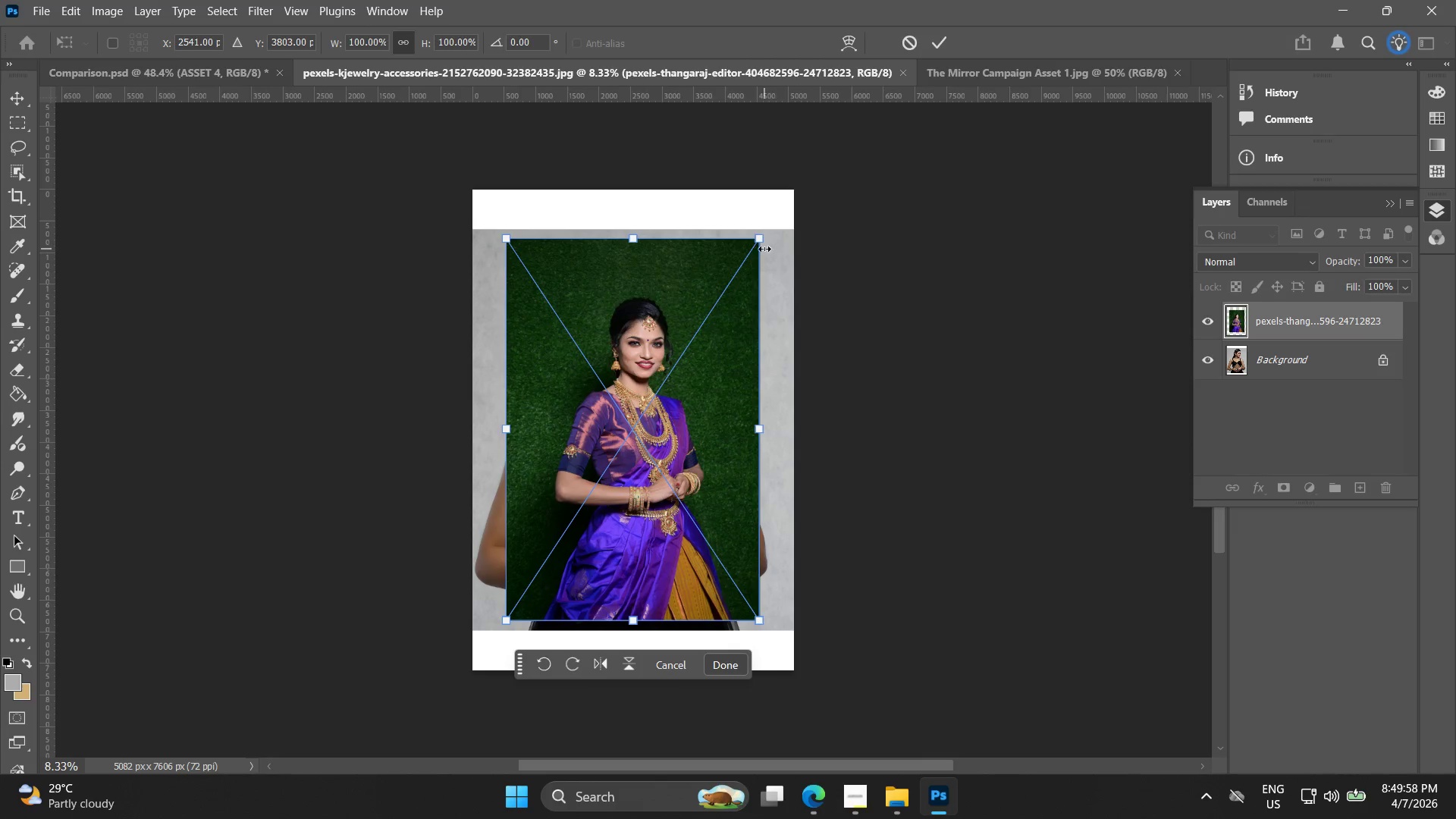 
left_click_drag(start_coordinate=[758, 240], to_coordinate=[799, 191])
 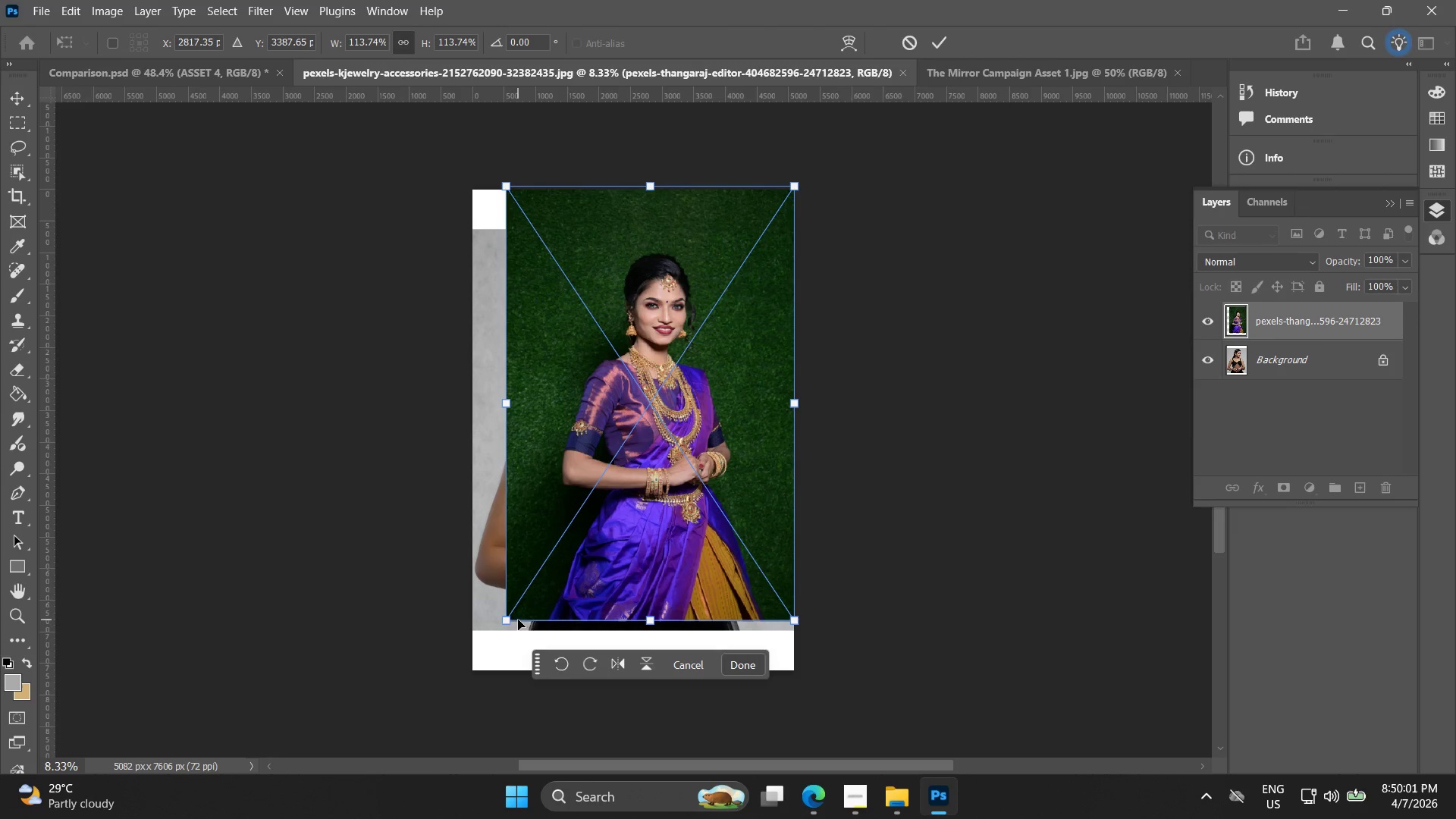 
left_click_drag(start_coordinate=[507, 616], to_coordinate=[473, 670])
 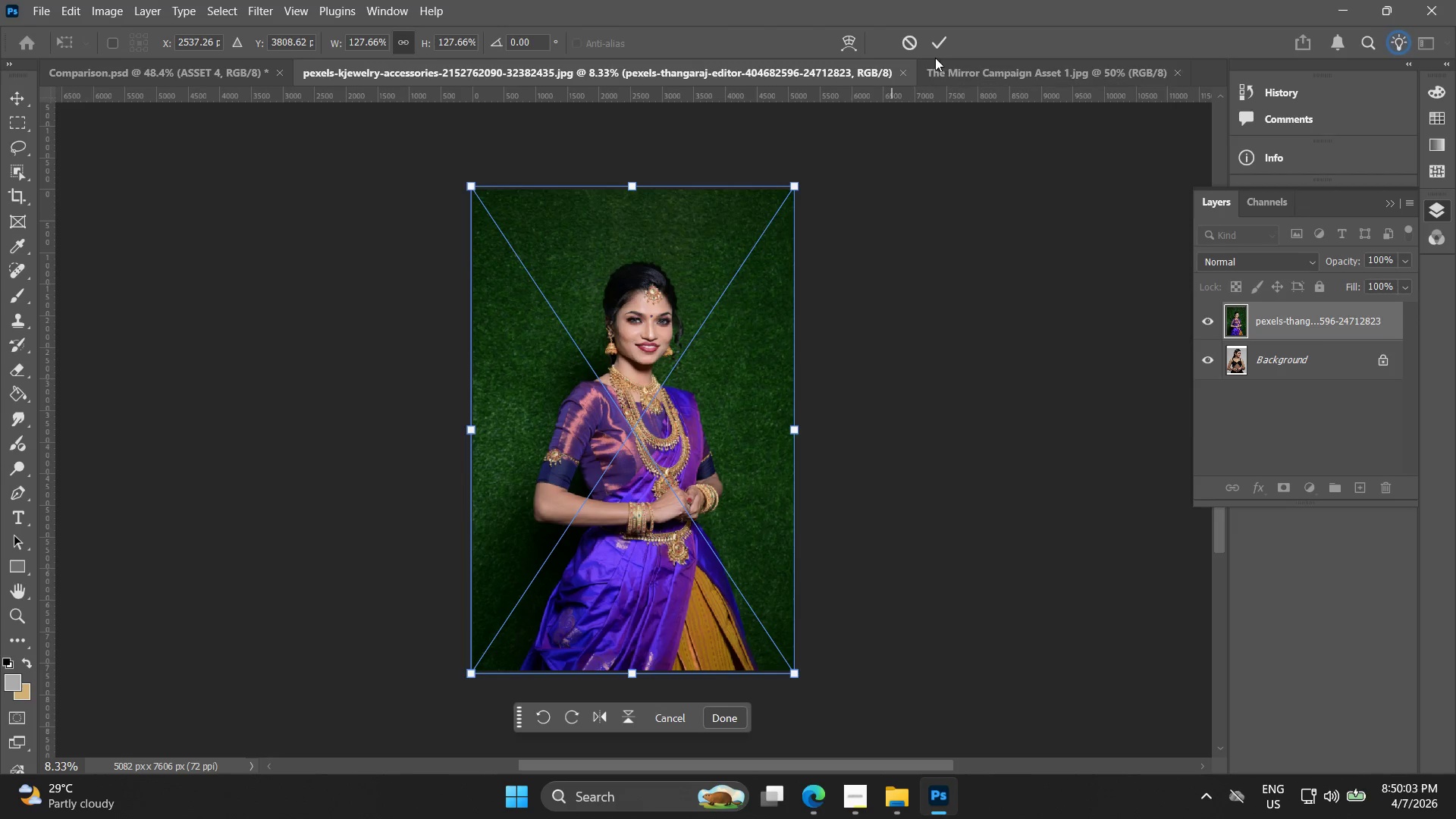 
left_click([946, 48])
 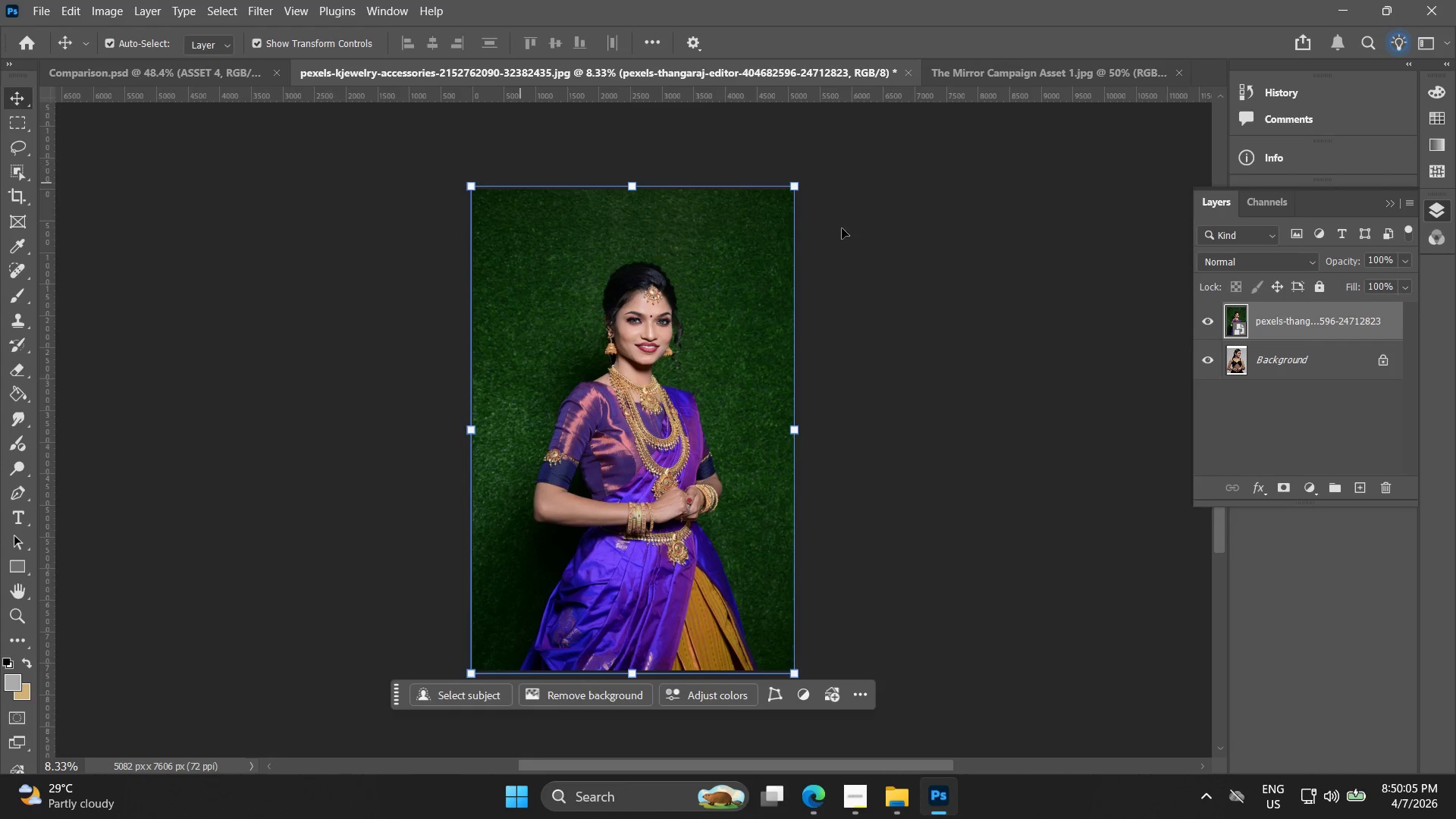 
right_click([1306, 320])
 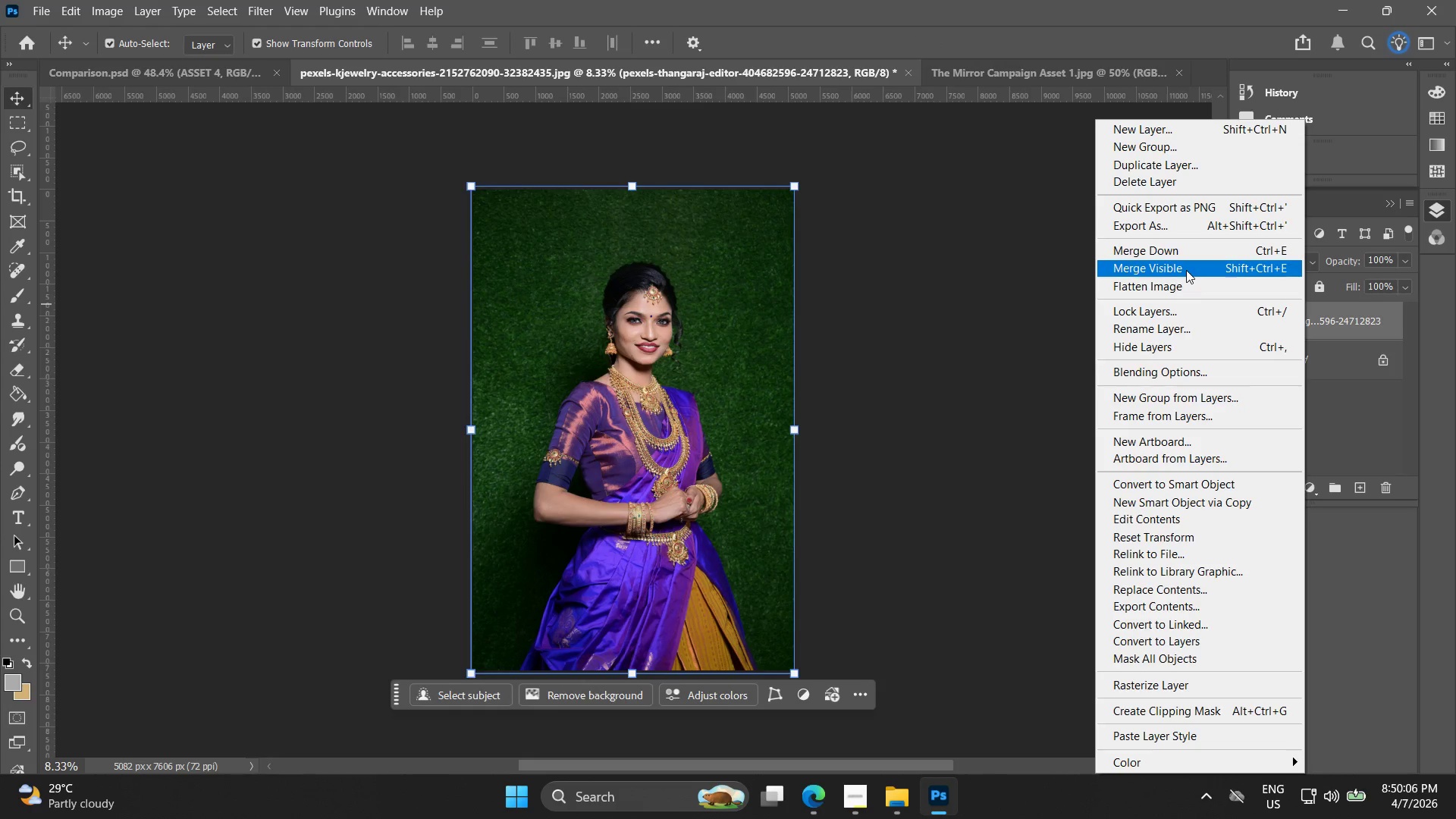 
left_click([1186, 290])
 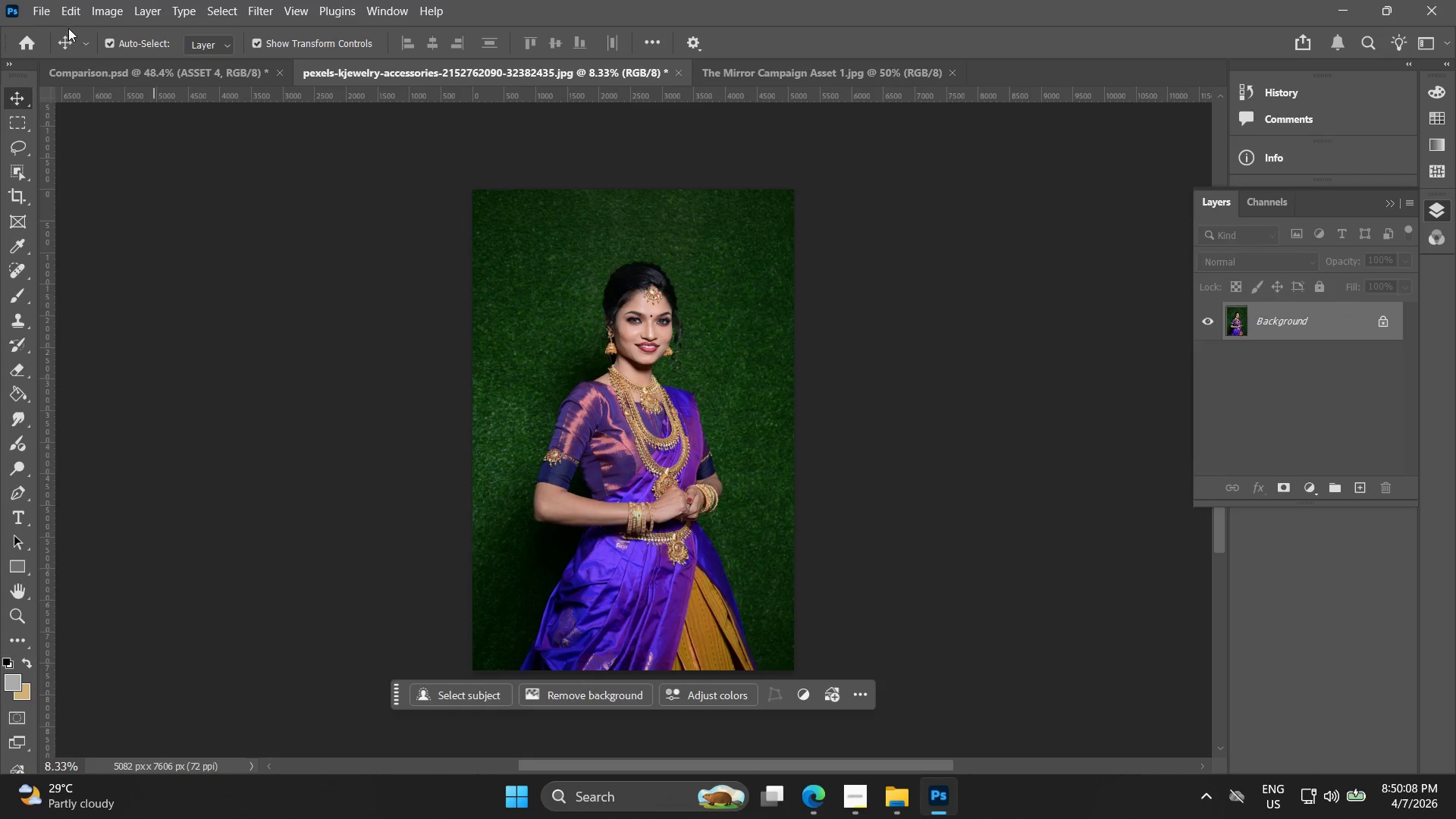 
left_click([44, 13])
 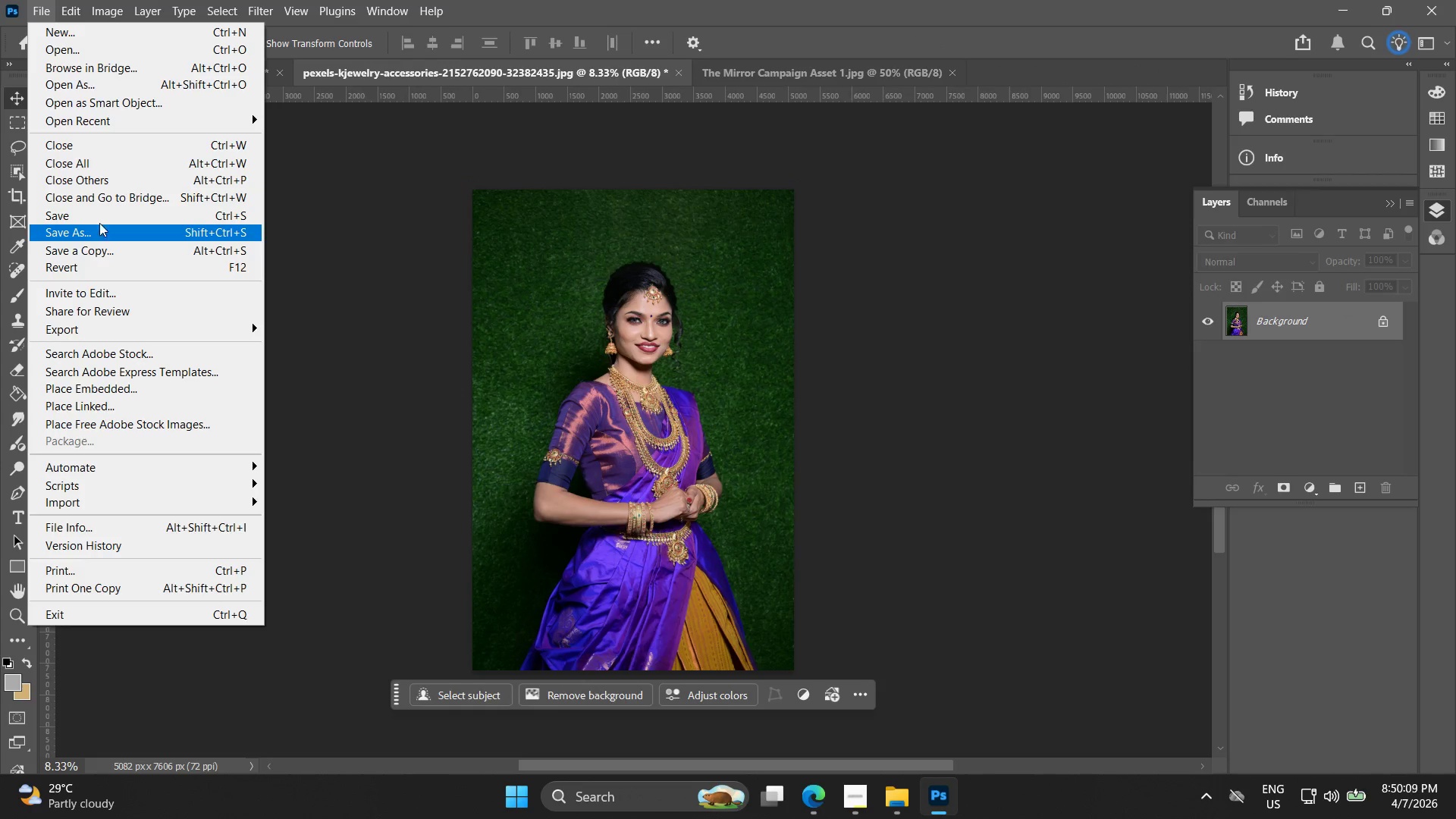 
left_click([99, 217])
 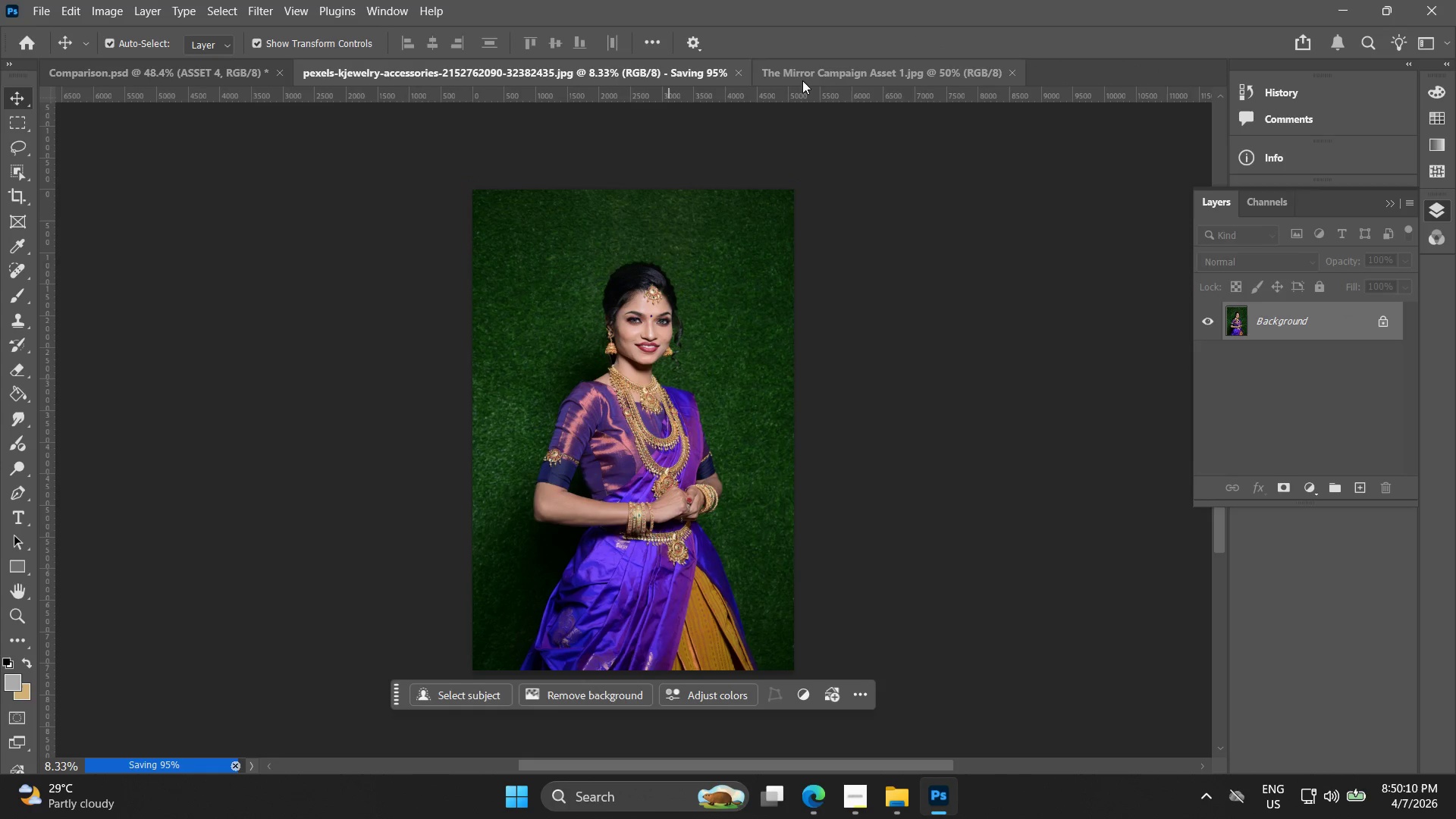 
left_click([810, 77])
 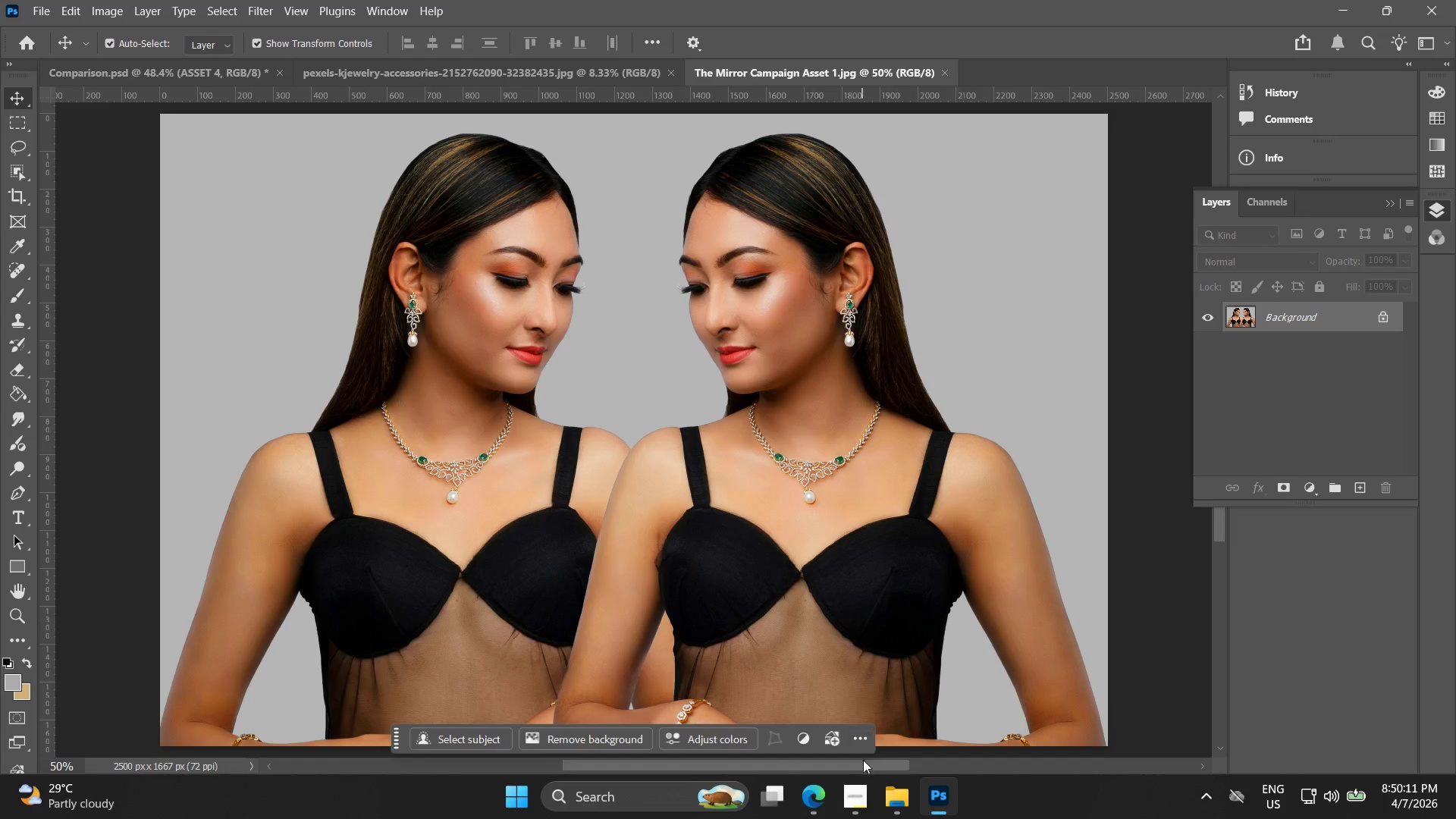 
left_click([890, 808])
 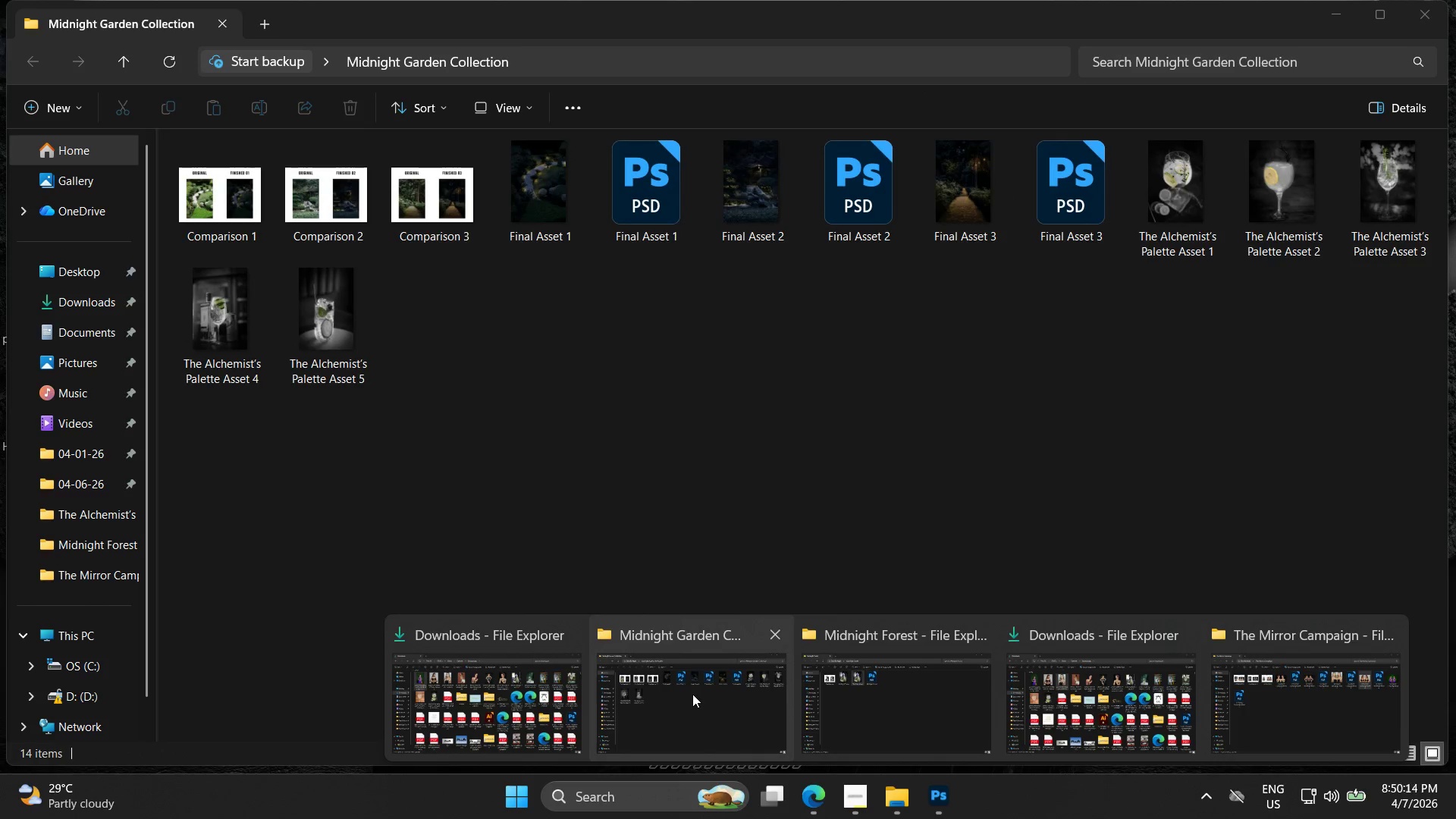 
left_click([518, 688])
 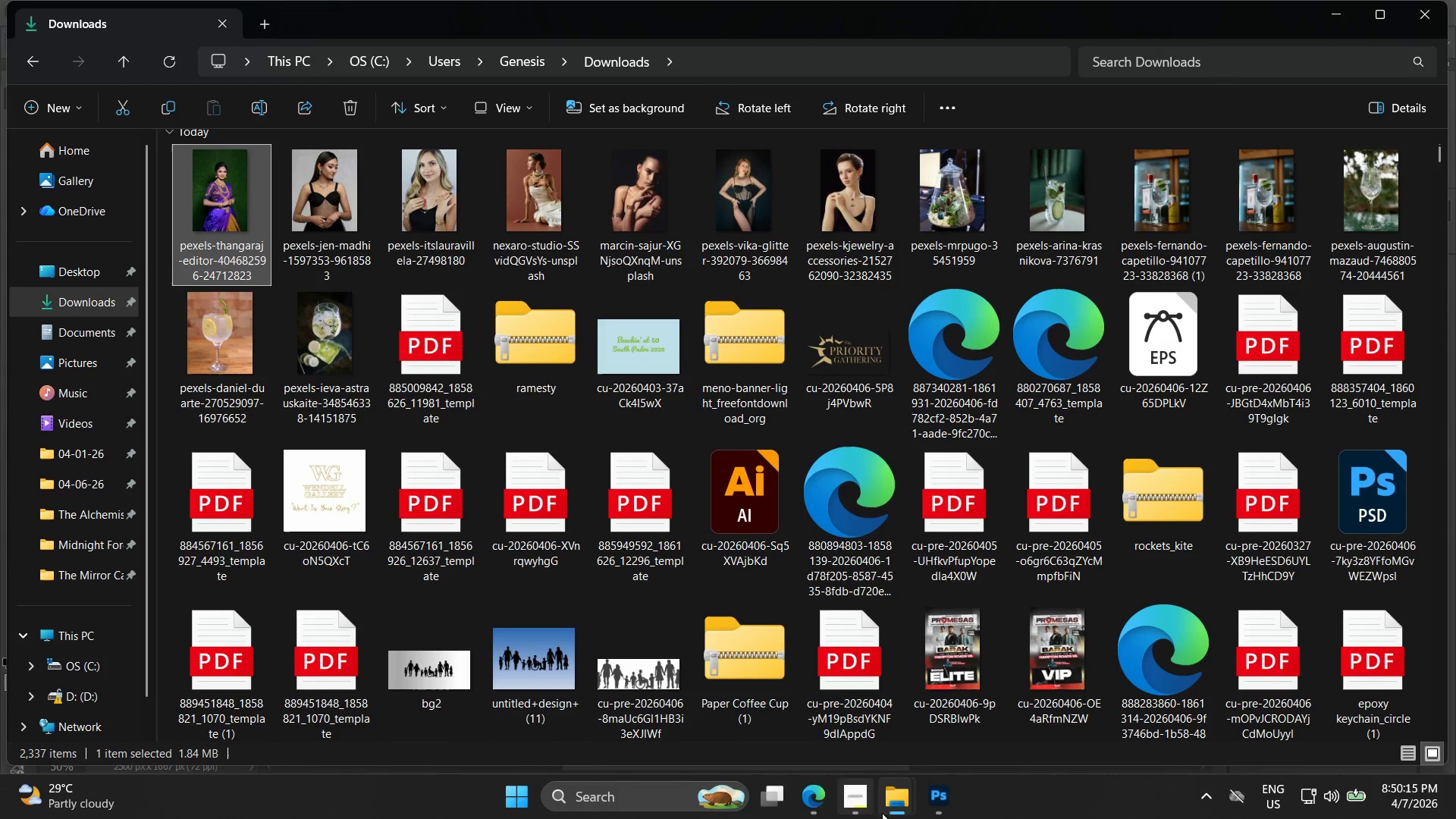 
left_click([897, 806])
 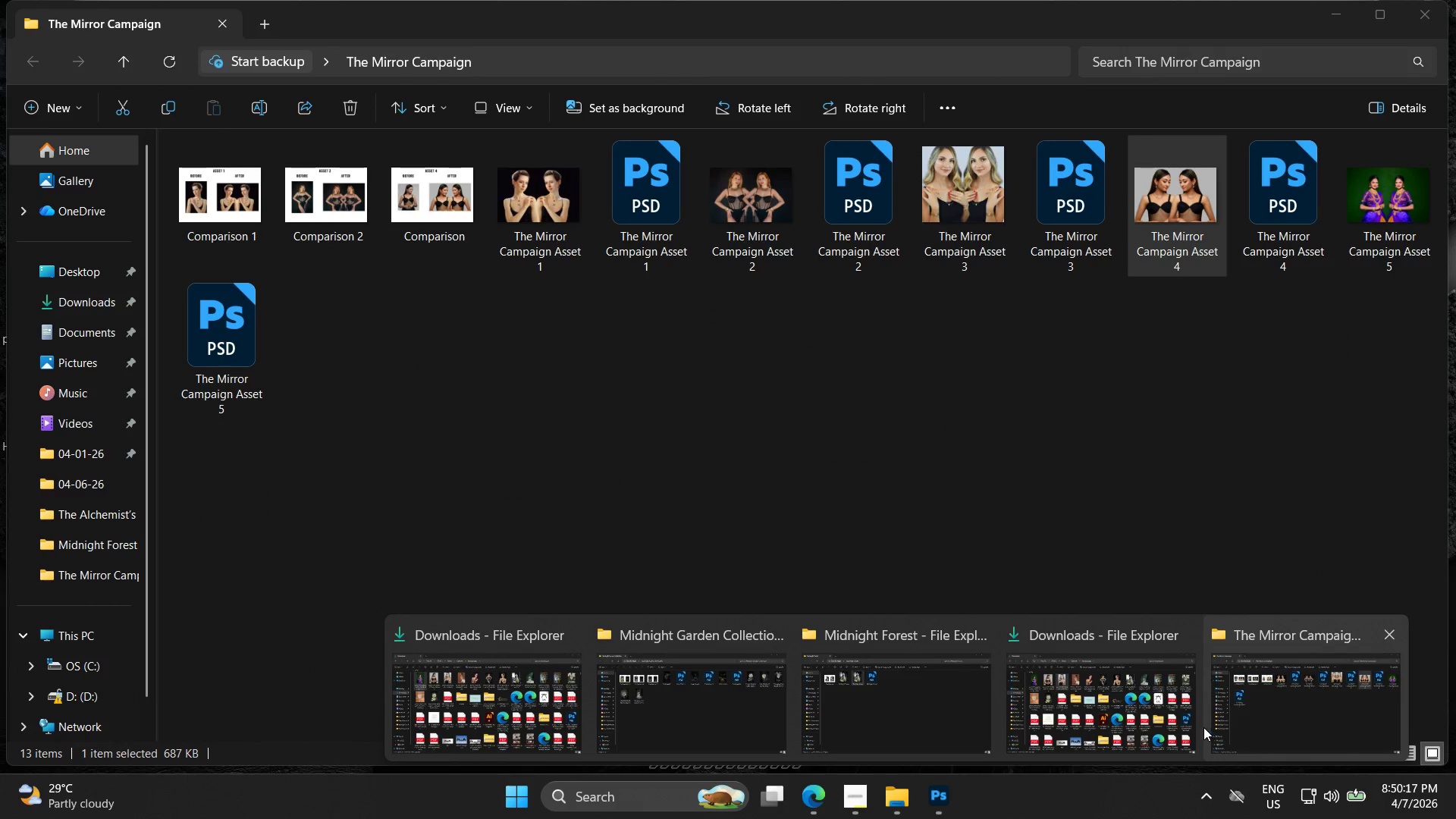 
left_click([1250, 728])
 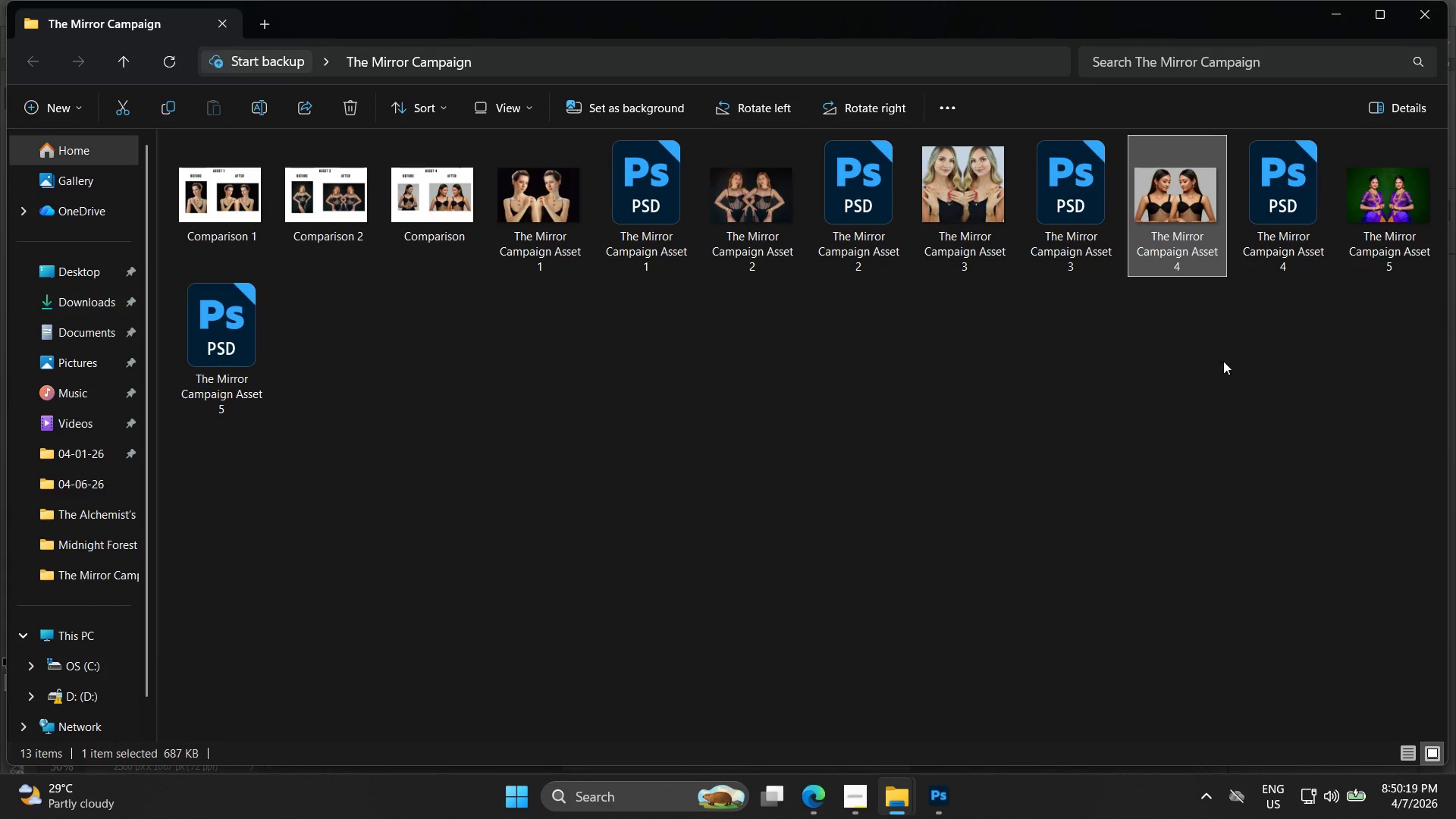 
left_click_drag(start_coordinate=[1396, 218], to_coordinate=[624, 485])
 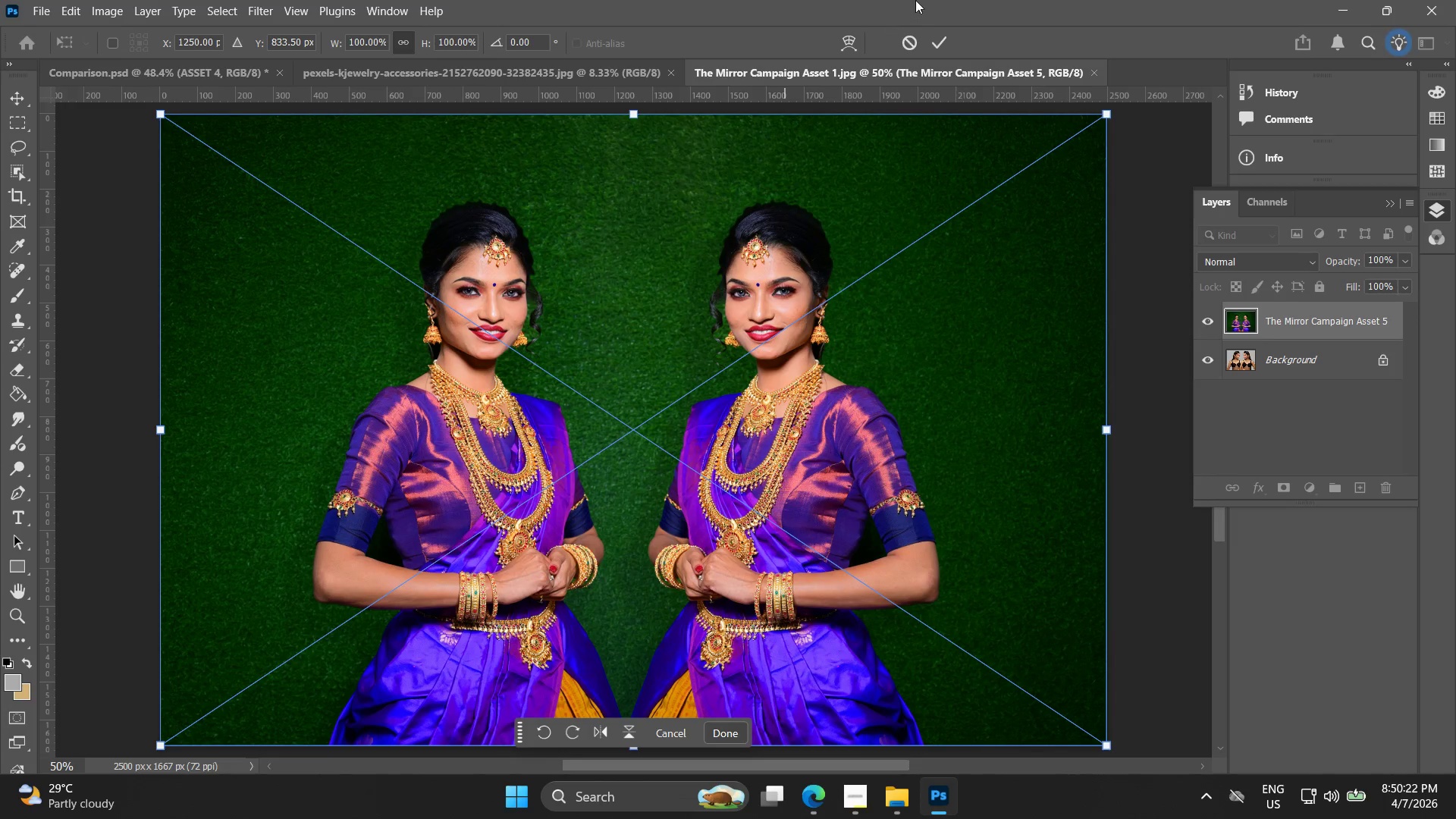 
left_click([941, 42])
 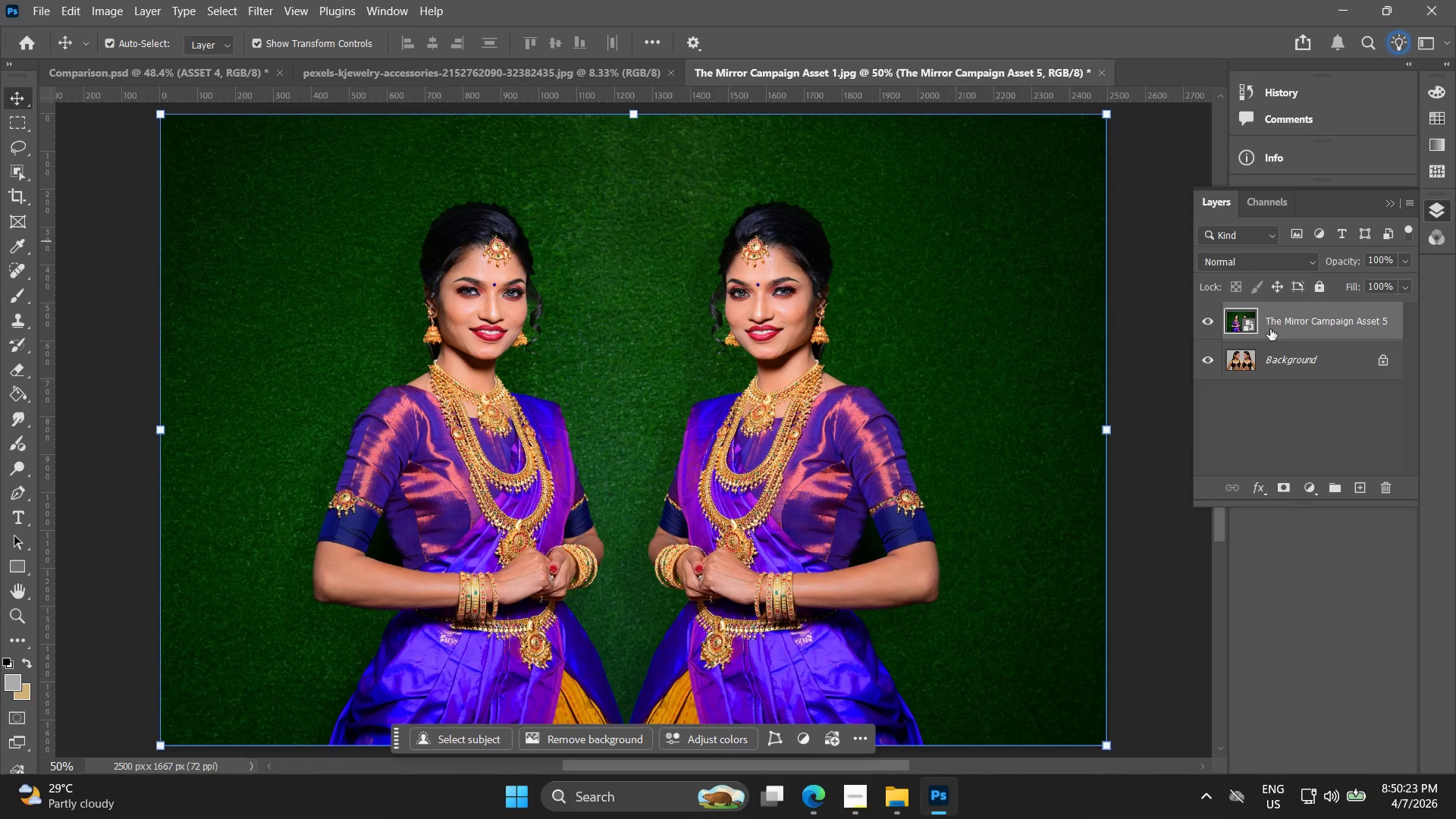 
right_click([1279, 320])
 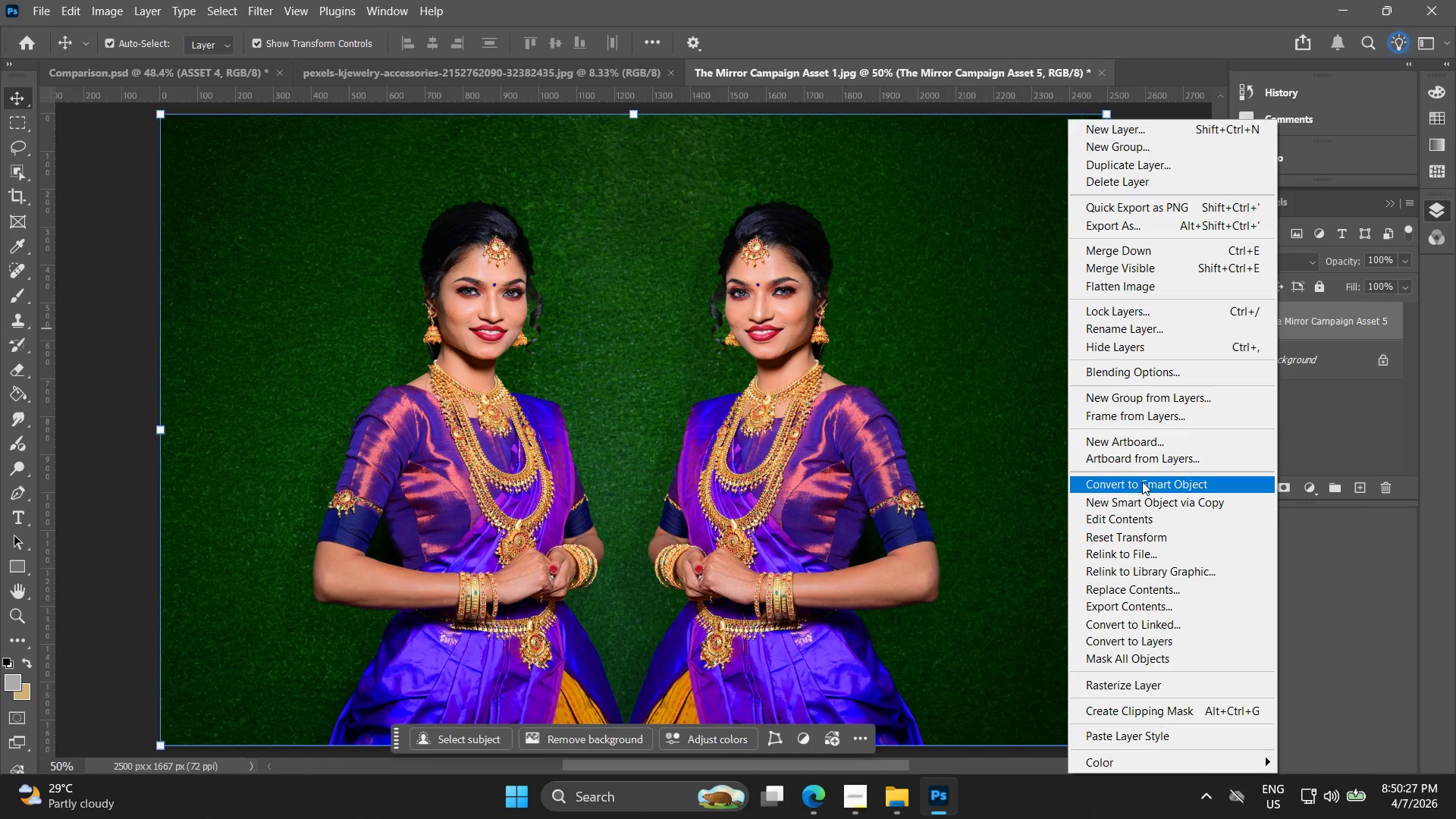 
left_click([1147, 290])
 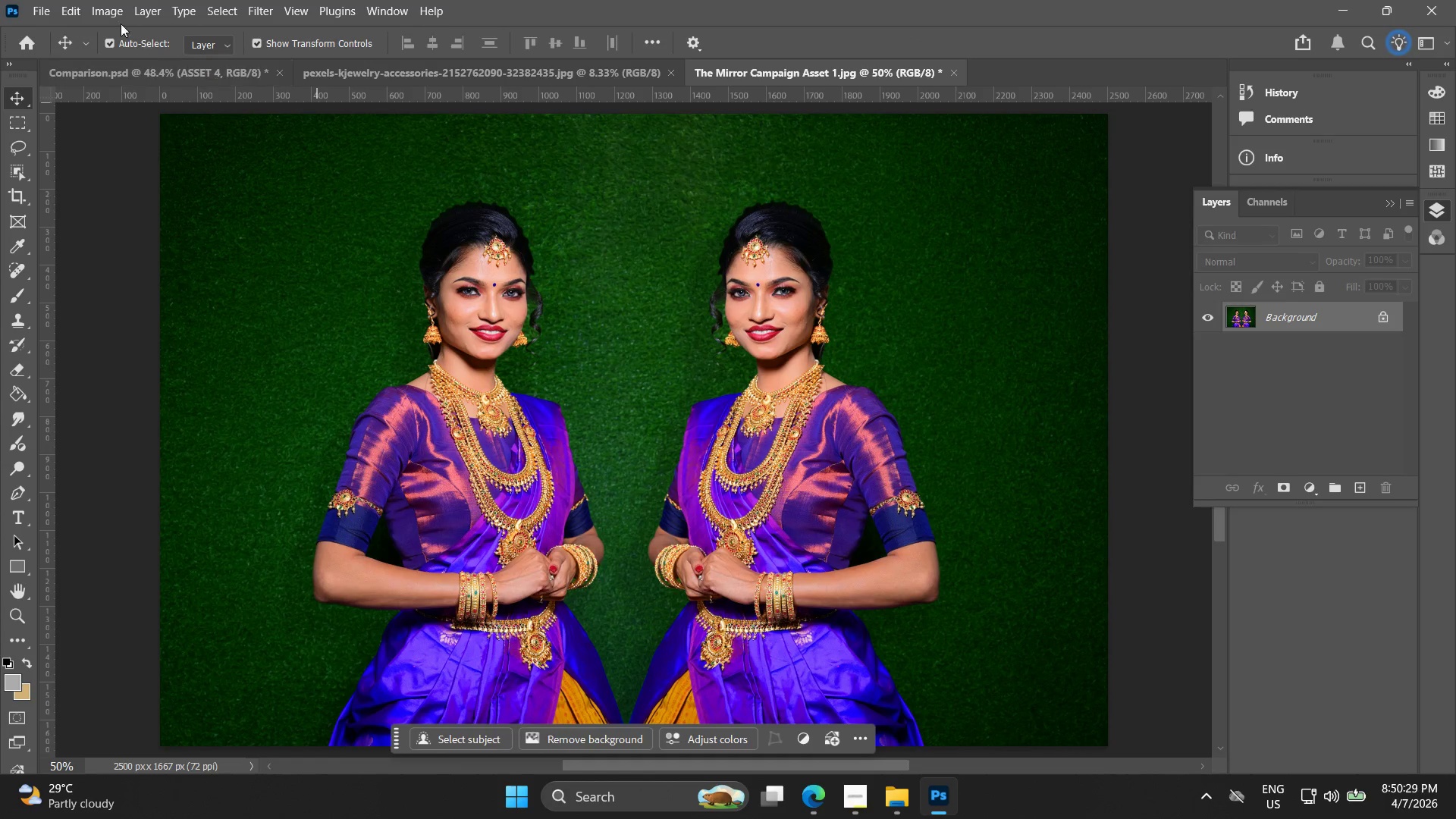 
left_click([53, 1])
 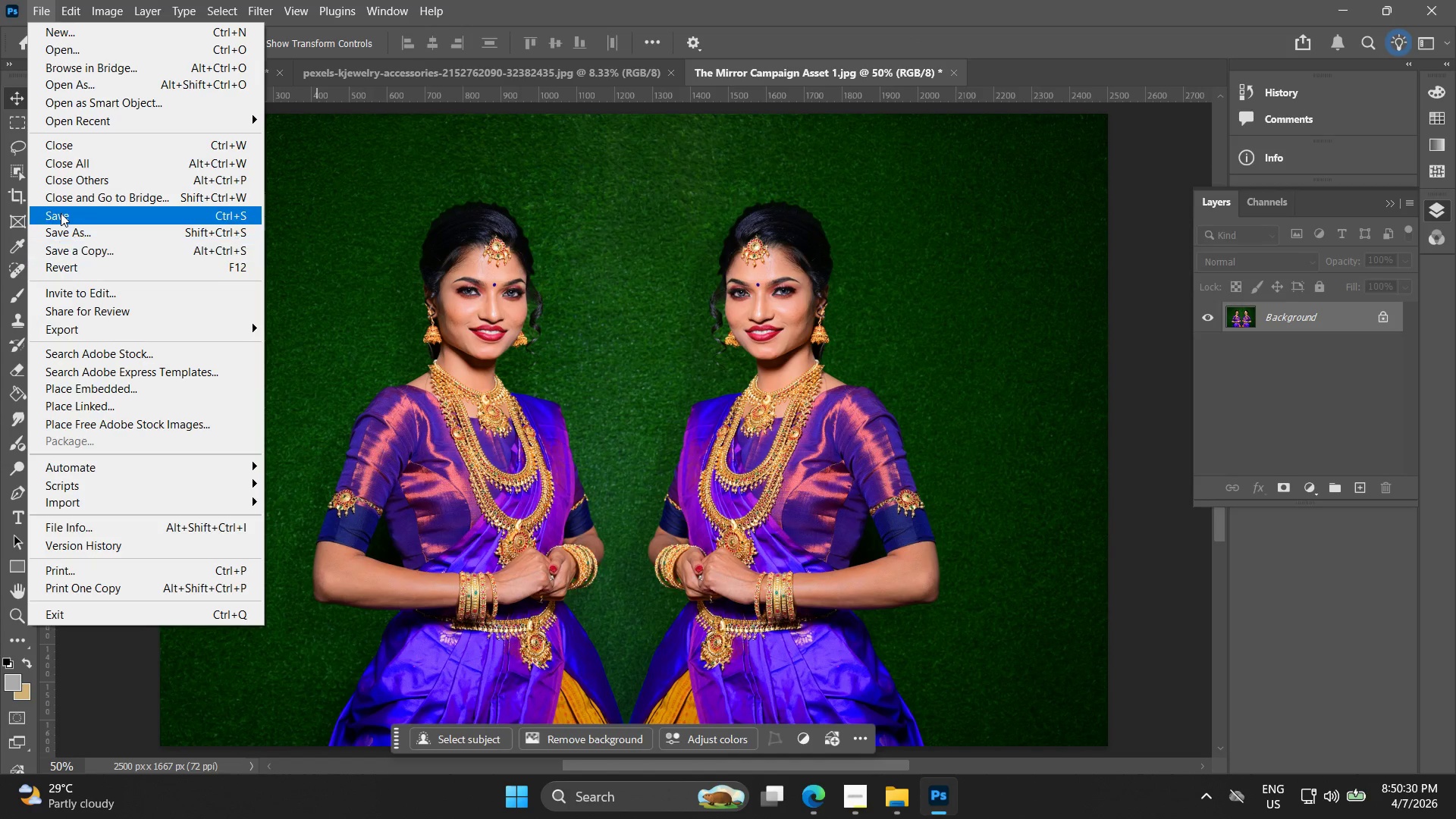 
left_click([61, 210])
 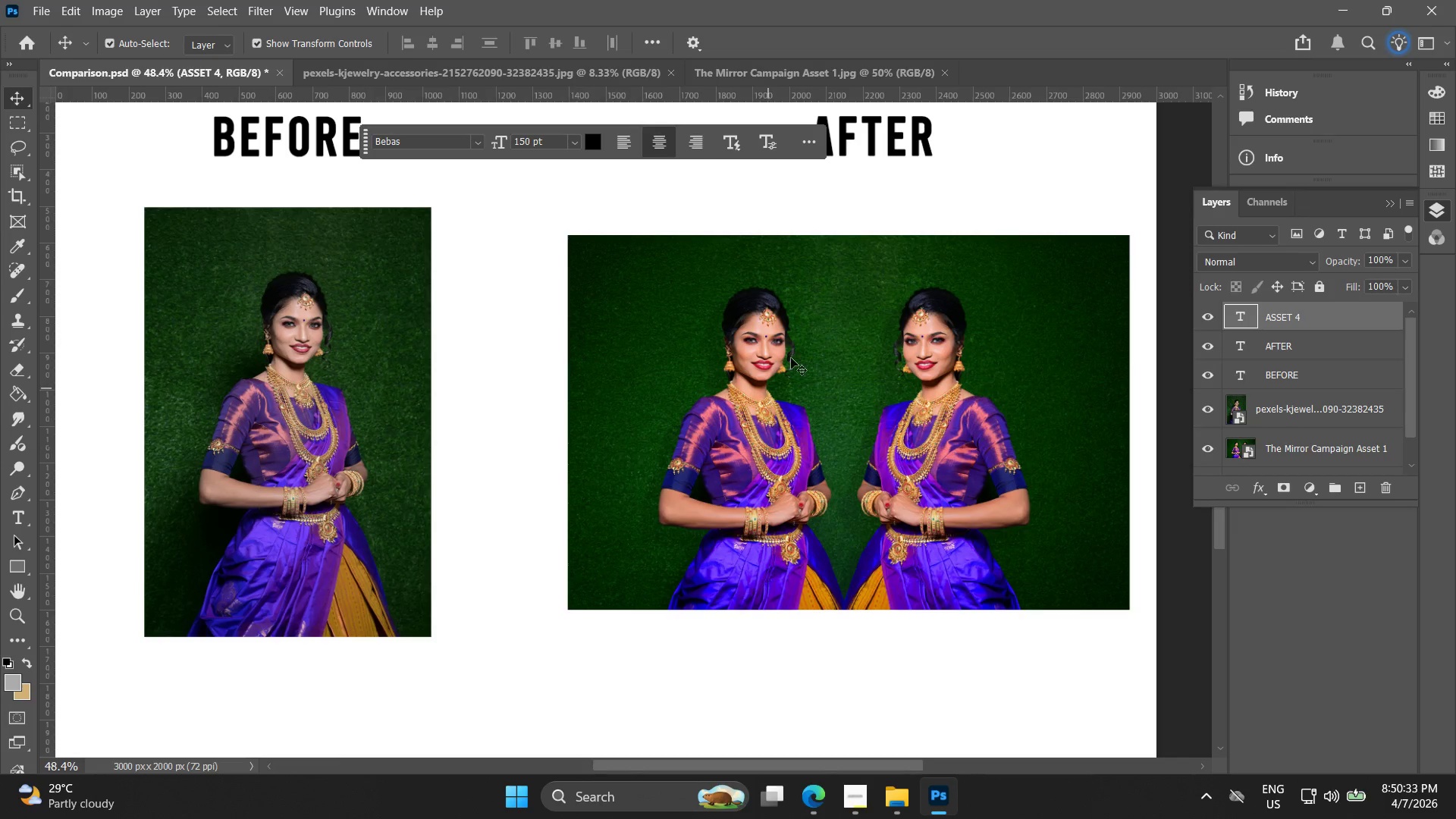 
hold_key(key=Space, duration=0.61)
 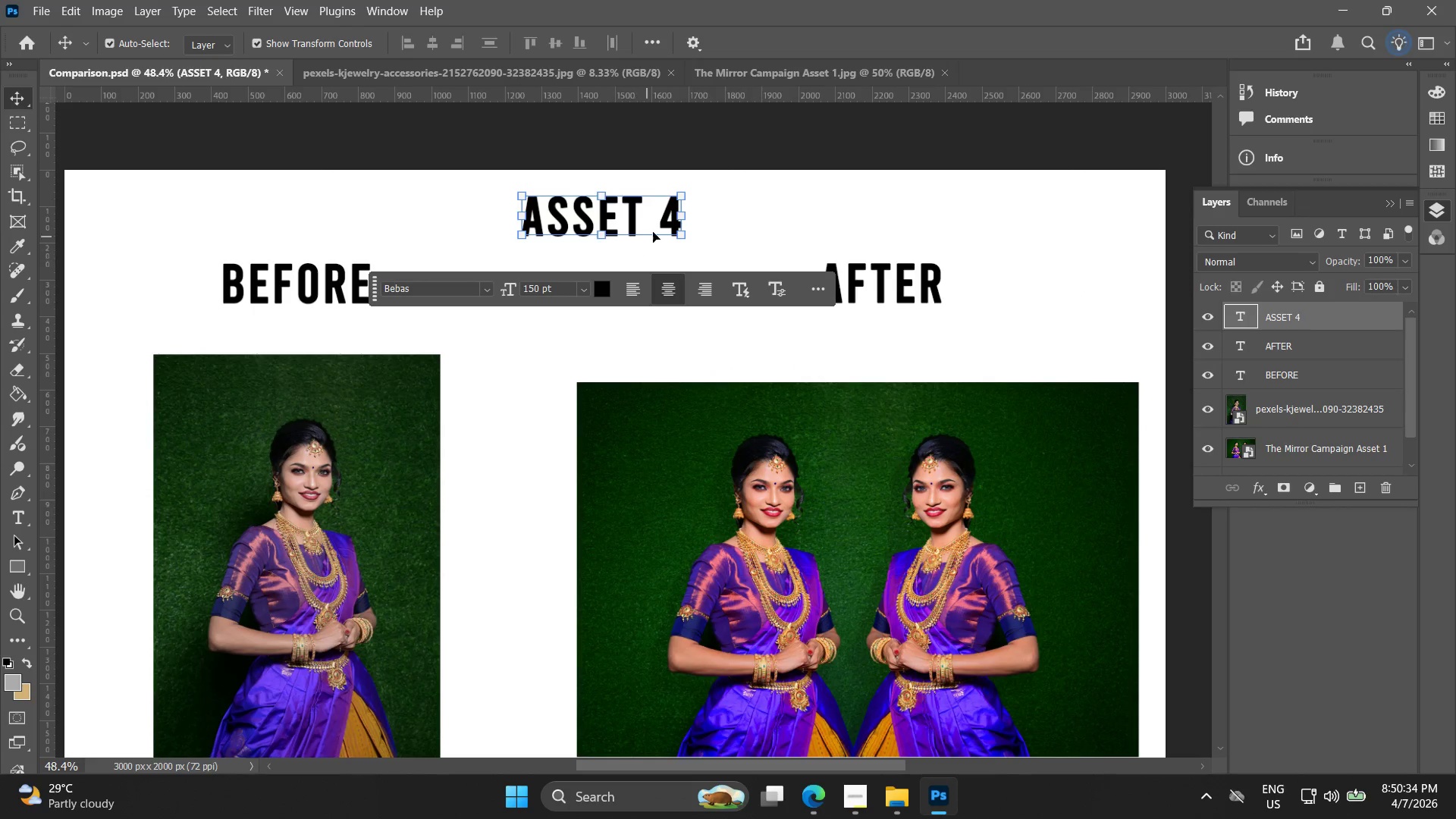 
left_click_drag(start_coordinate=[734, 423], to_coordinate=[743, 570])
 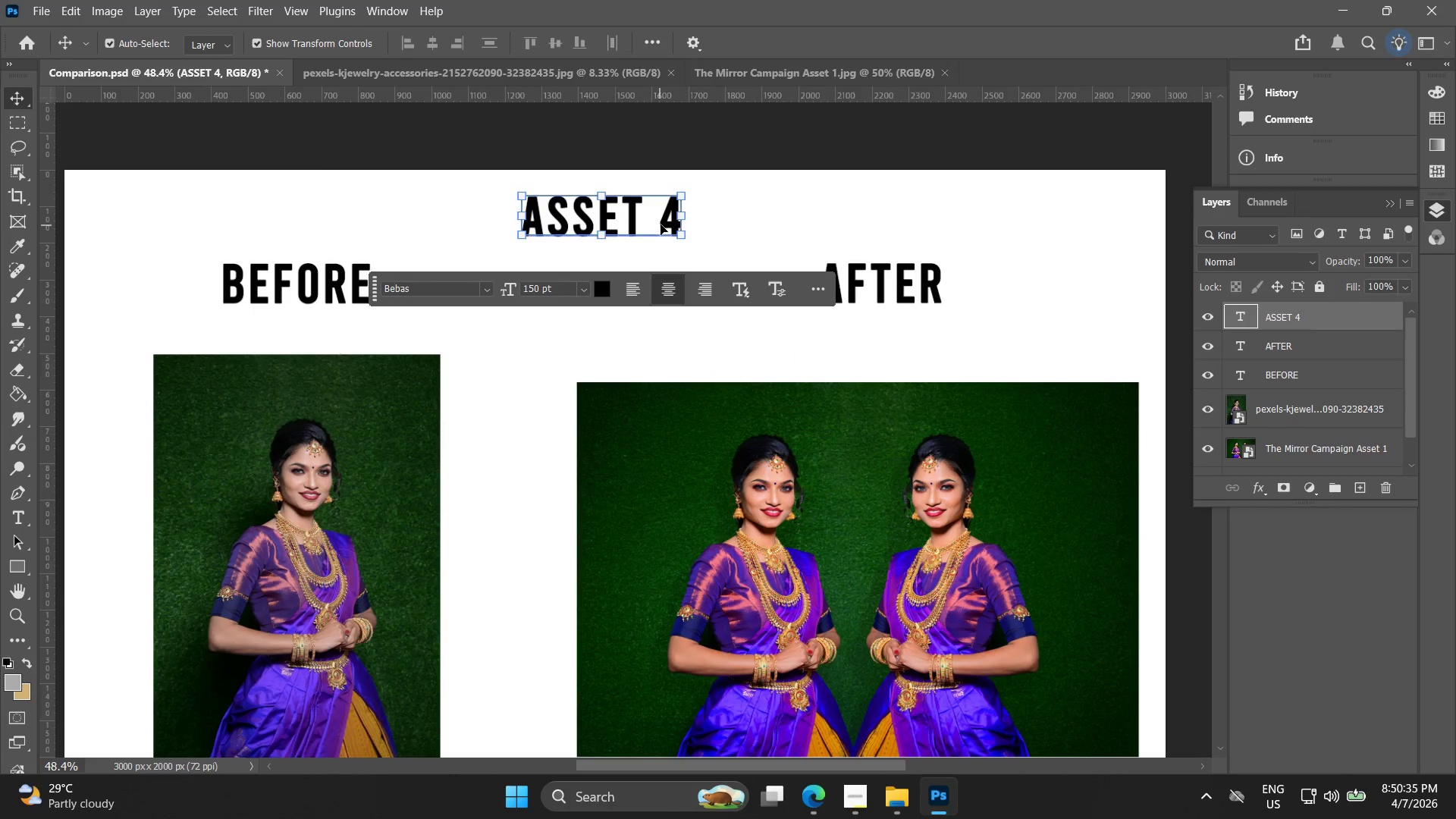 
double_click([661, 224])
 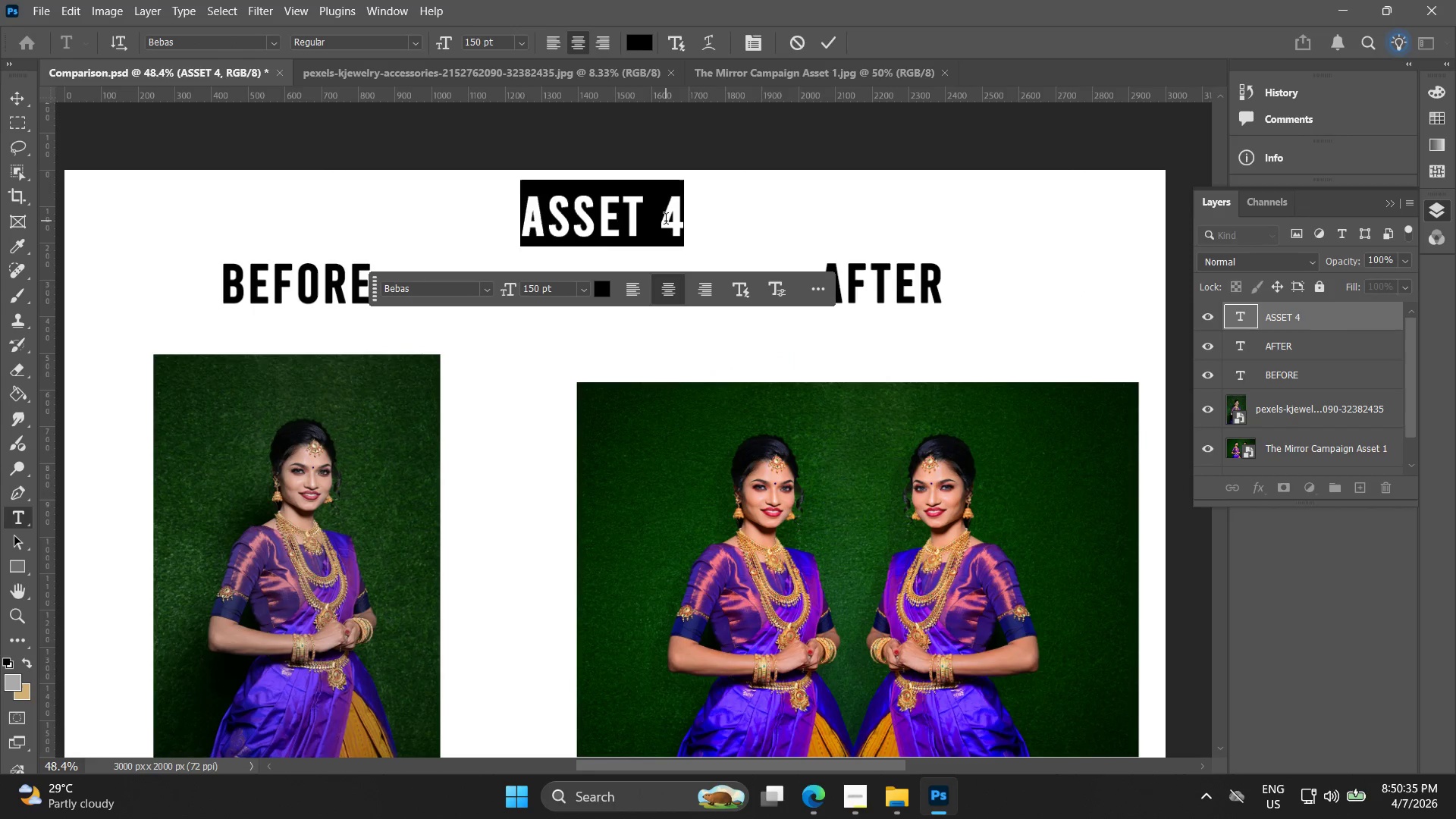 
left_click([666, 221])
 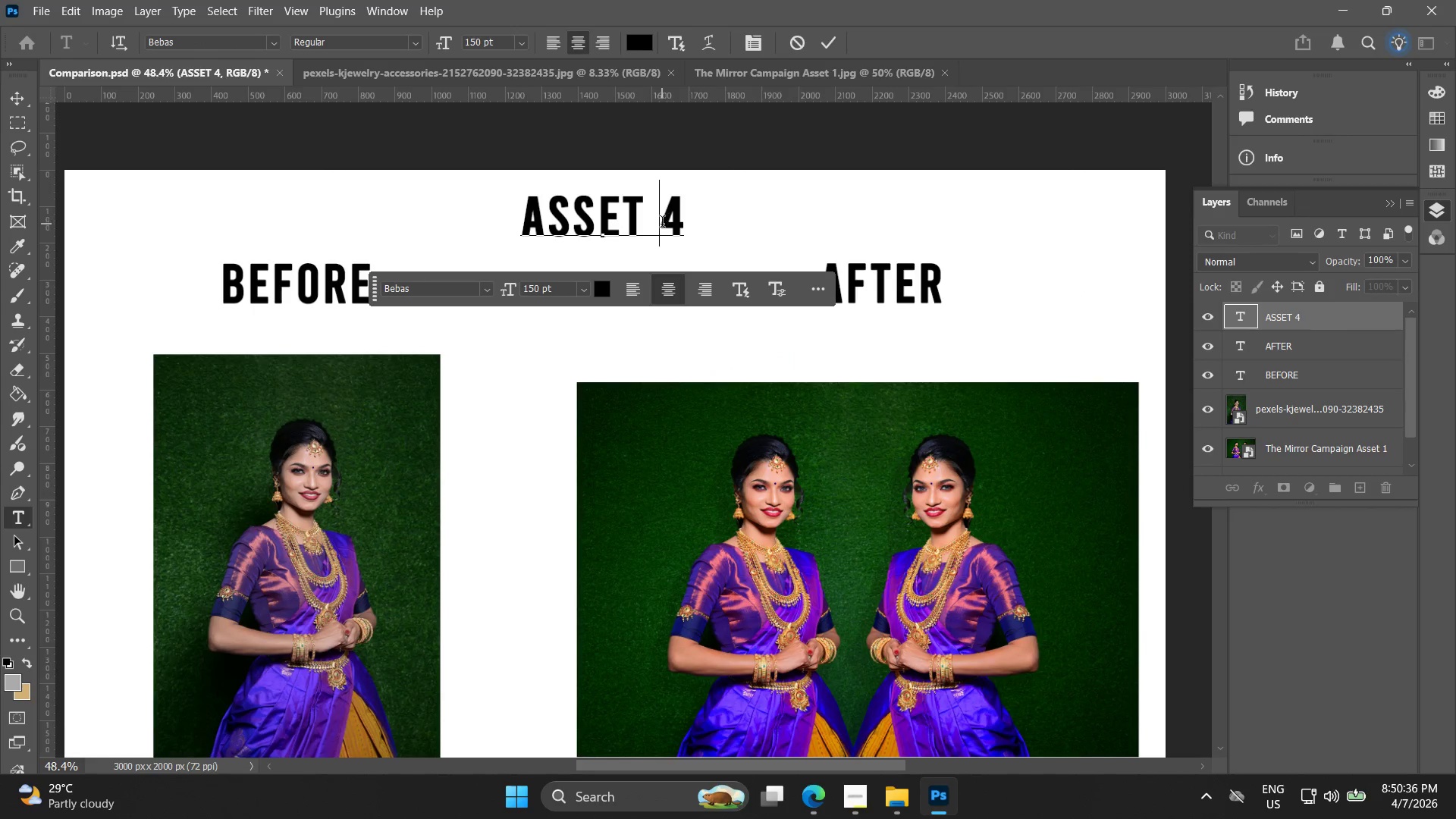 
left_click_drag(start_coordinate=[662, 224], to_coordinate=[682, 224])
 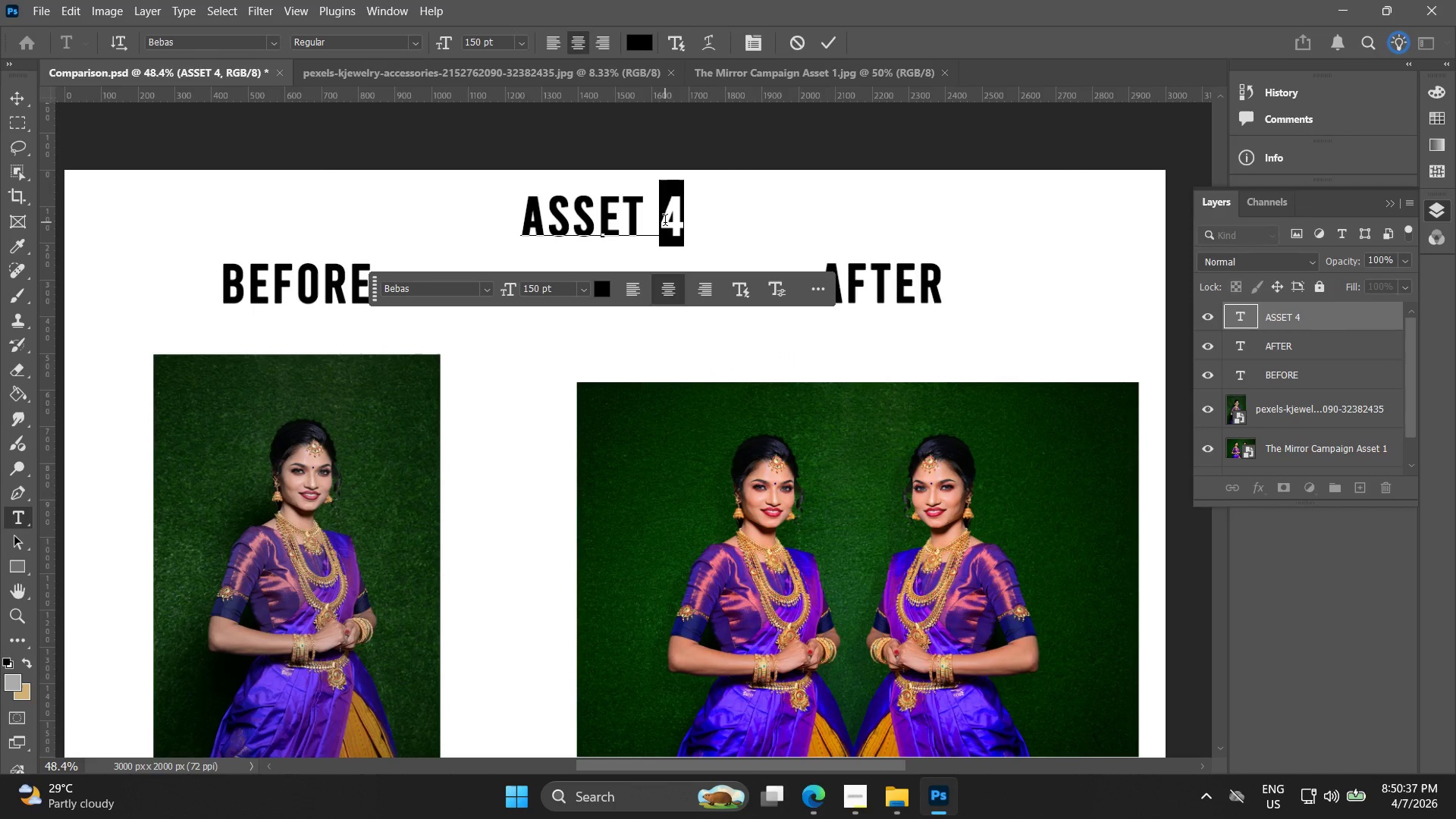 
key(5)
 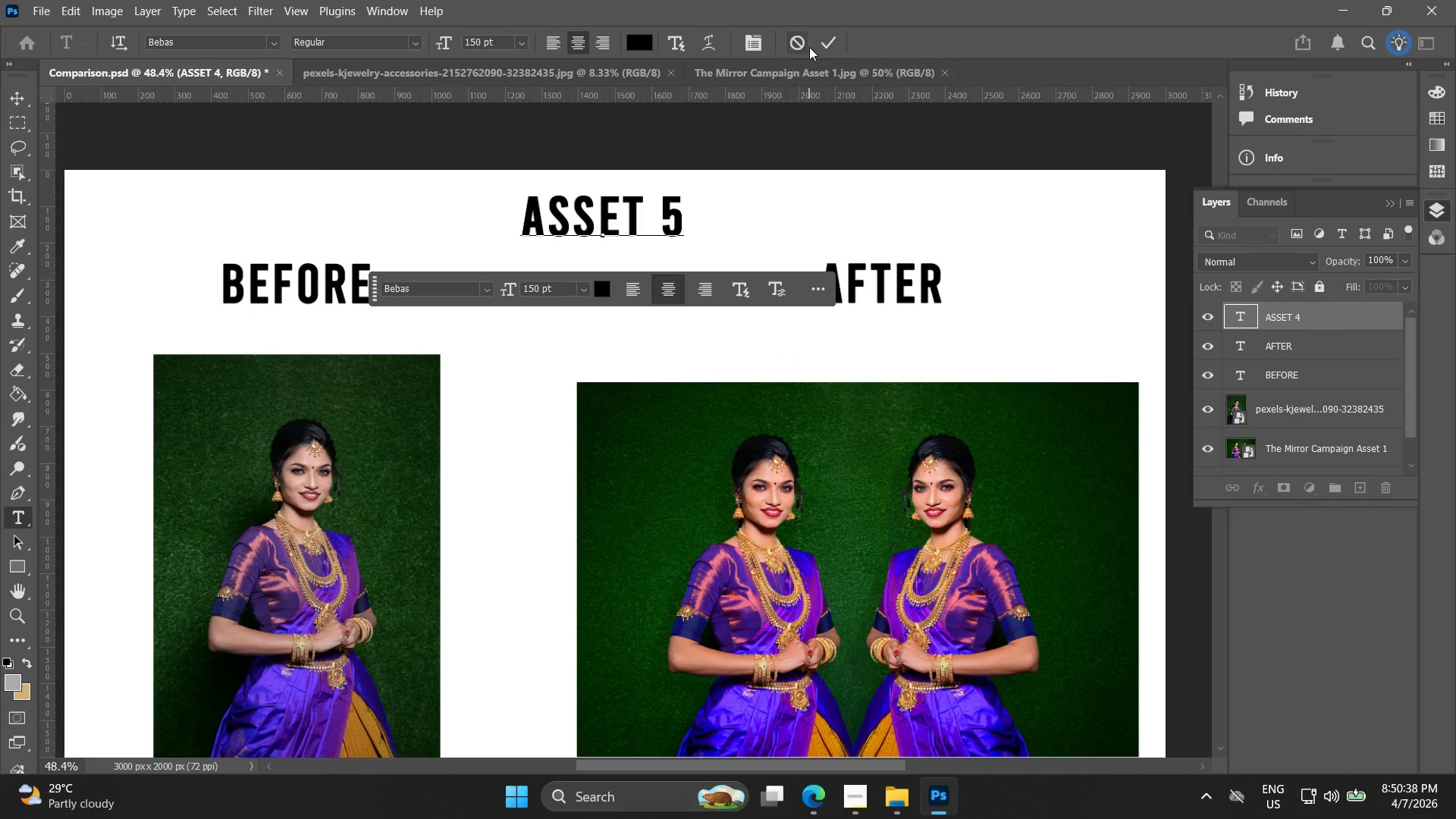 
left_click([819, 44])
 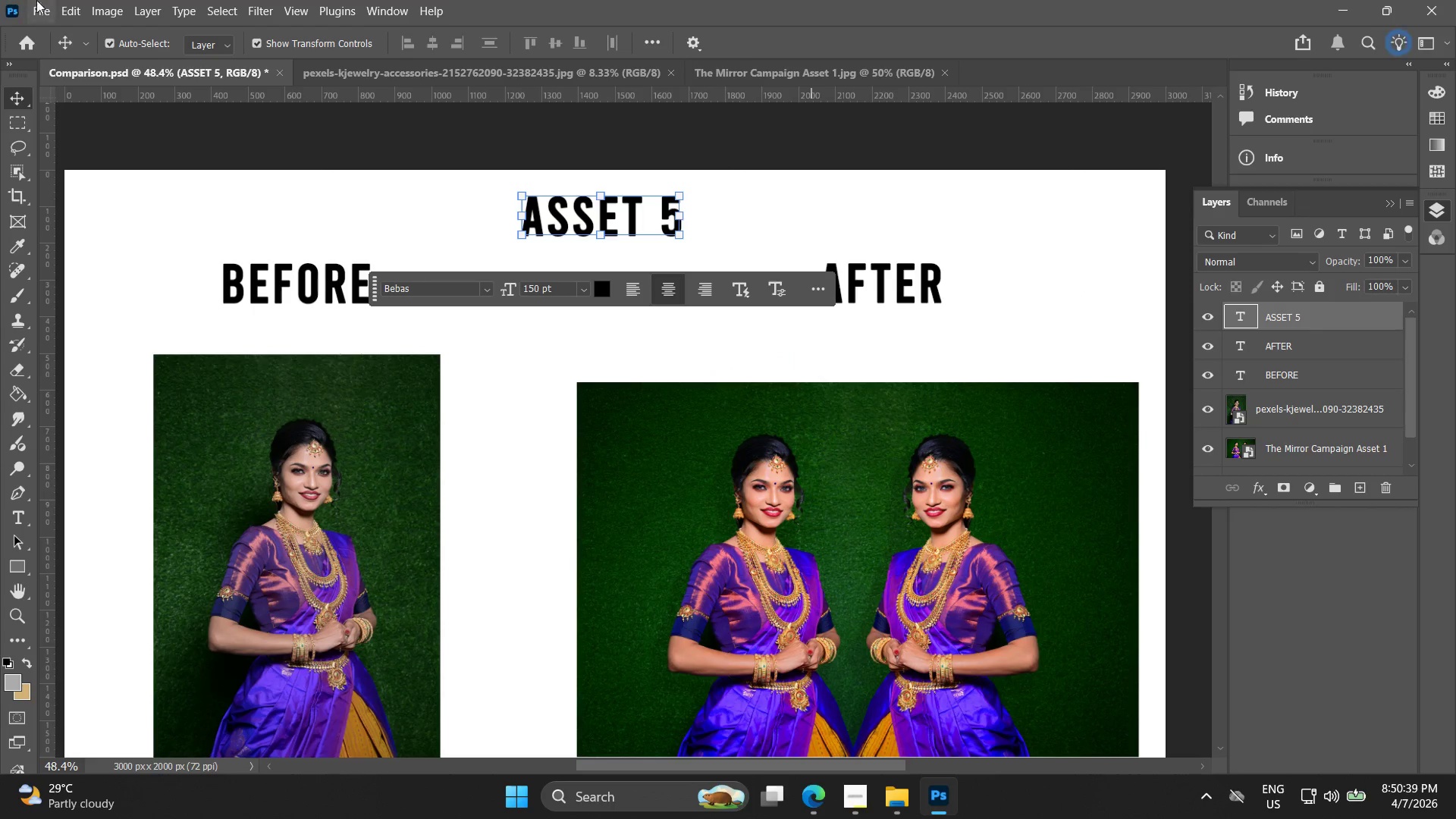 
left_click([45, 1])
 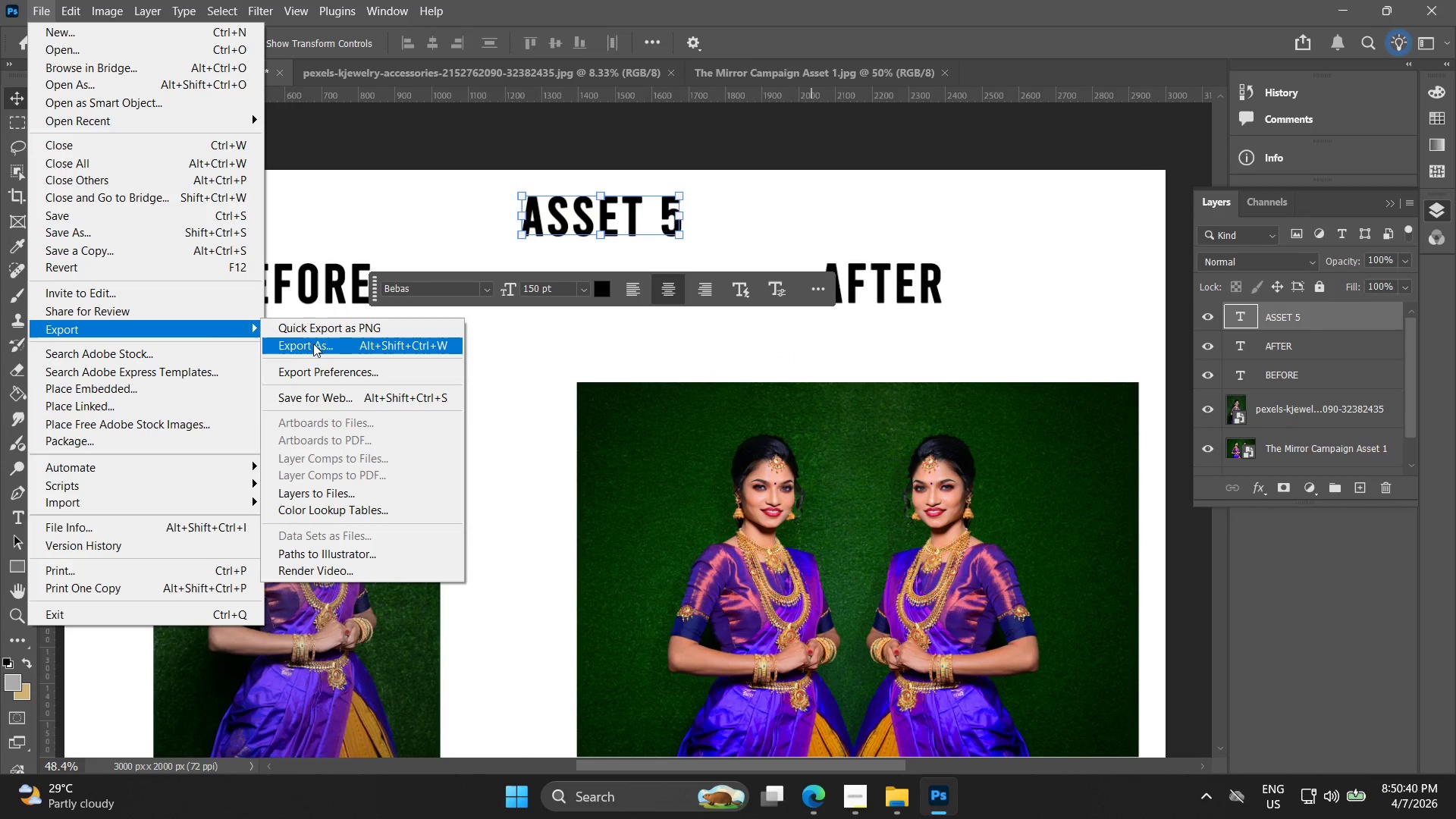 
left_click([314, 344])
 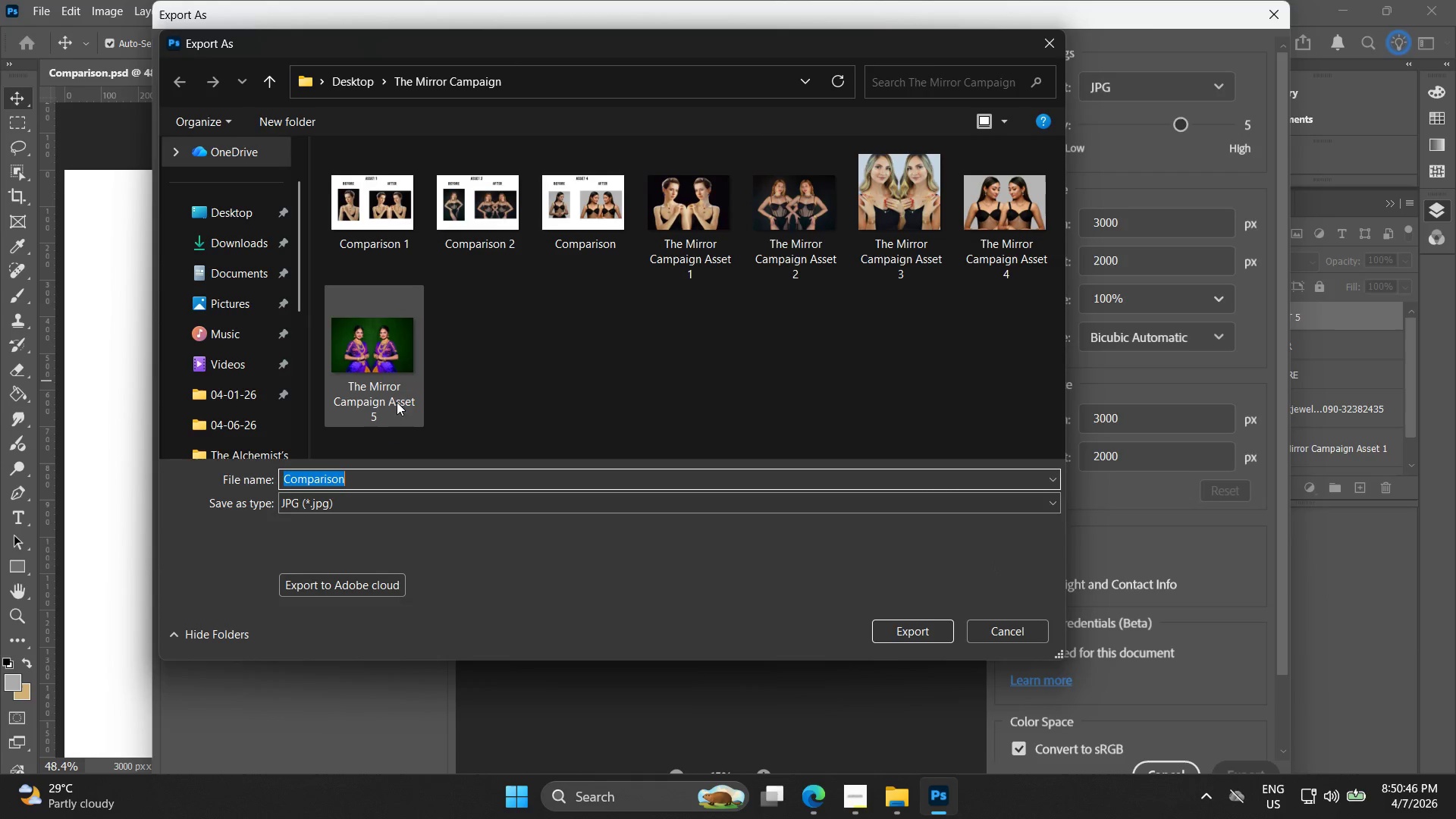 
wait(10.61)
 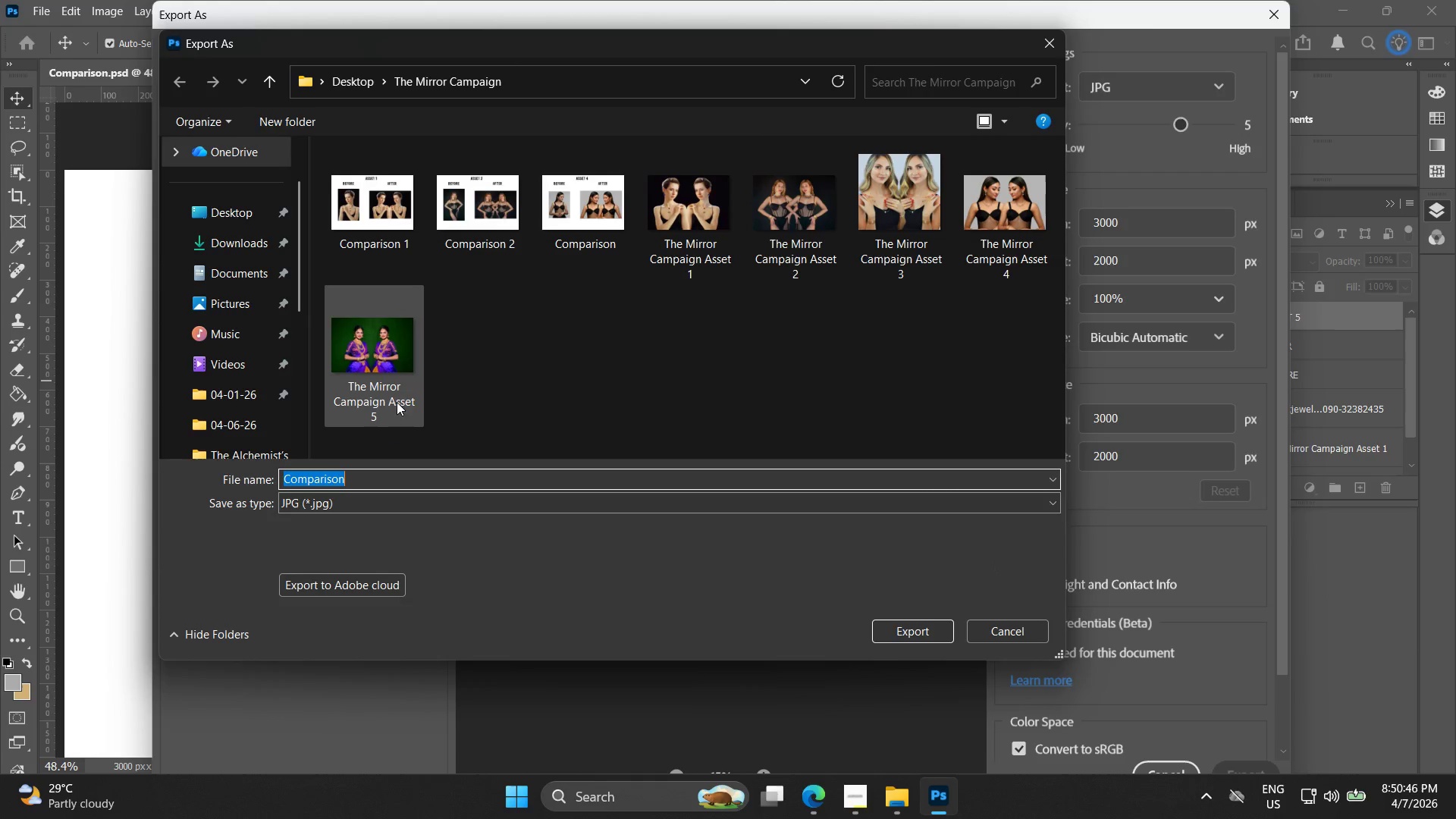 
right_click([592, 232])
 